 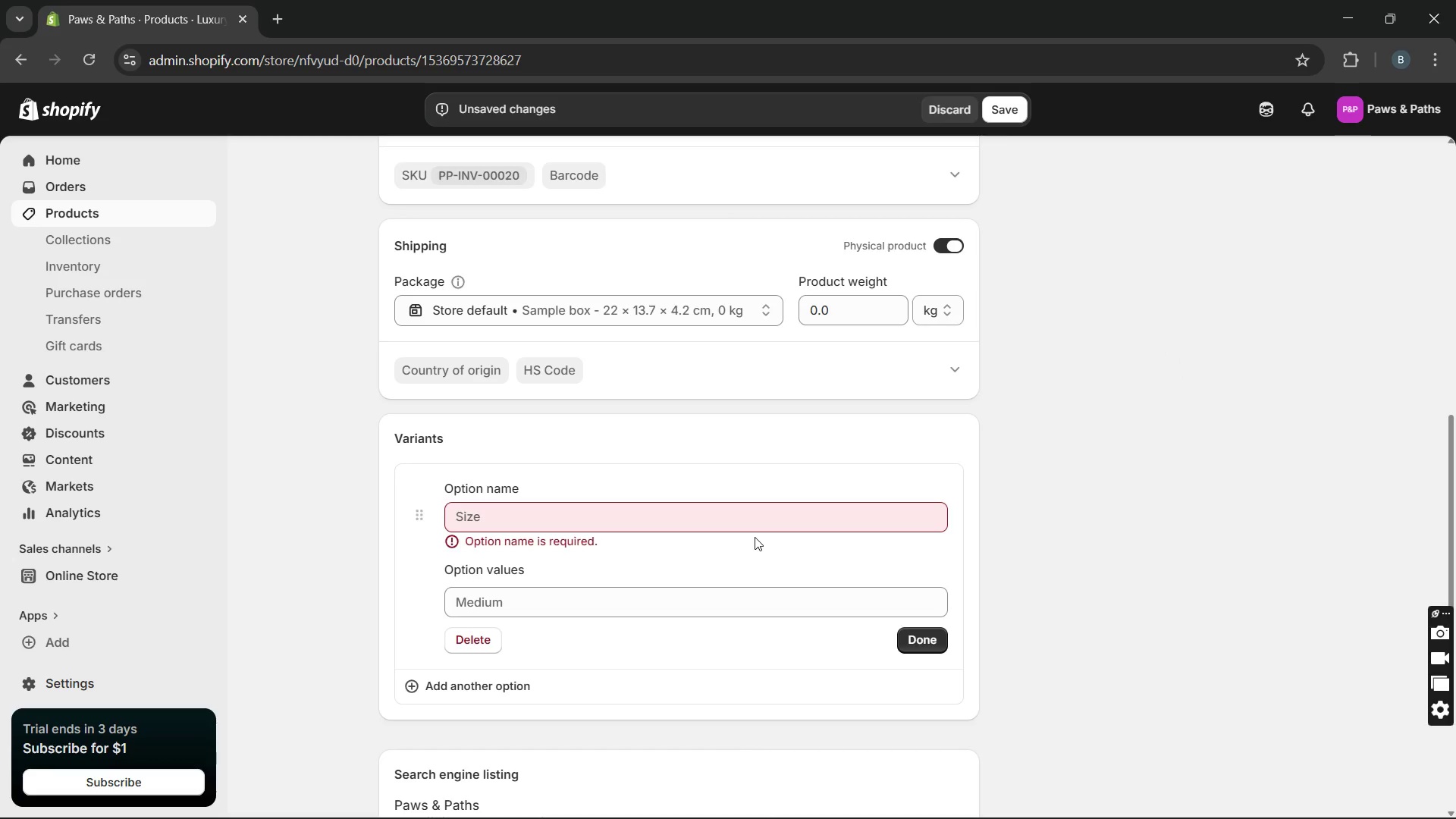 
key(G)
 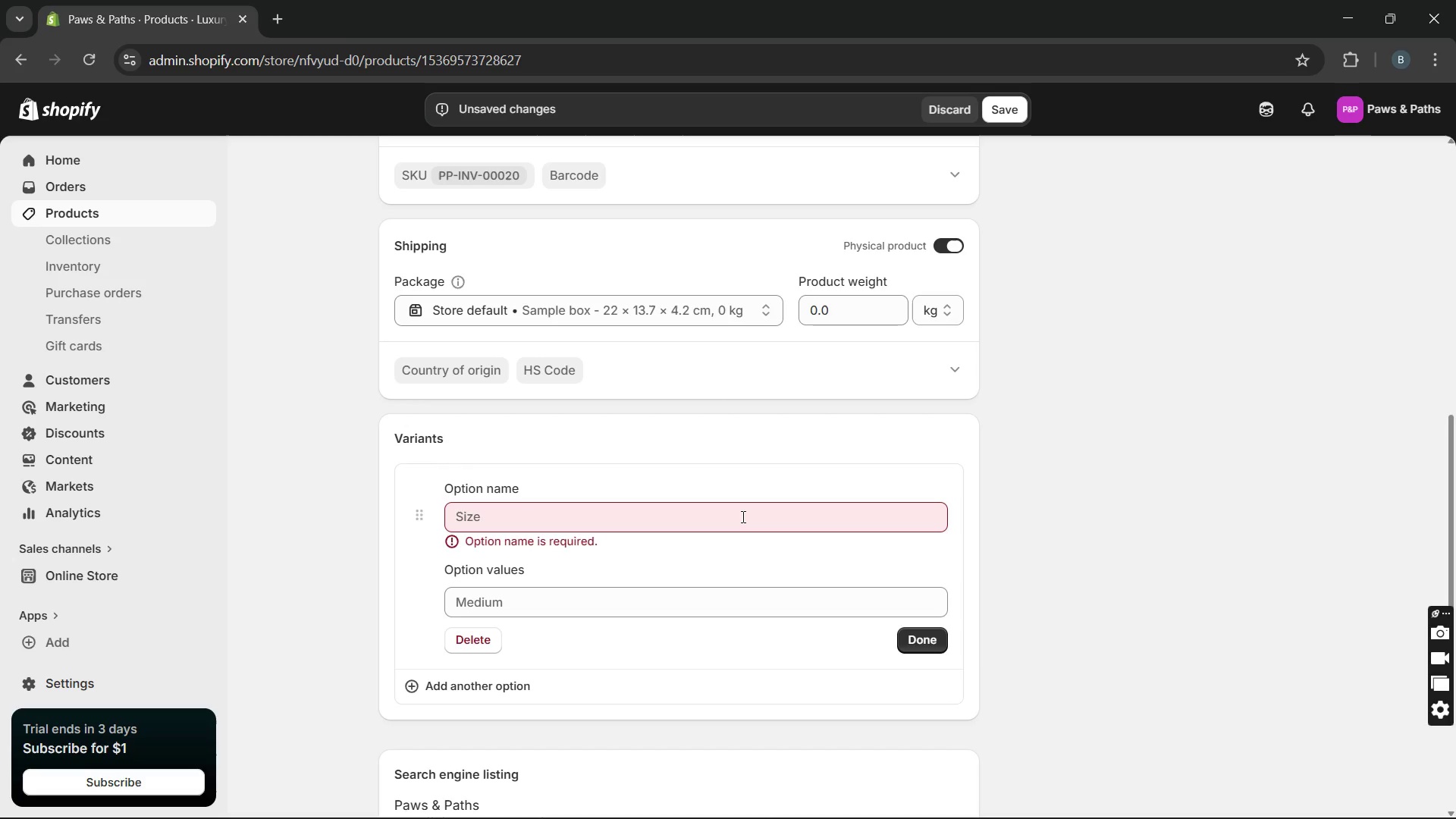 
left_click([742, 516])
 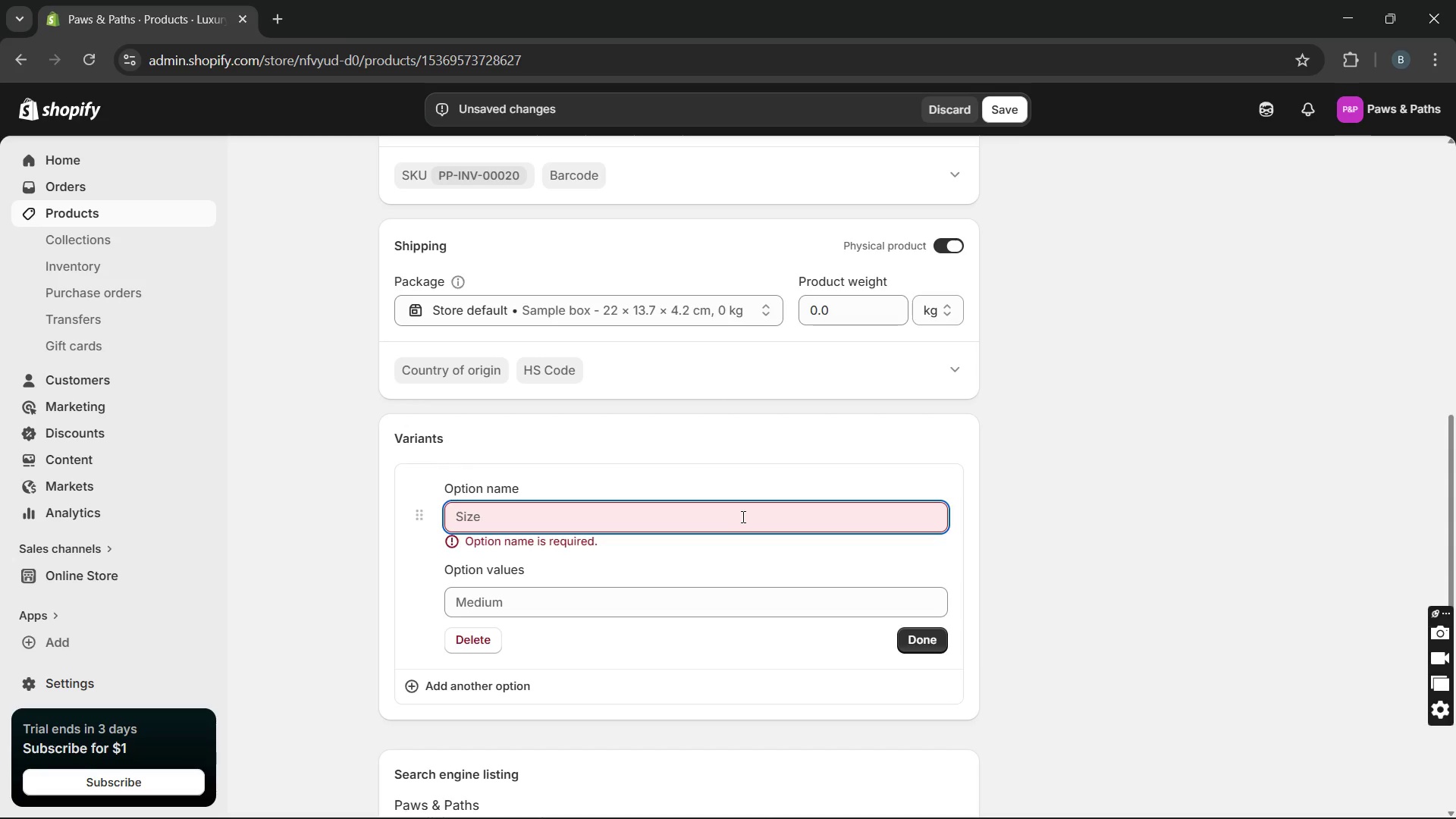 
type(Grooming Typr)
key(Backspace)
type(e)
 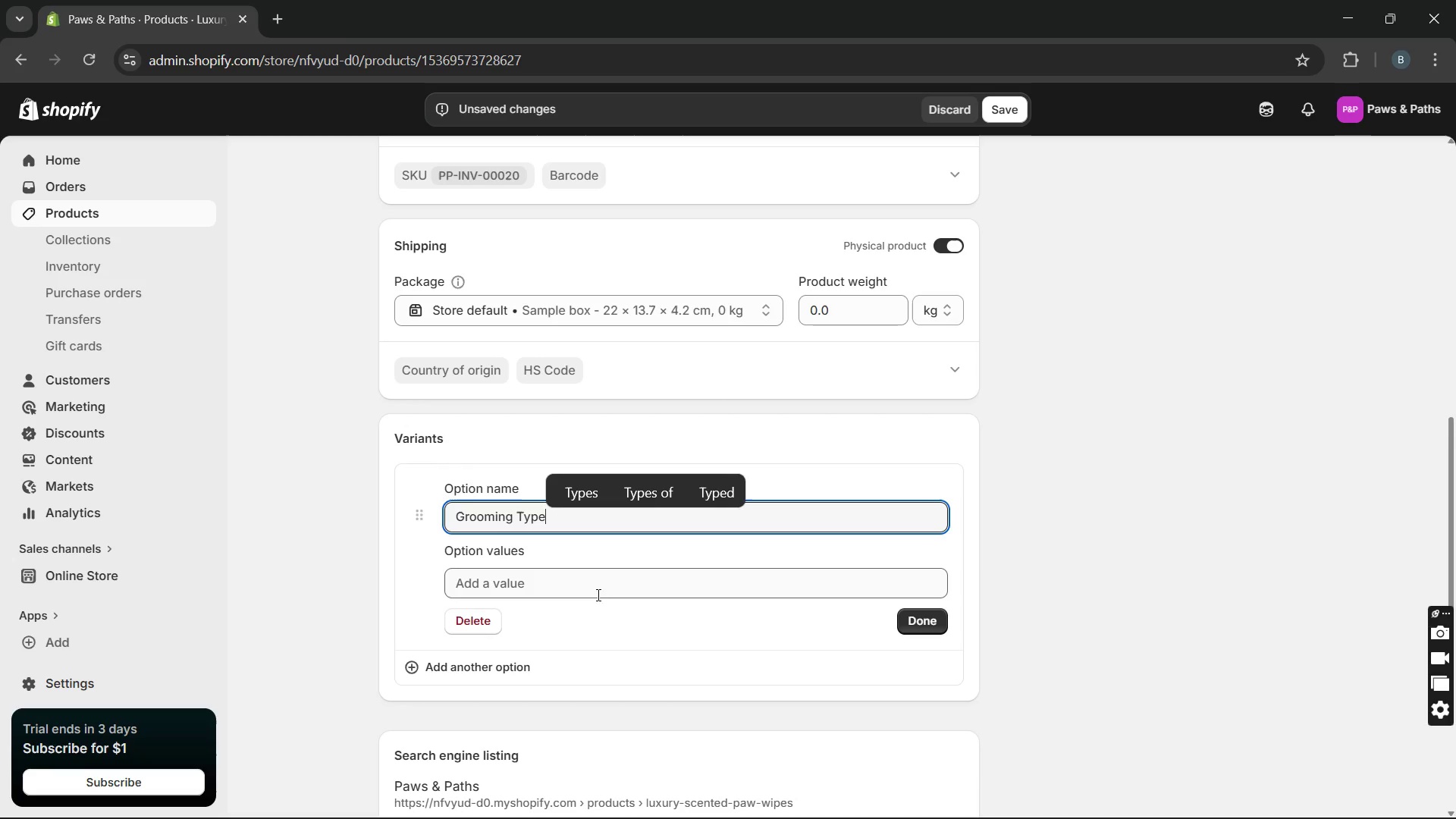 
left_click([594, 599])
 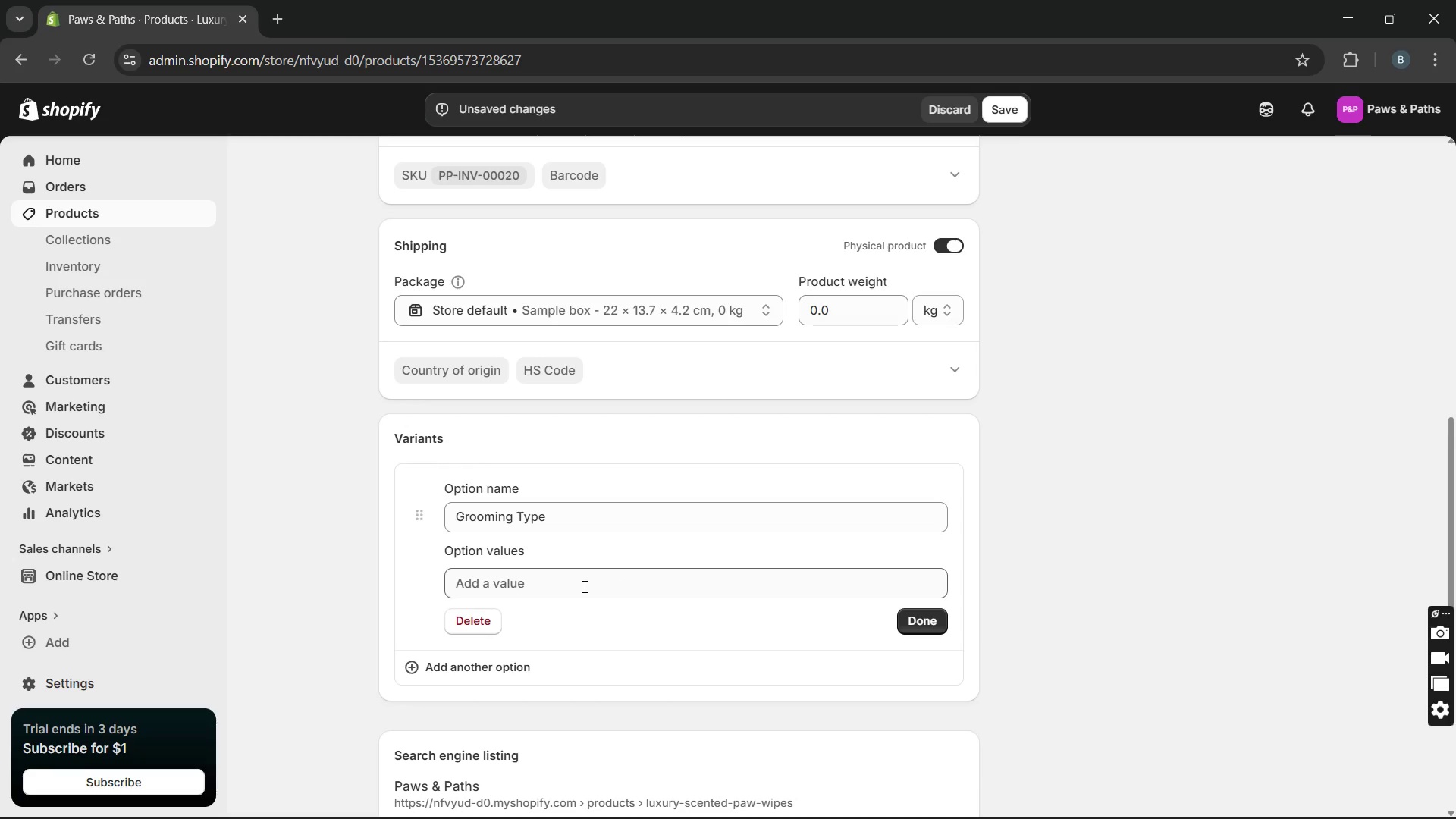 
left_click([583, 586])
 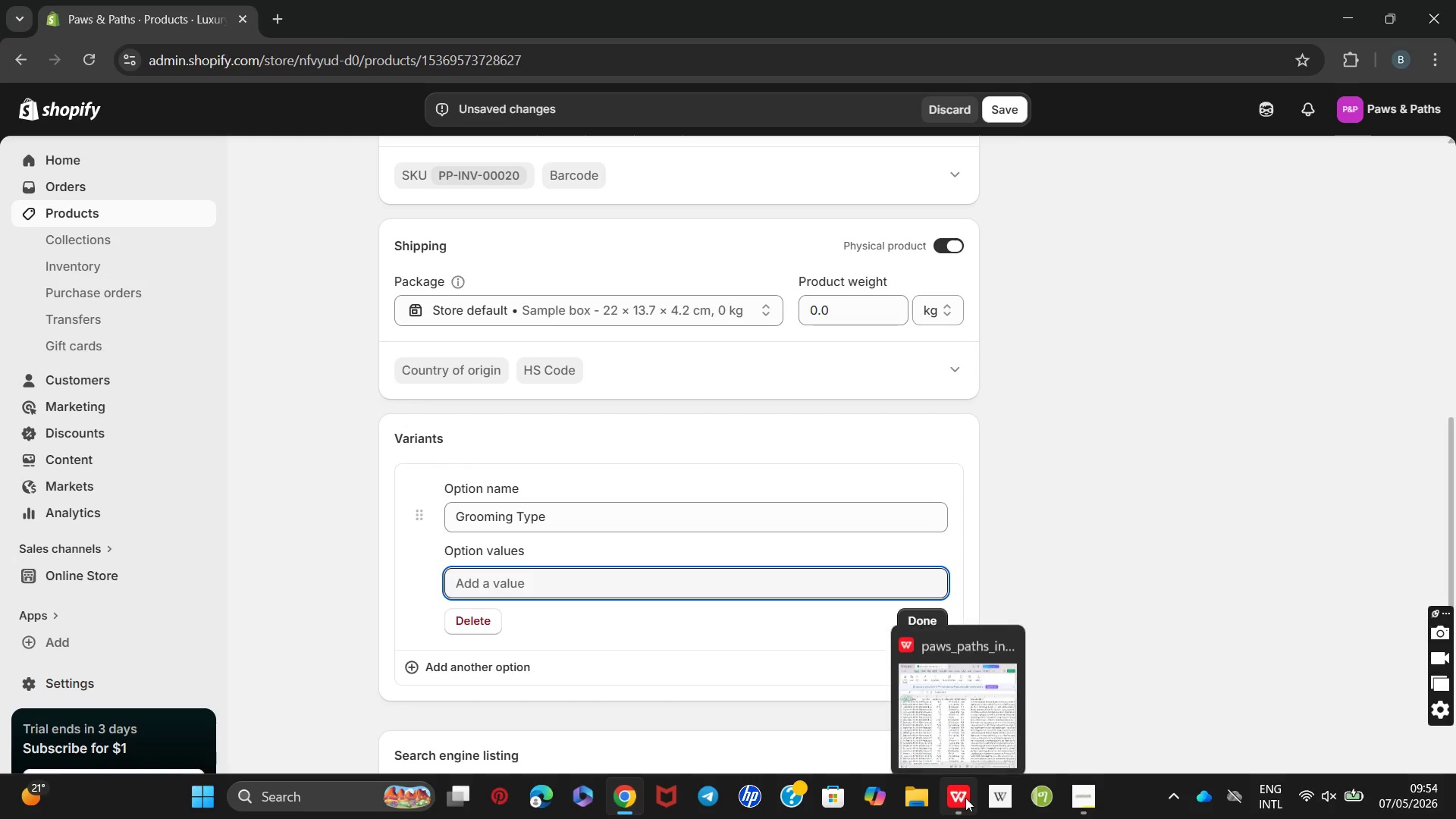 
left_click([965, 695])
 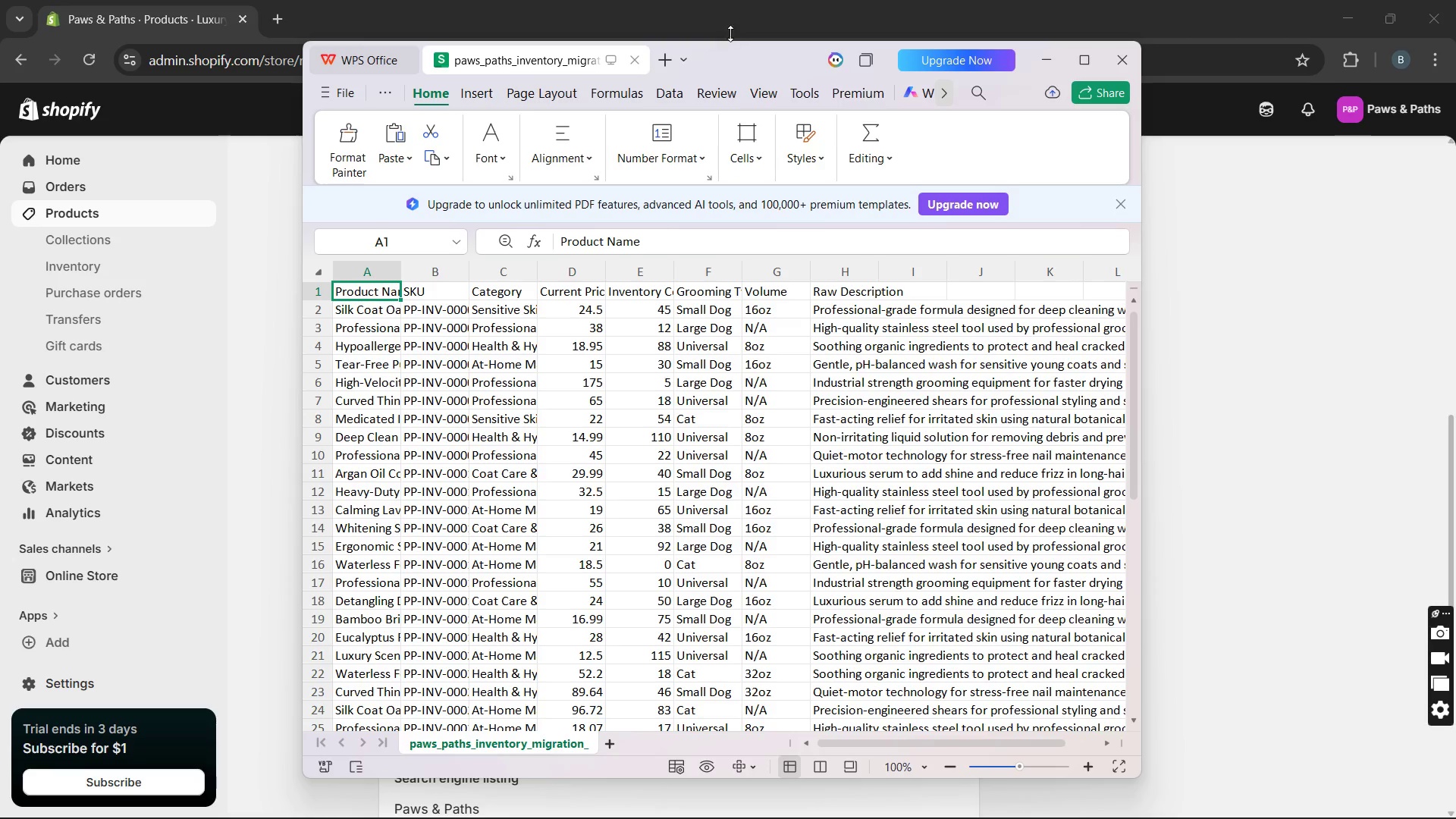 
left_click_drag(start_coordinate=[733, 45], to_coordinate=[1068, 58])
 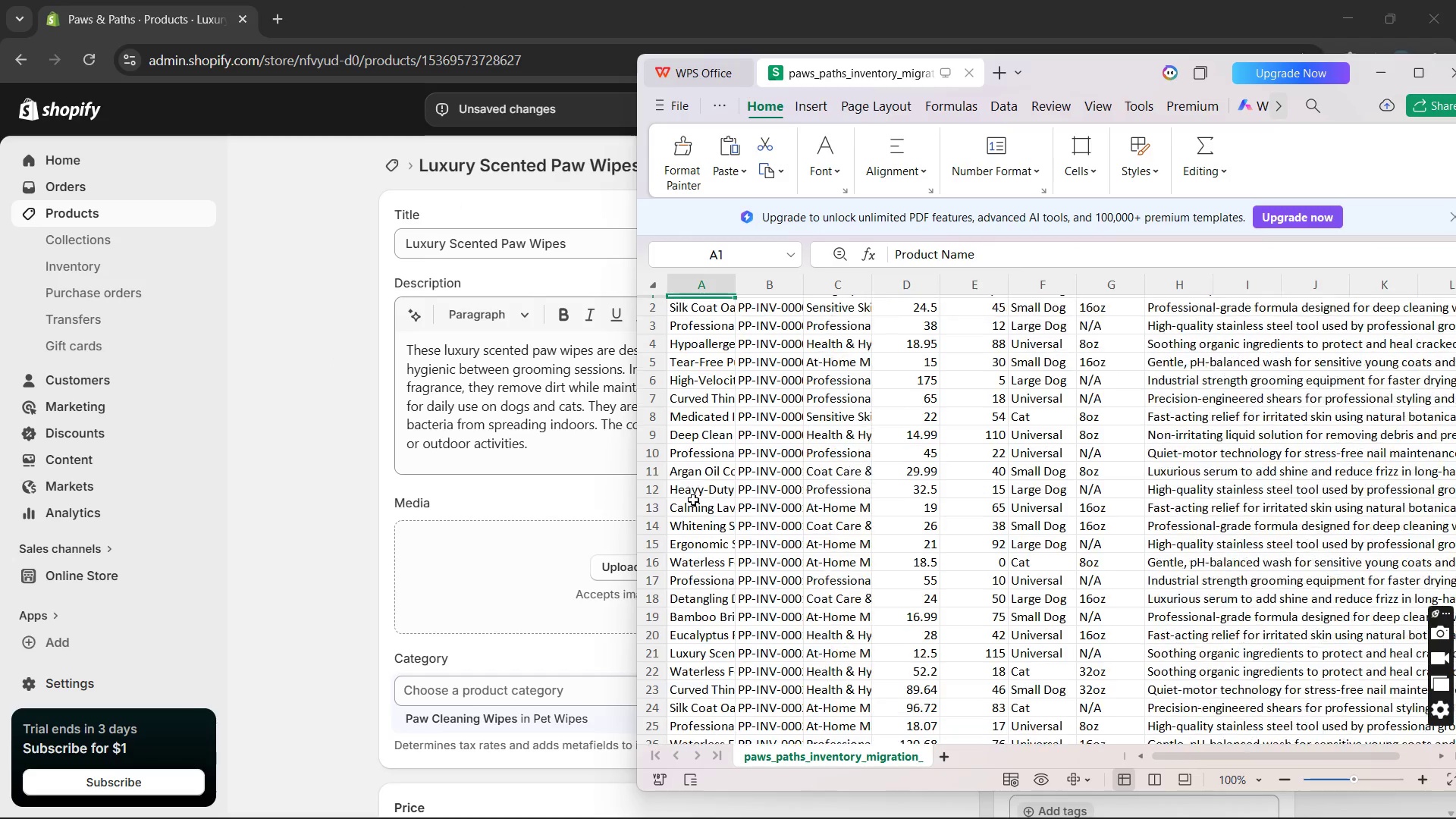 
wait(9.58)
 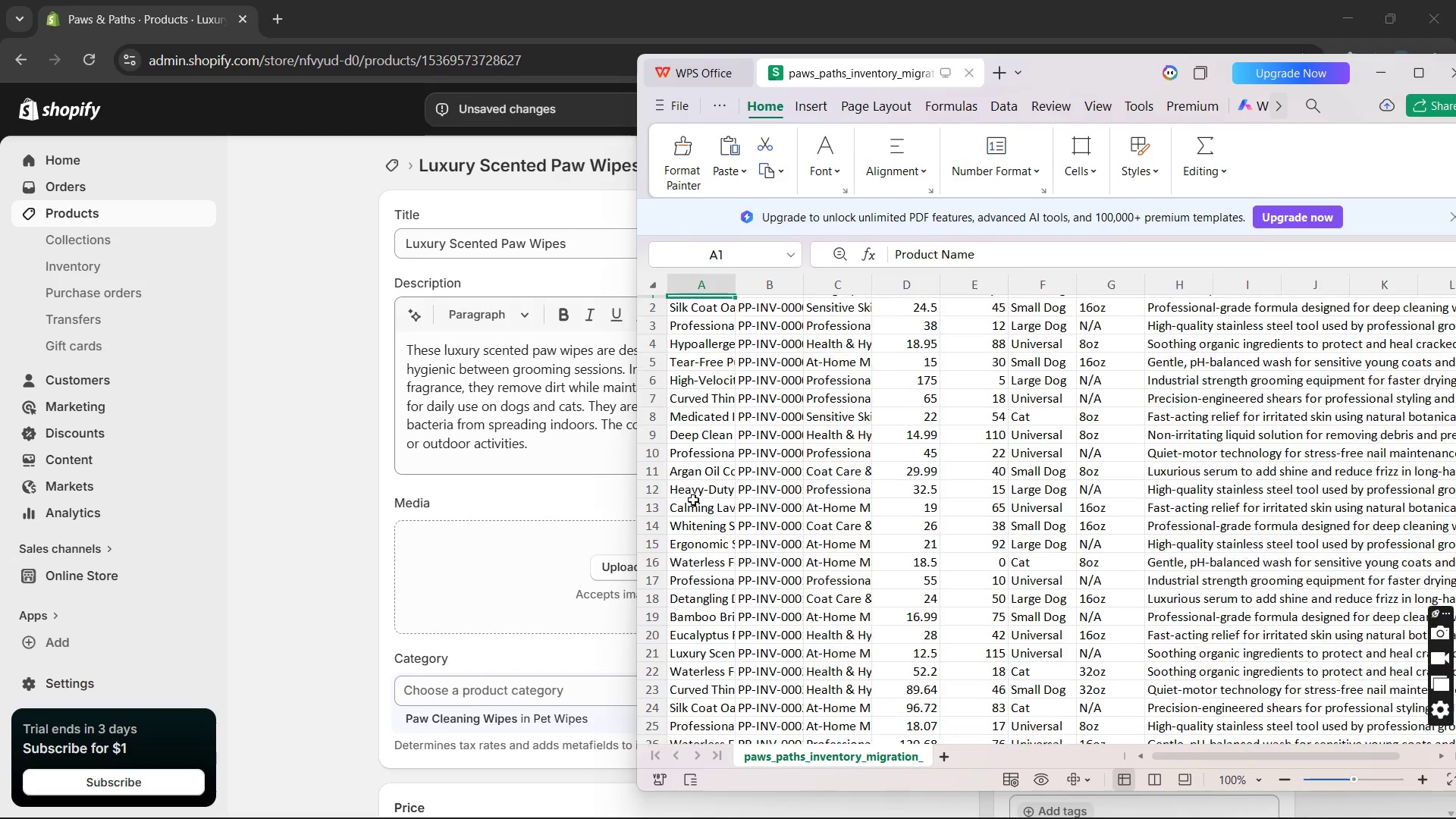 
left_click([780, 614])
 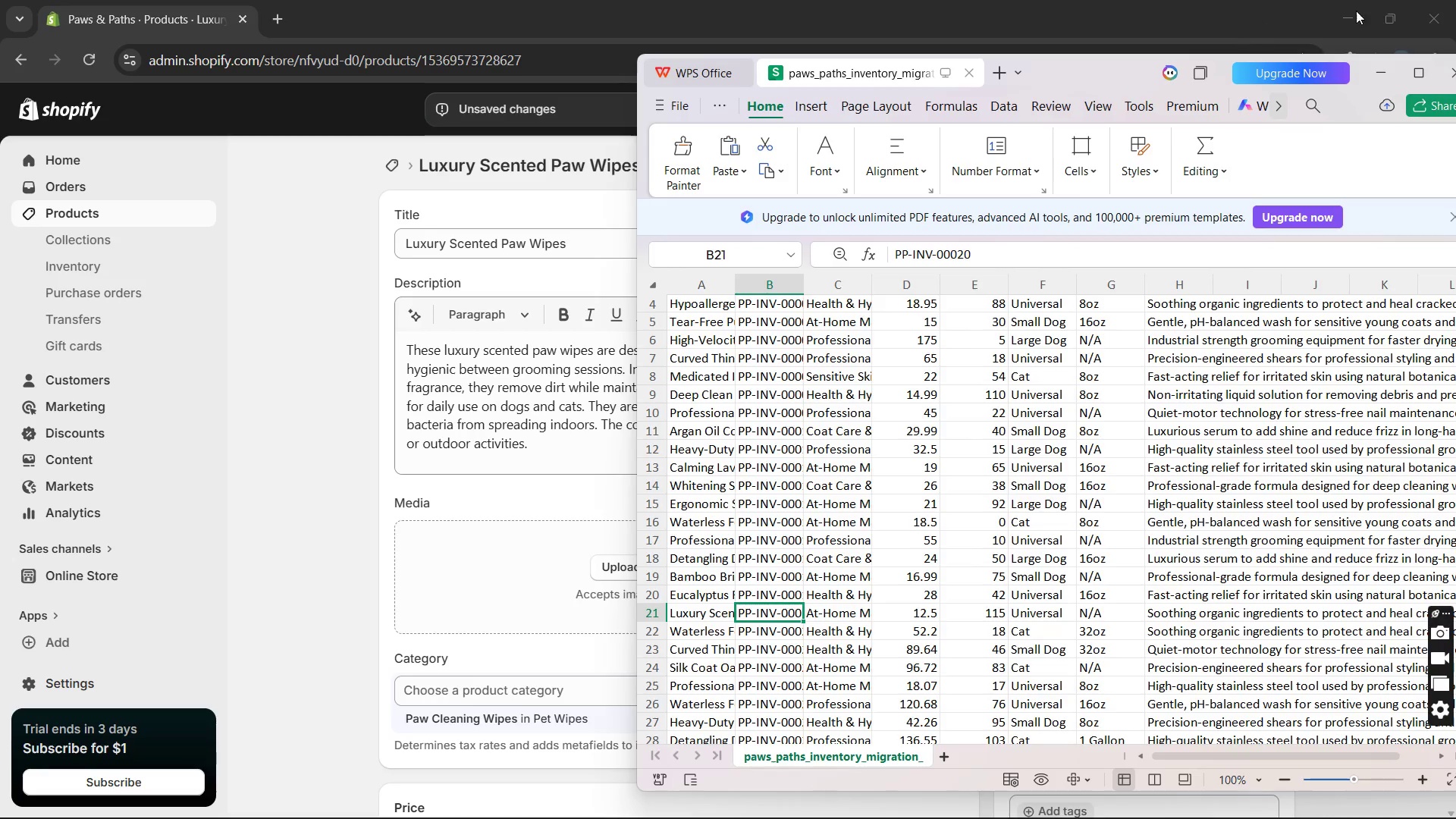 
left_click([1389, 8])
 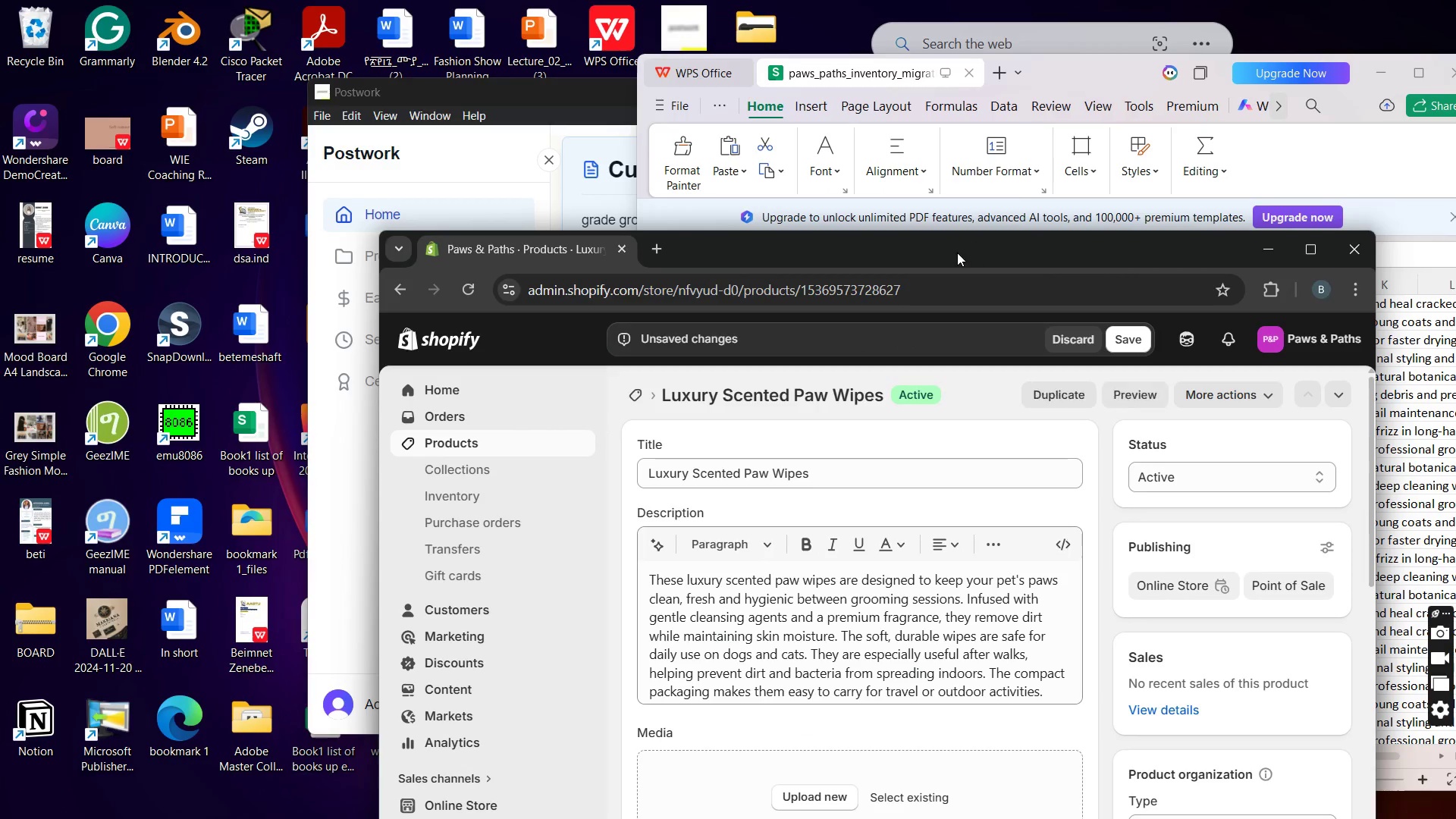 
left_click_drag(start_coordinate=[957, 253], to_coordinate=[277, 36])
 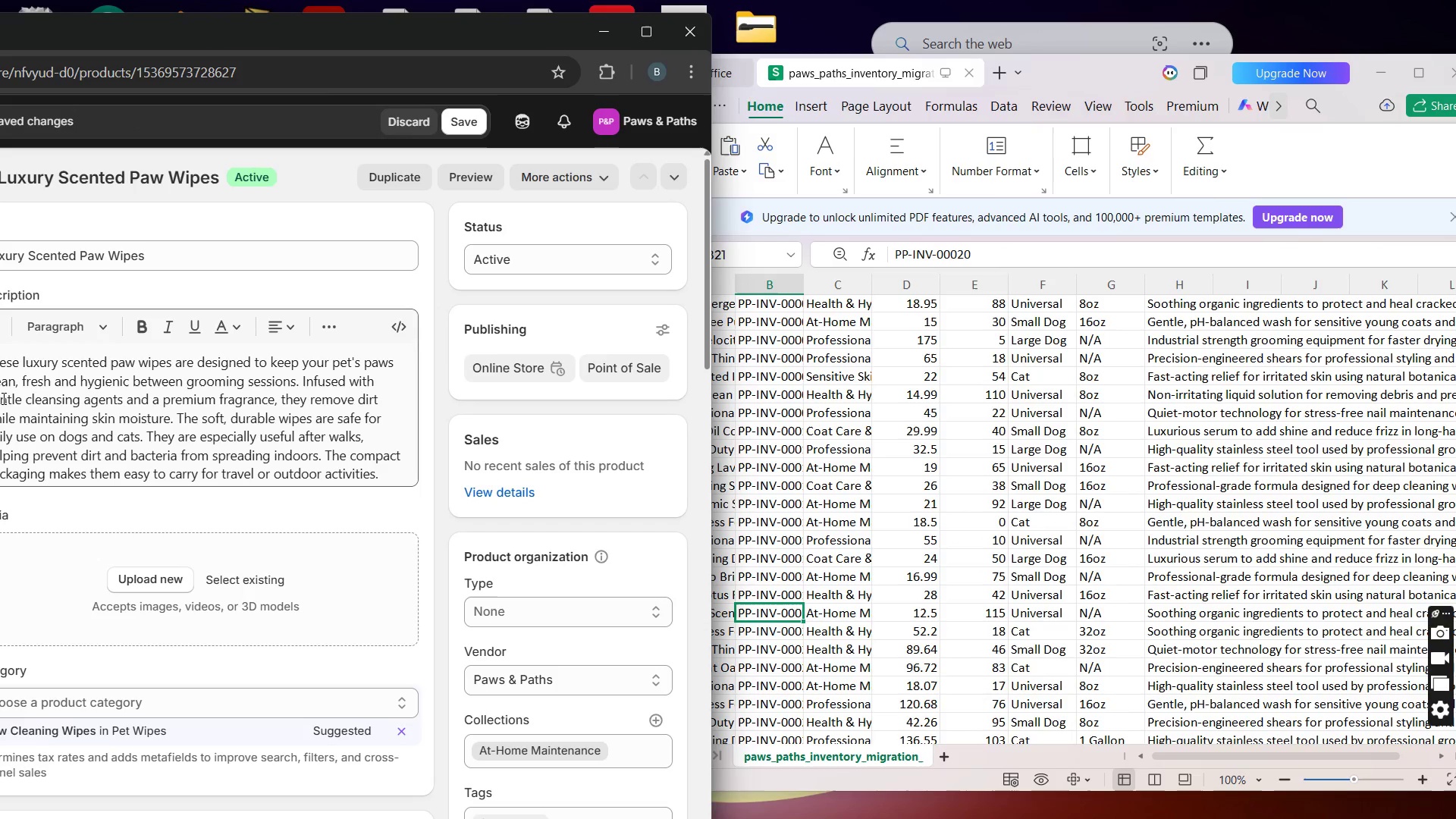 
mouse_move([-17, 550])
 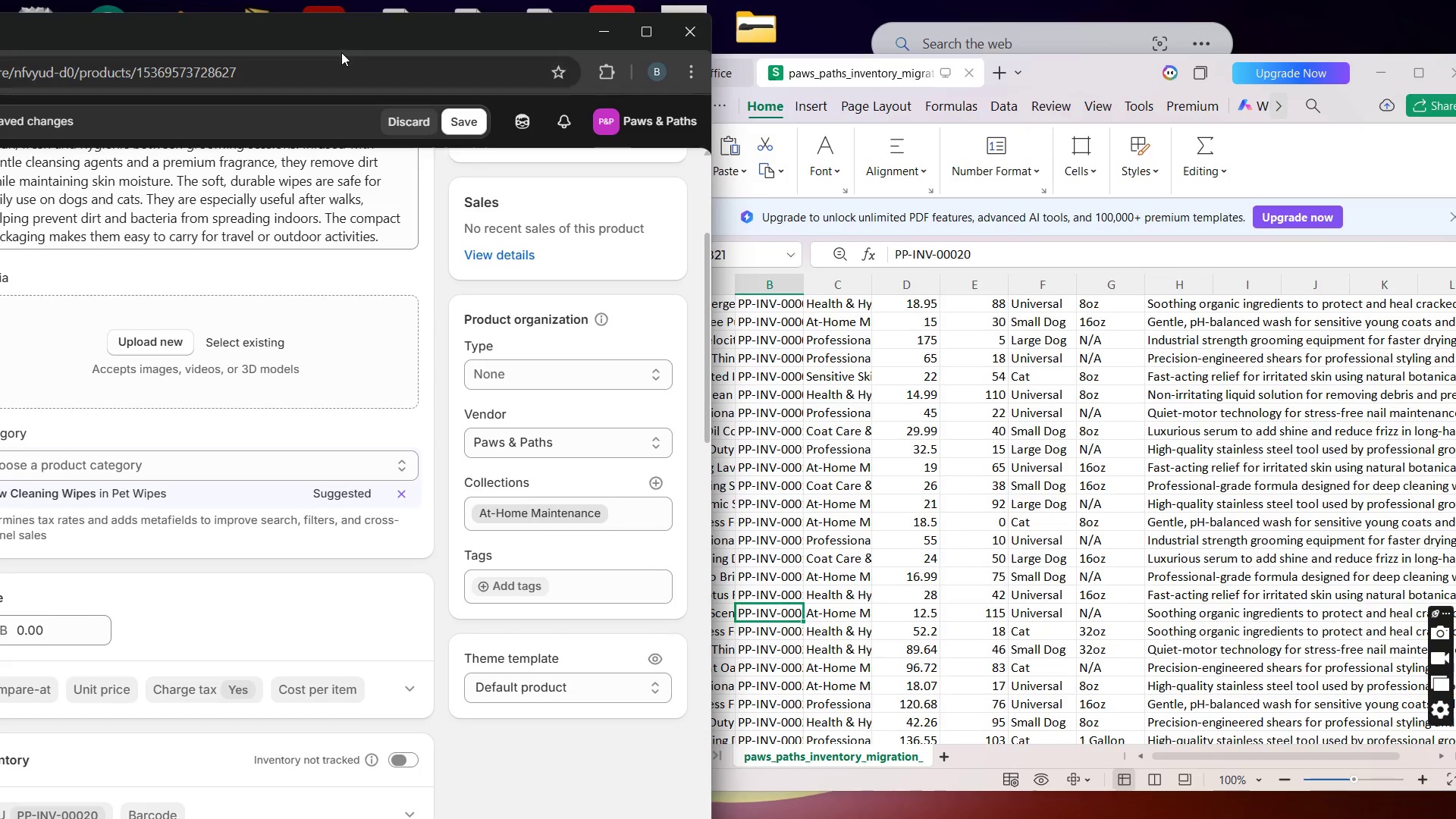 
left_click_drag(start_coordinate=[344, 49], to_coordinate=[390, 49])
 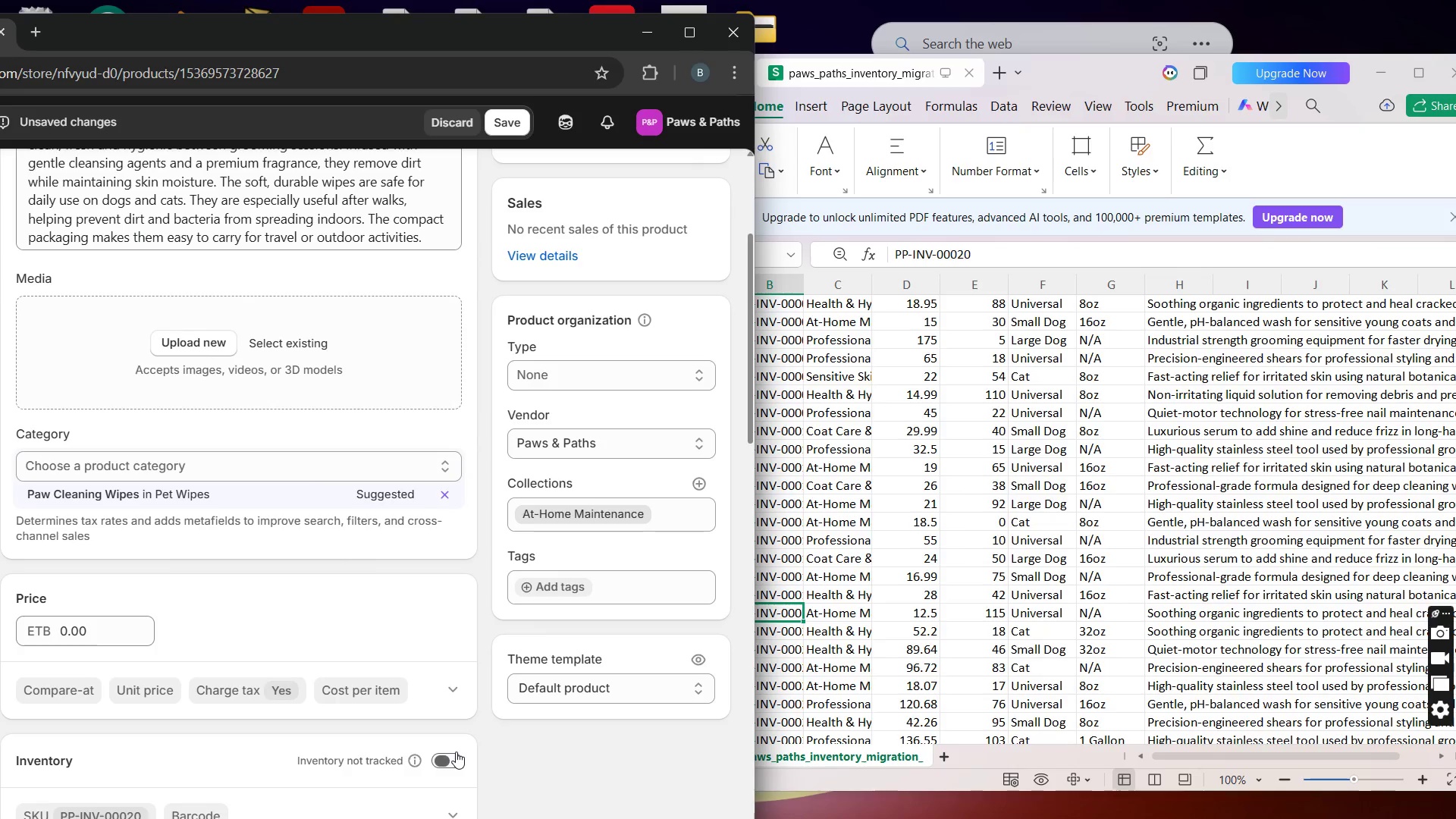 
left_click([455, 752])
 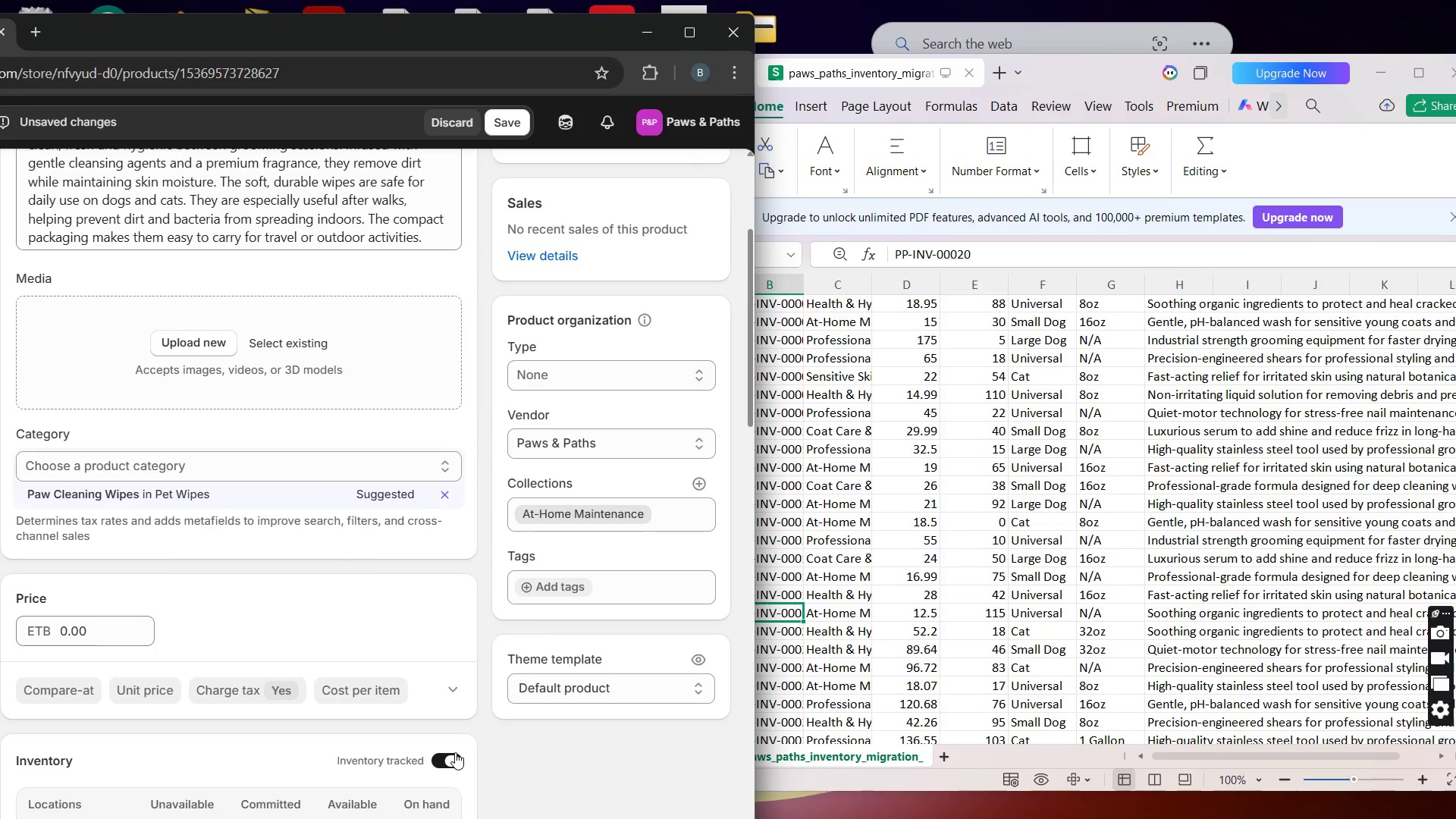 
mouse_move([397, 600])
 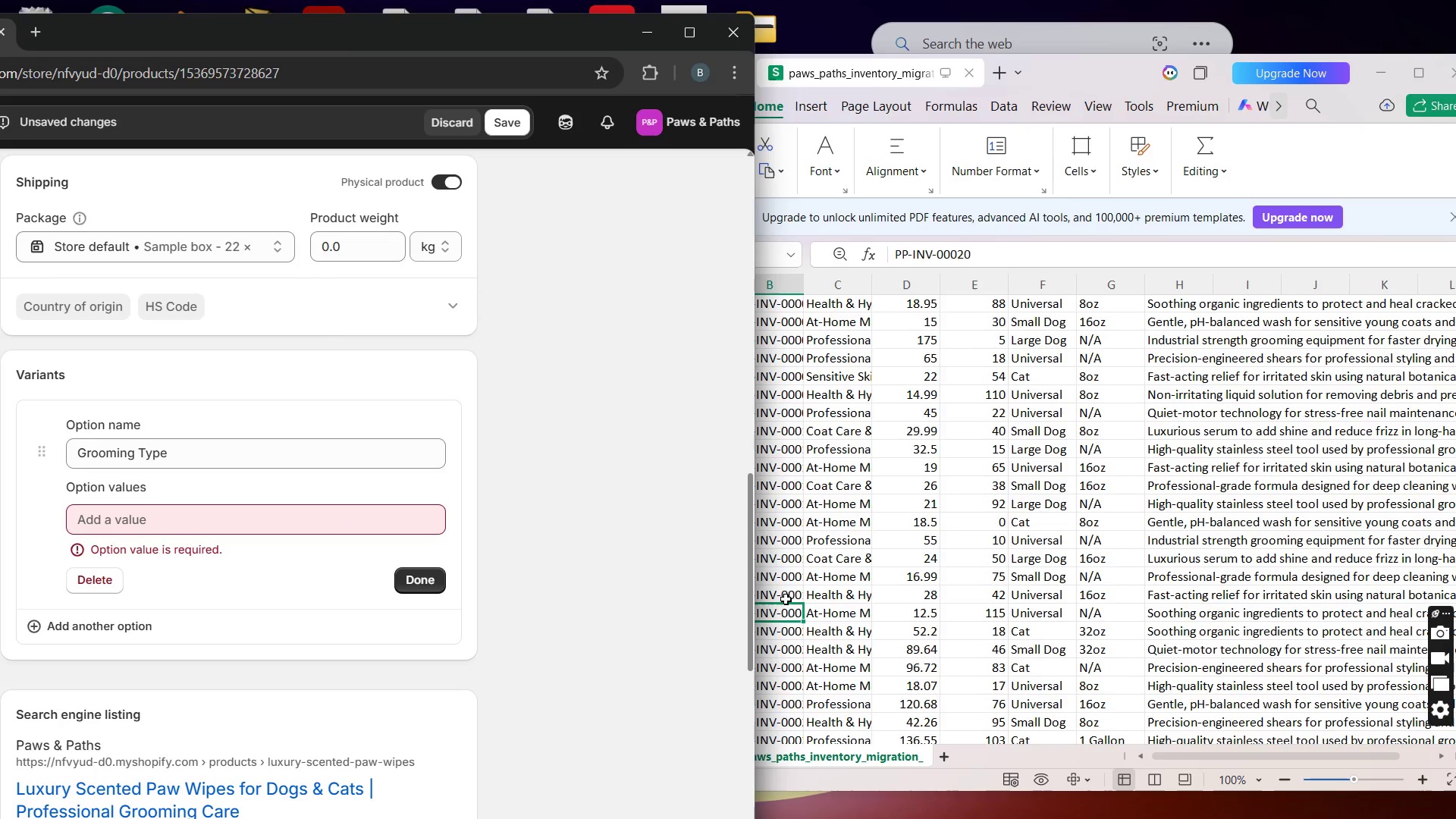 
wait(10.99)
 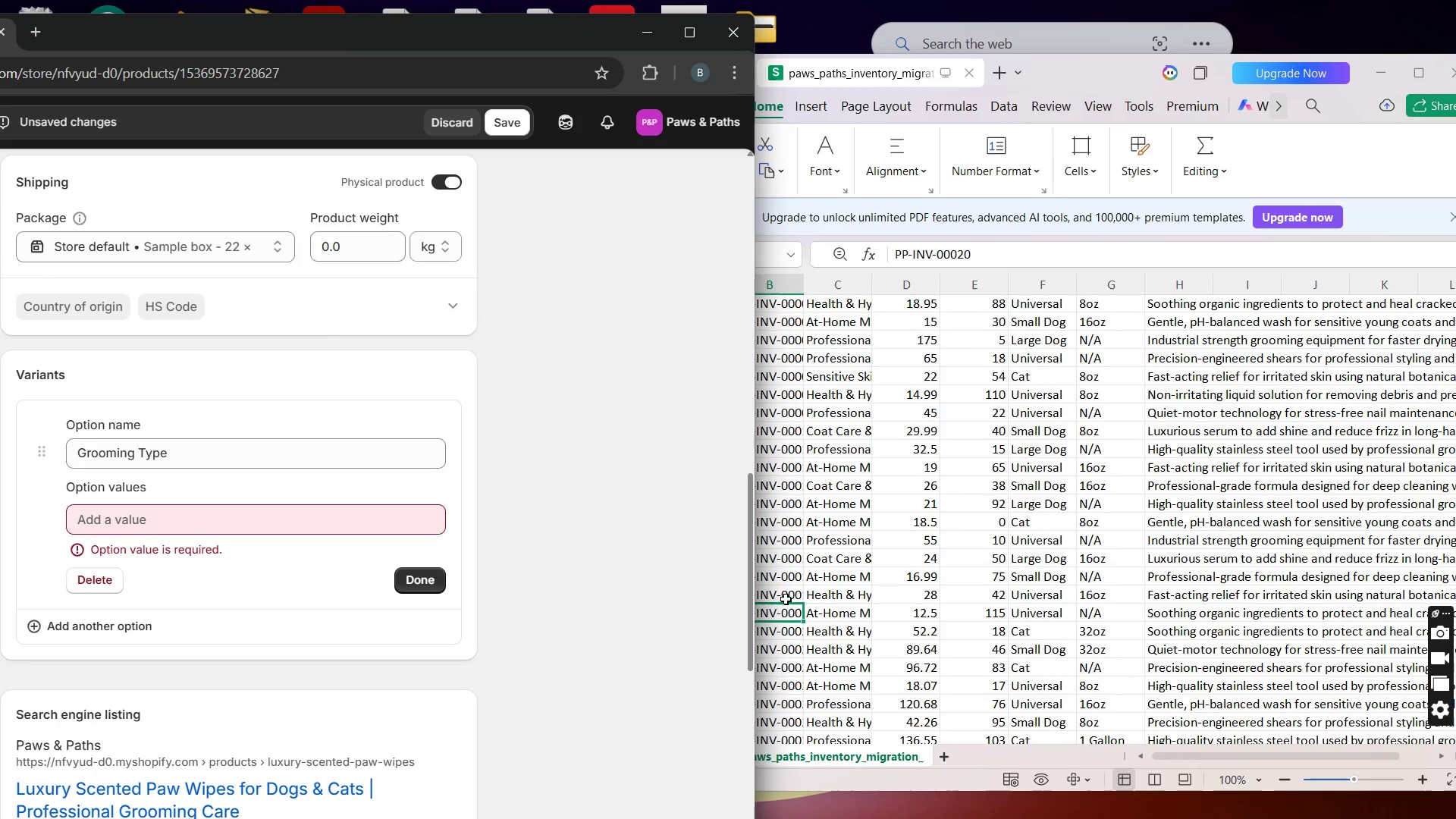 
left_click_drag(start_coordinate=[1075, 74], to_coordinate=[1073, 35])
 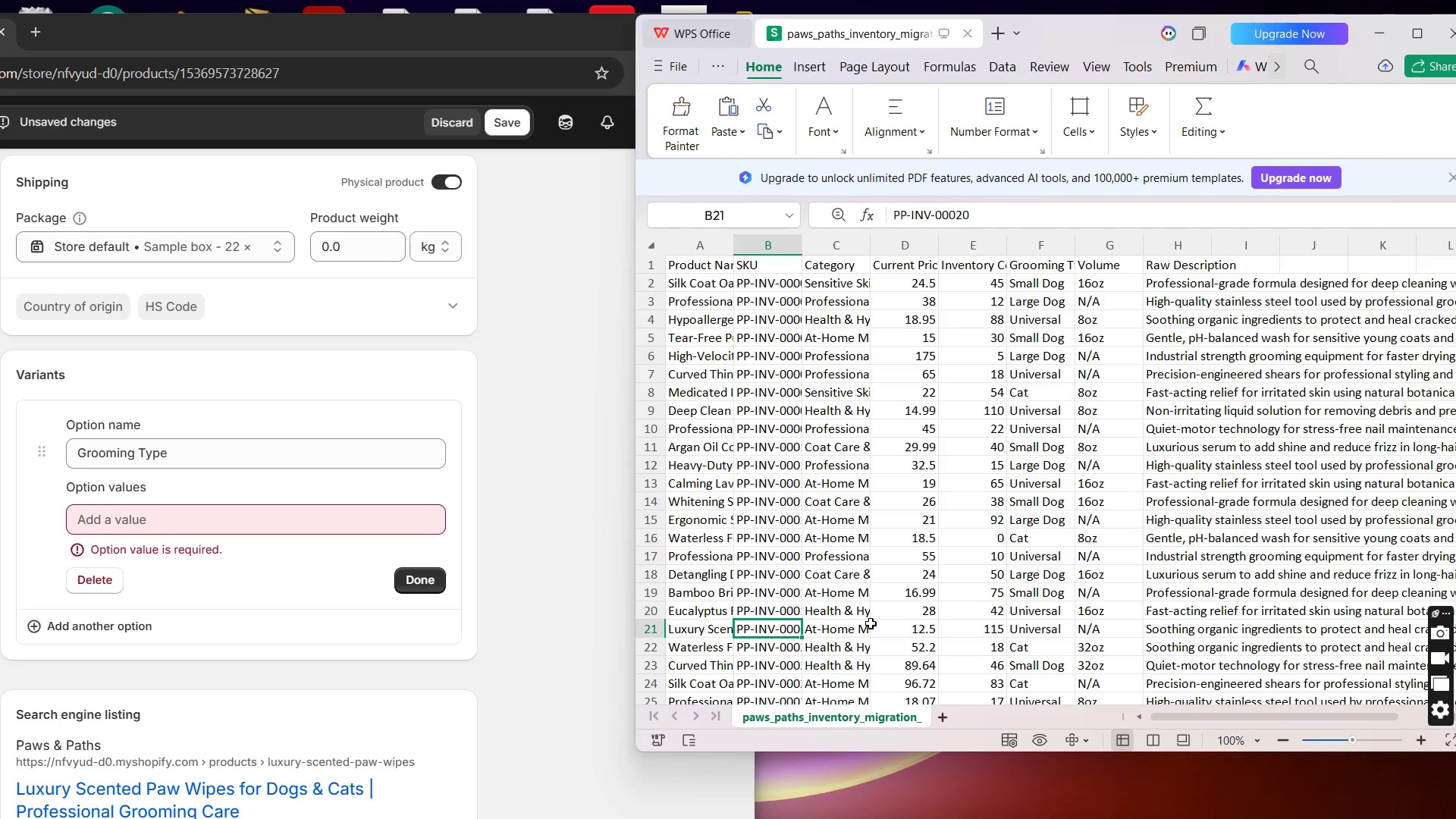 
wait(6.81)
 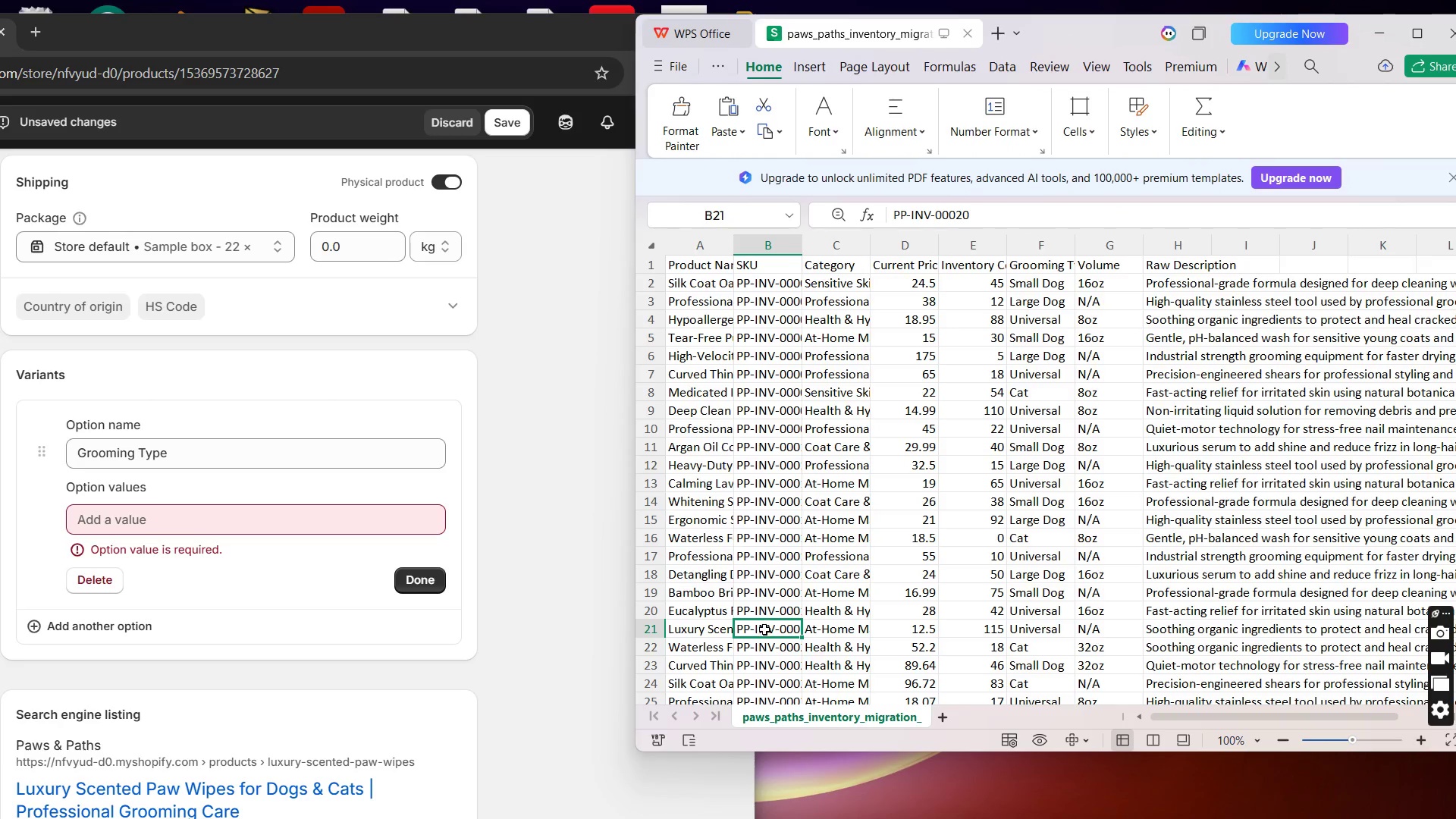 
left_click_drag(start_coordinate=[905, 629], to_coordinate=[968, 628])
 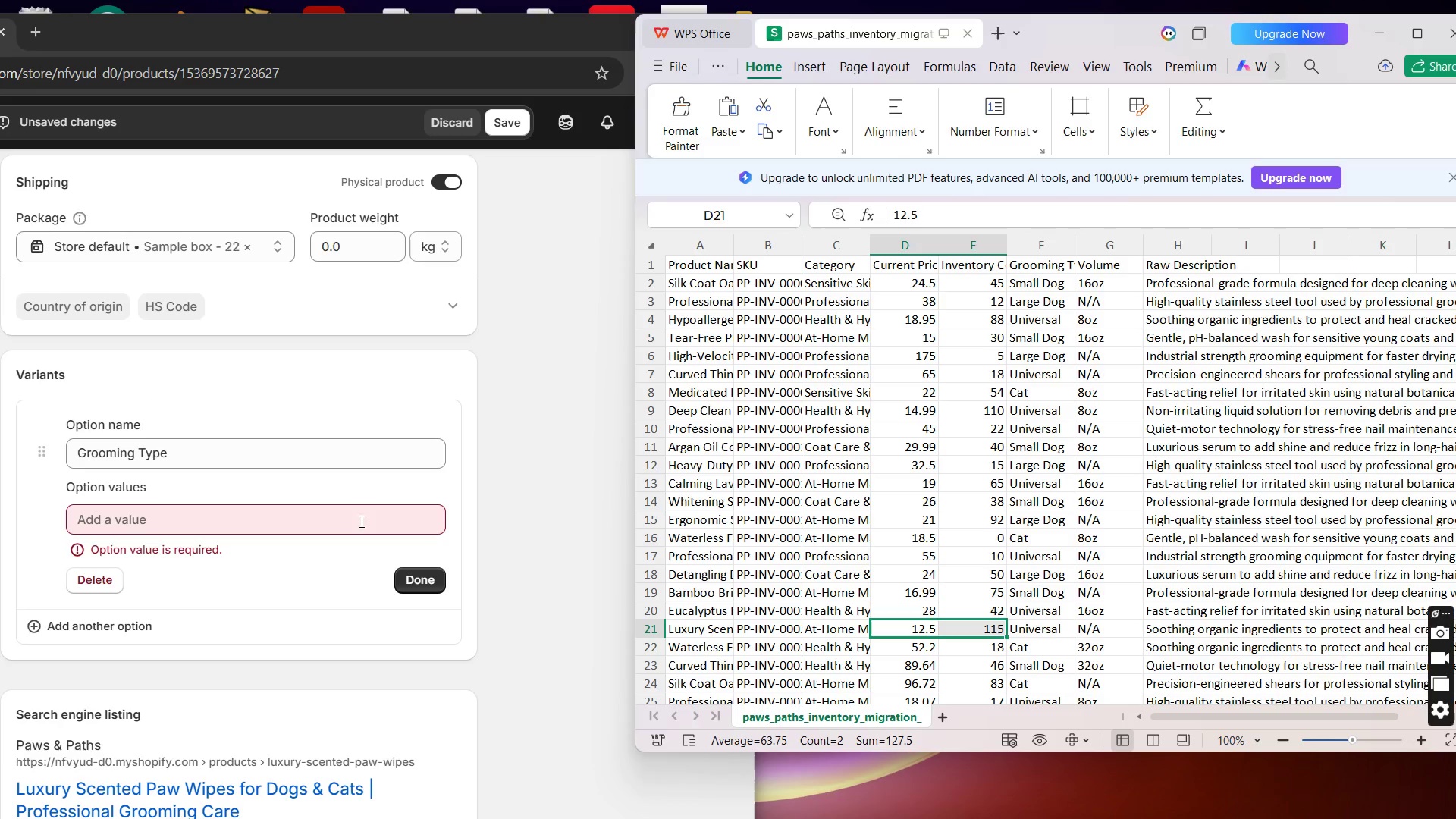 
wait(6.7)
 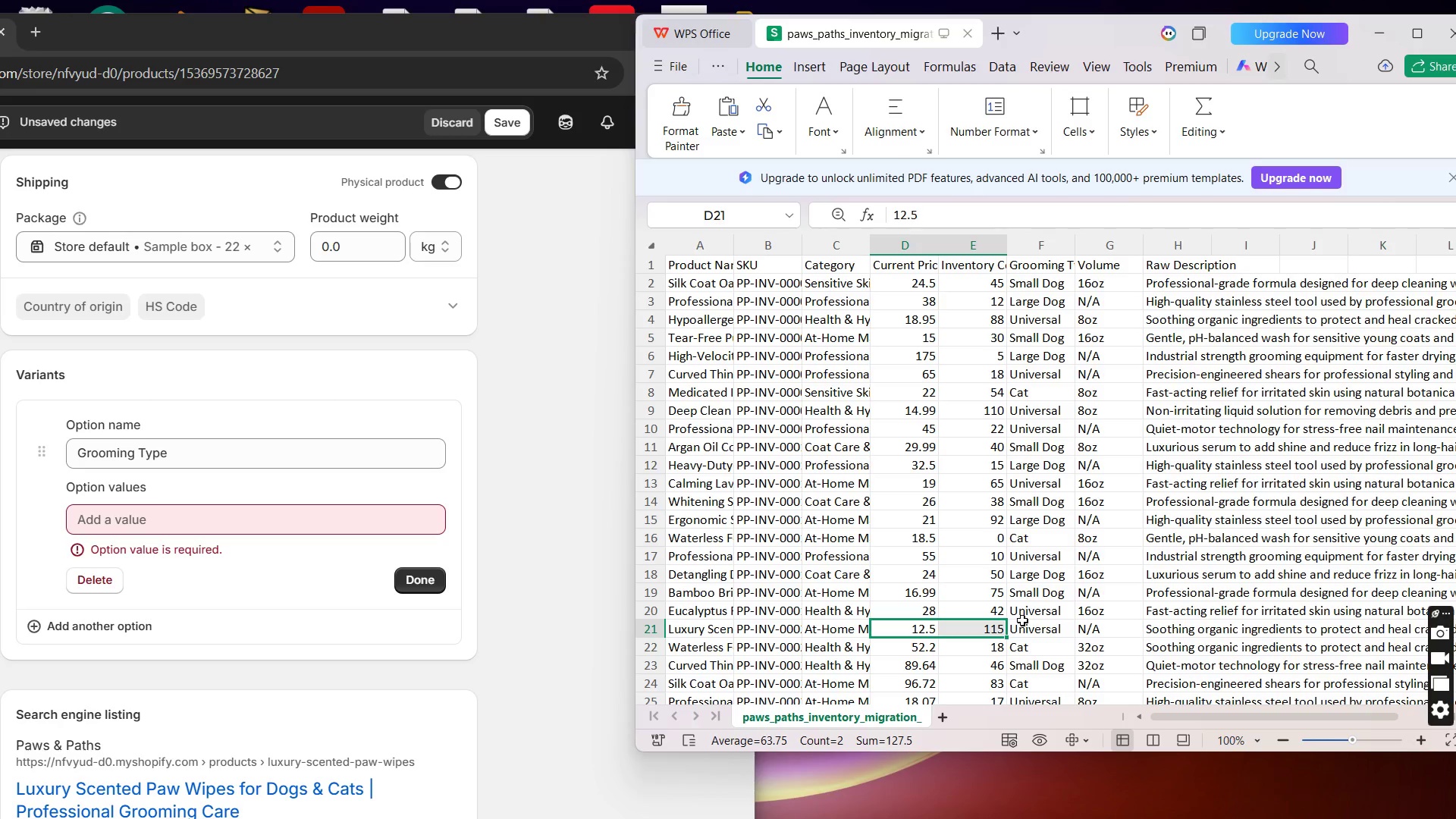 
left_click([318, 515])
 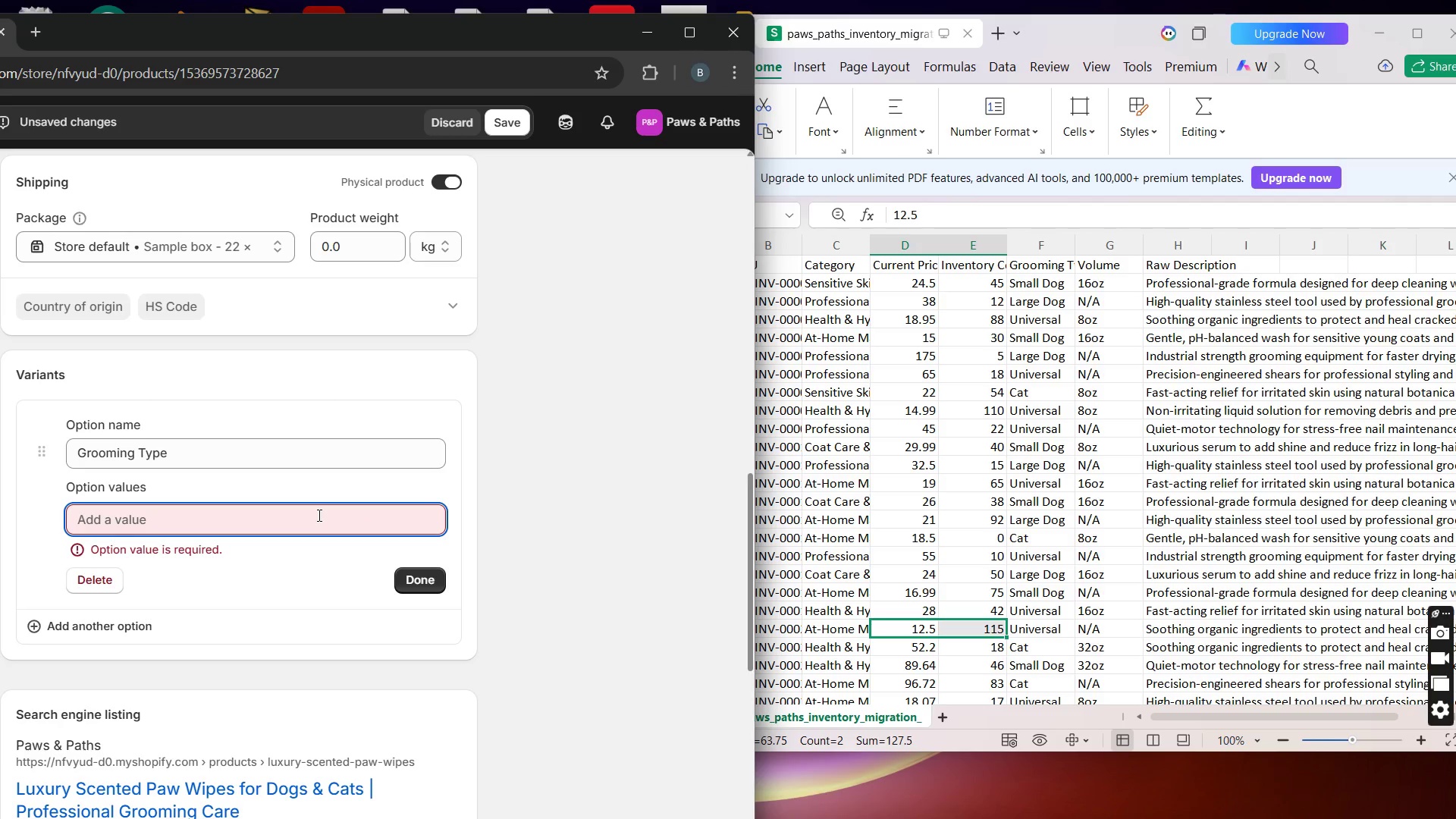 
type(U)
key(Backspace)
type(universal)
 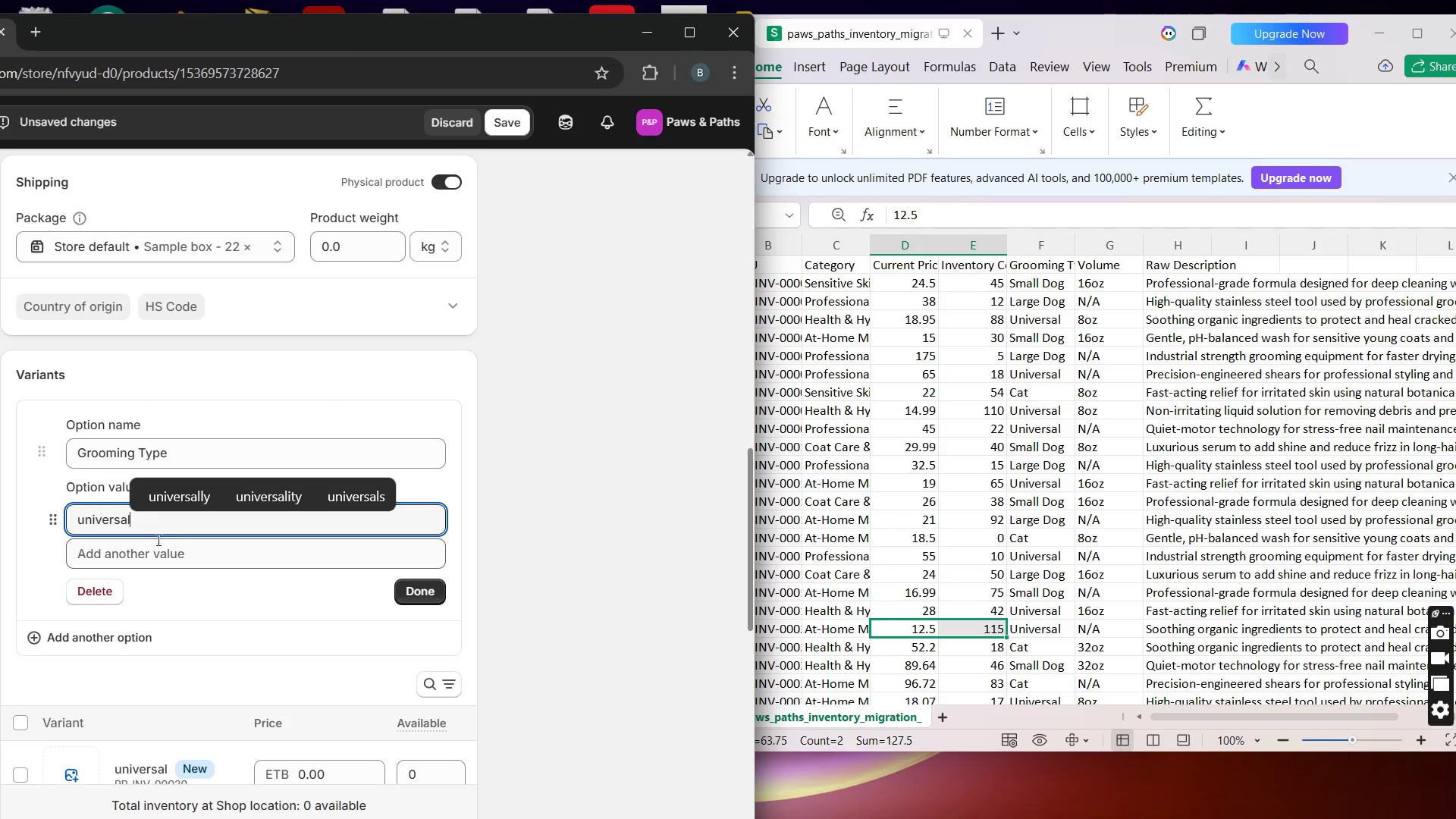 
left_click([85, 518])
 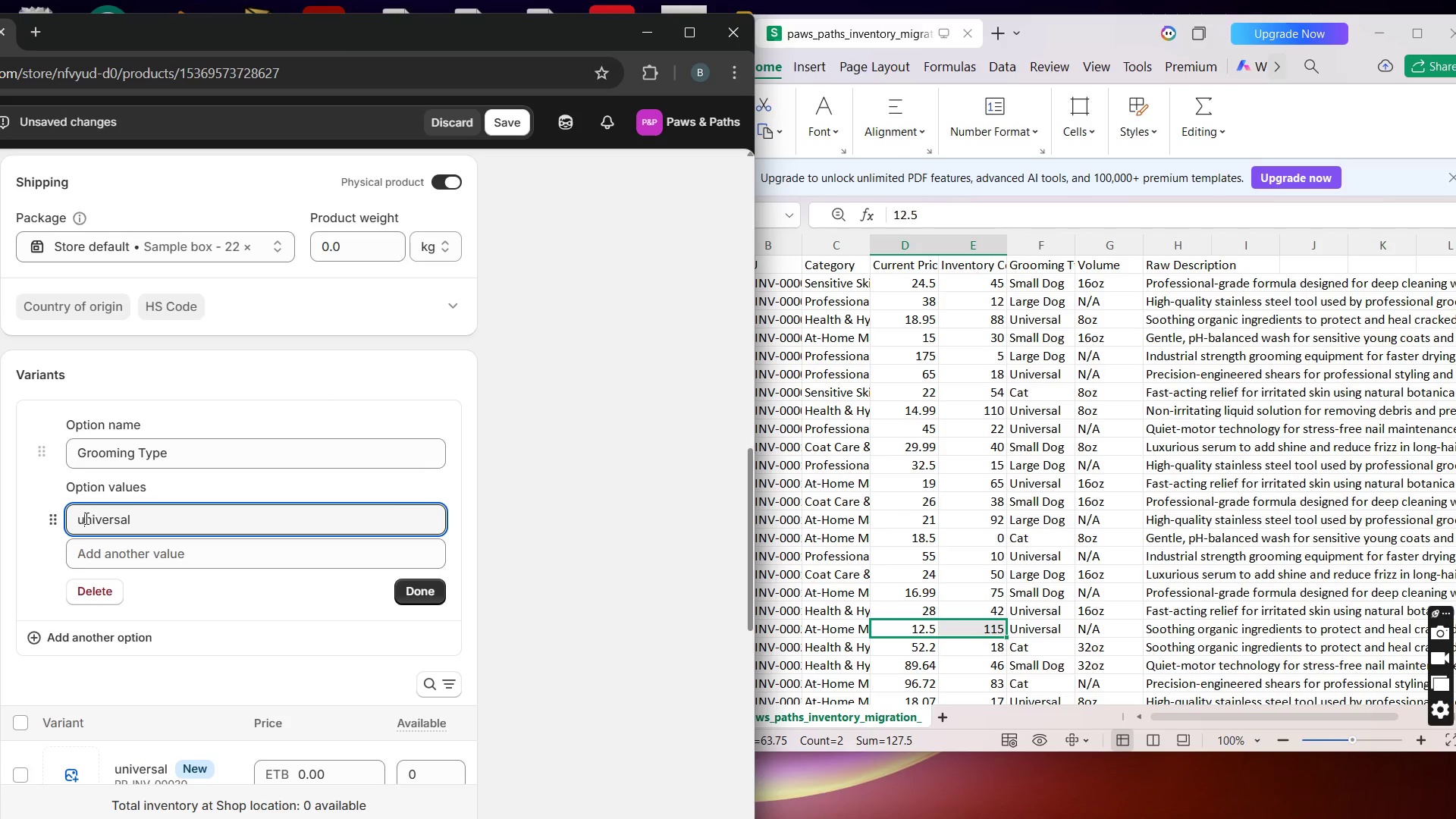 
key(Backspace)
 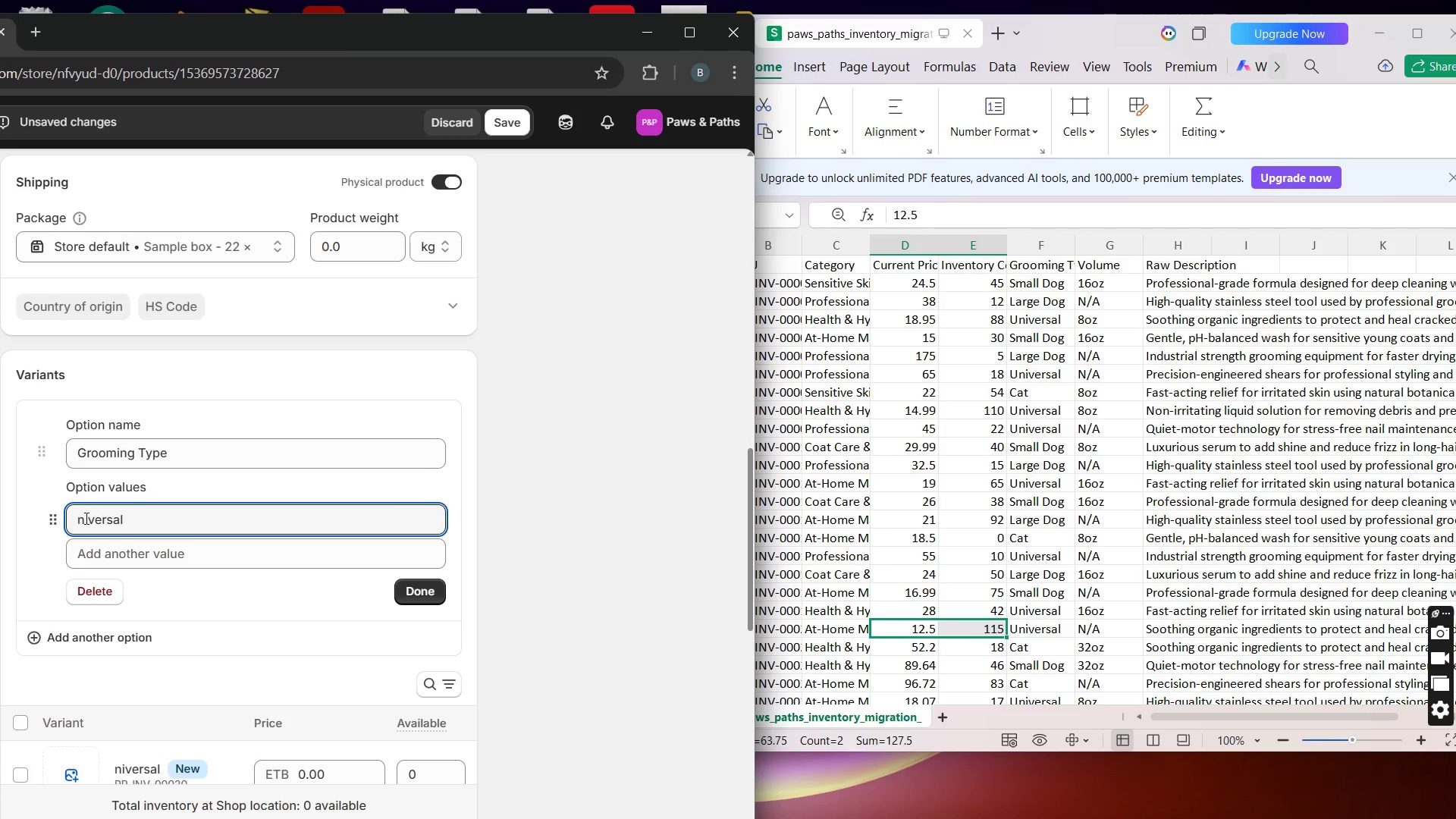 
key(CapsLock)
 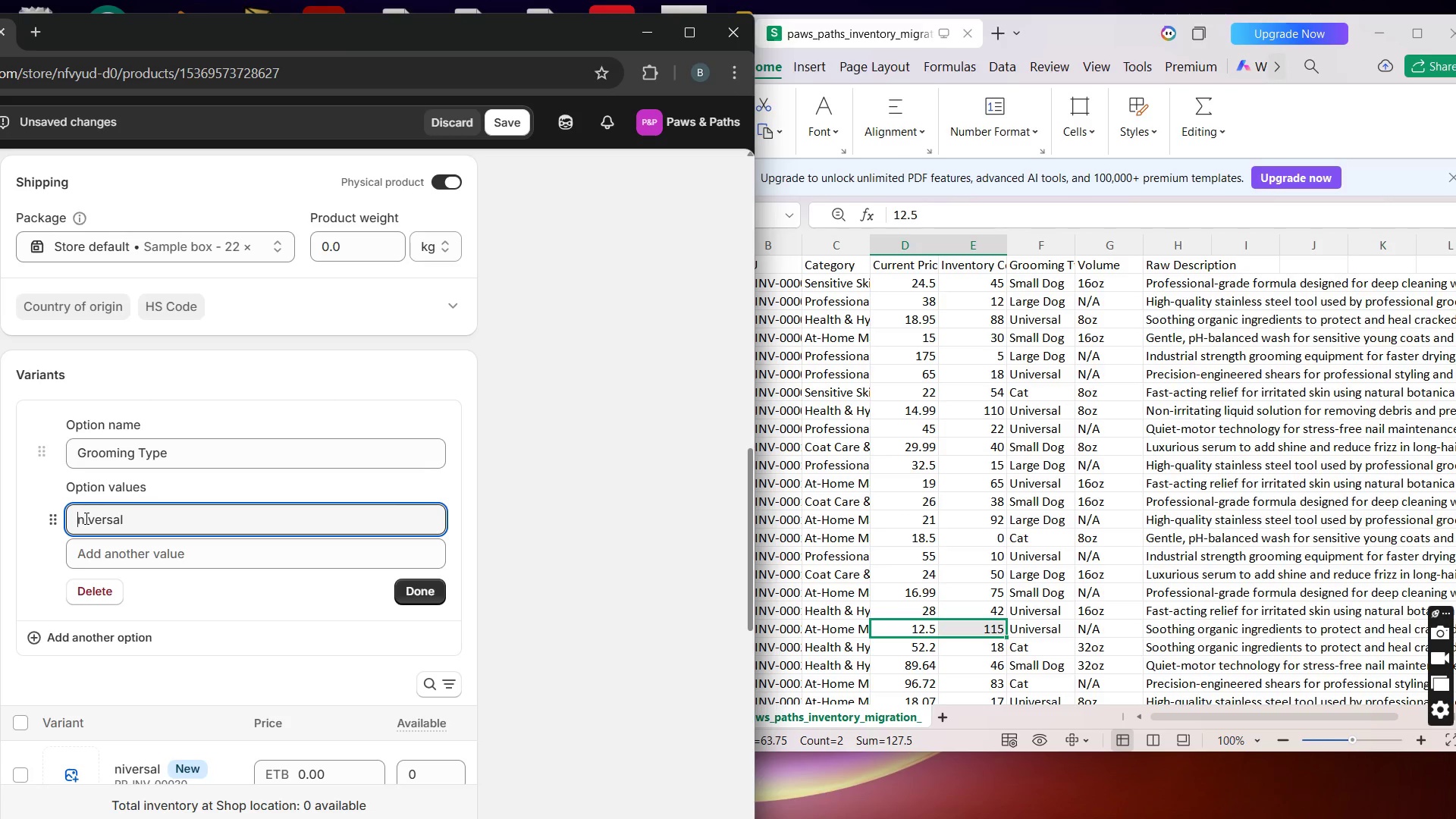 
key(U)
 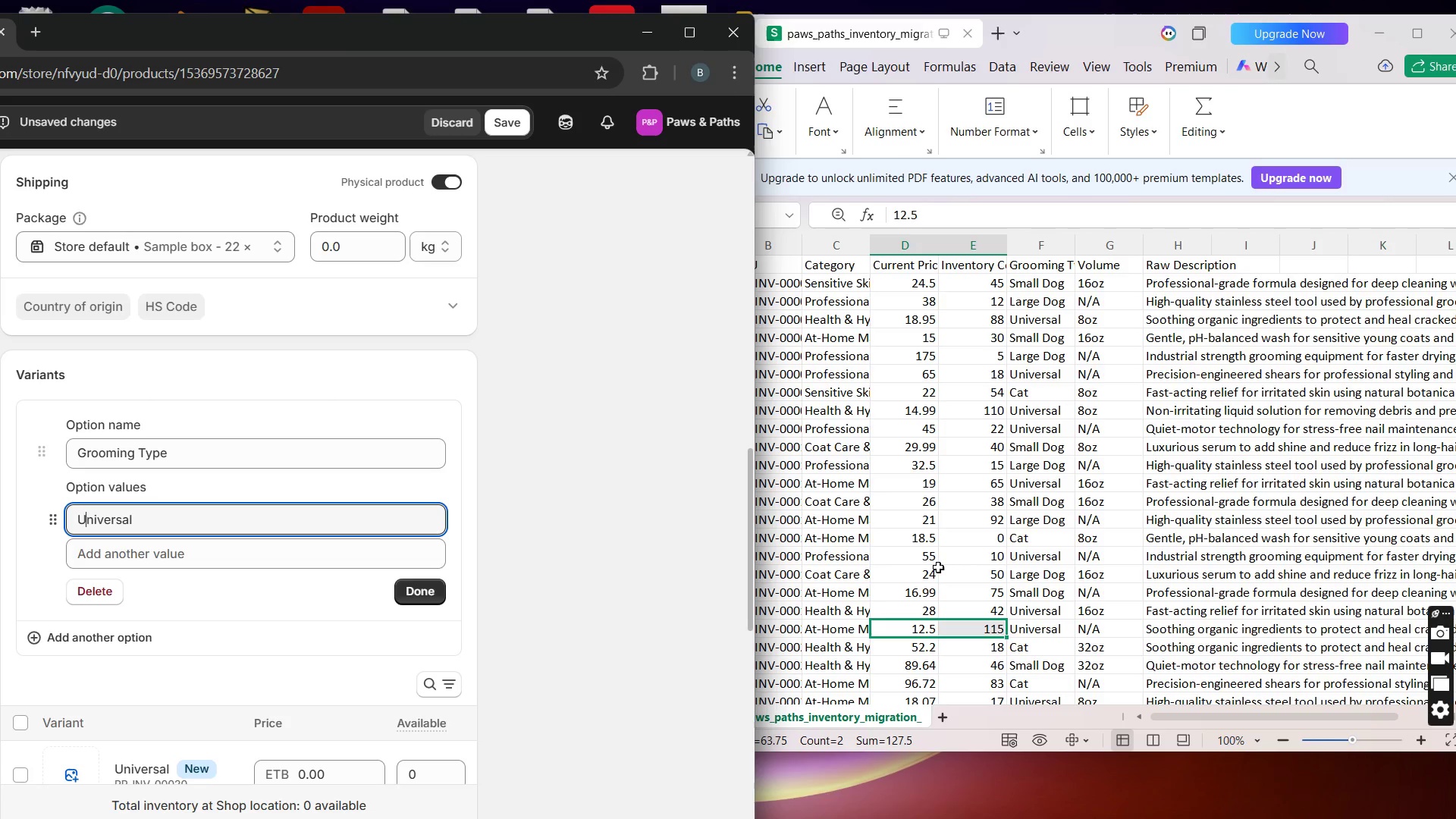 
wait(6.39)
 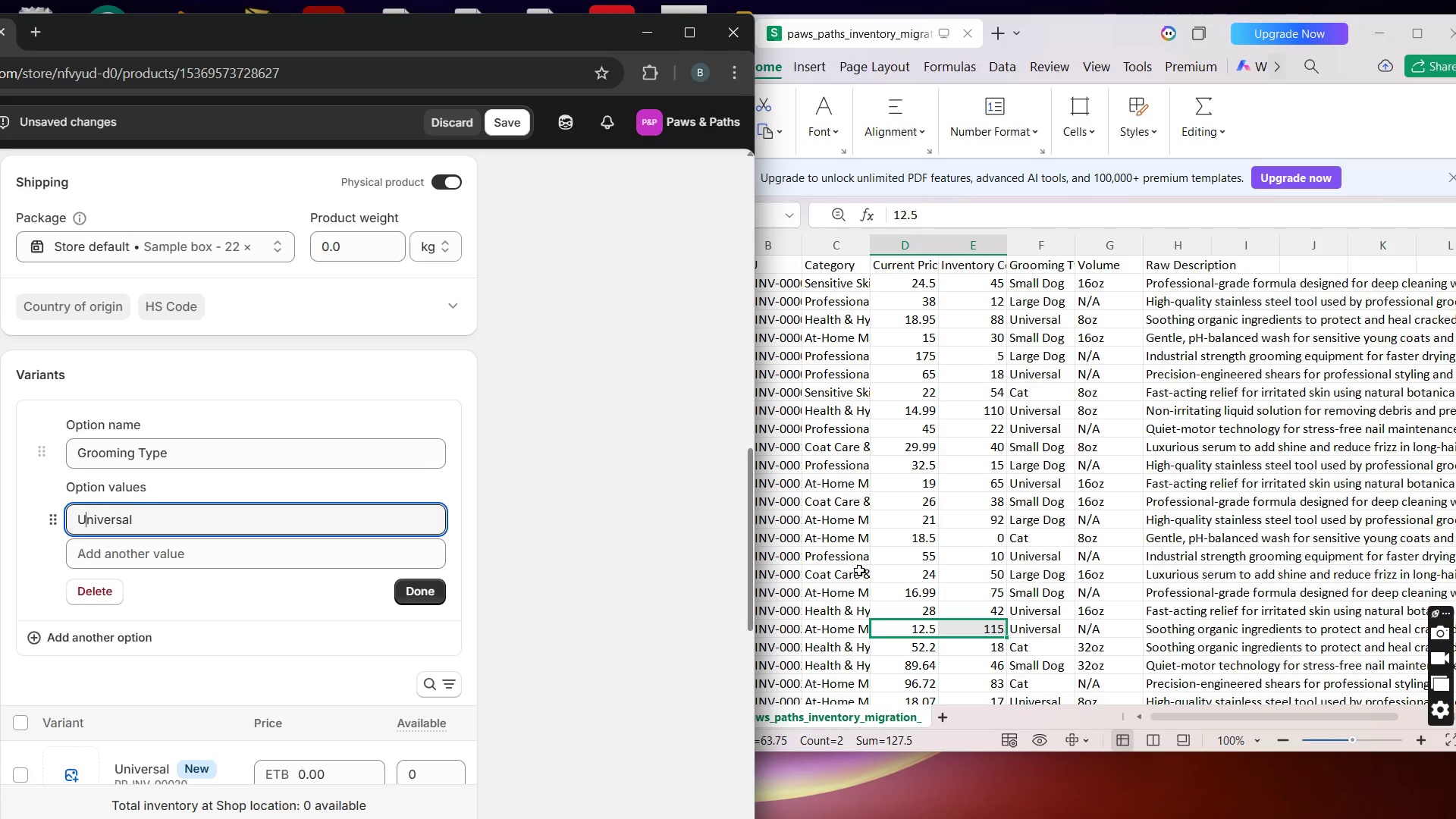 
left_click([430, 589])
 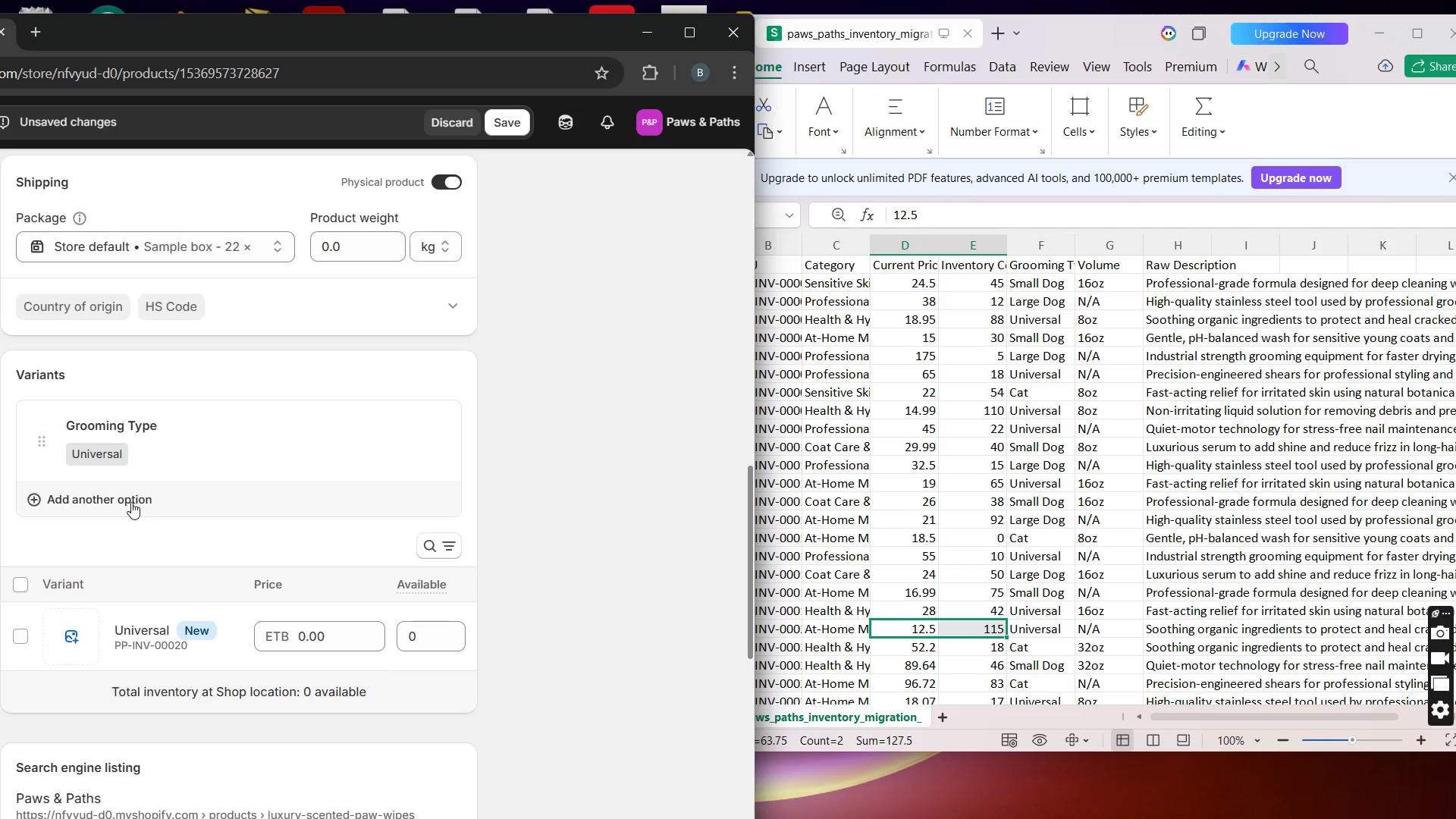 
left_click([117, 501])
 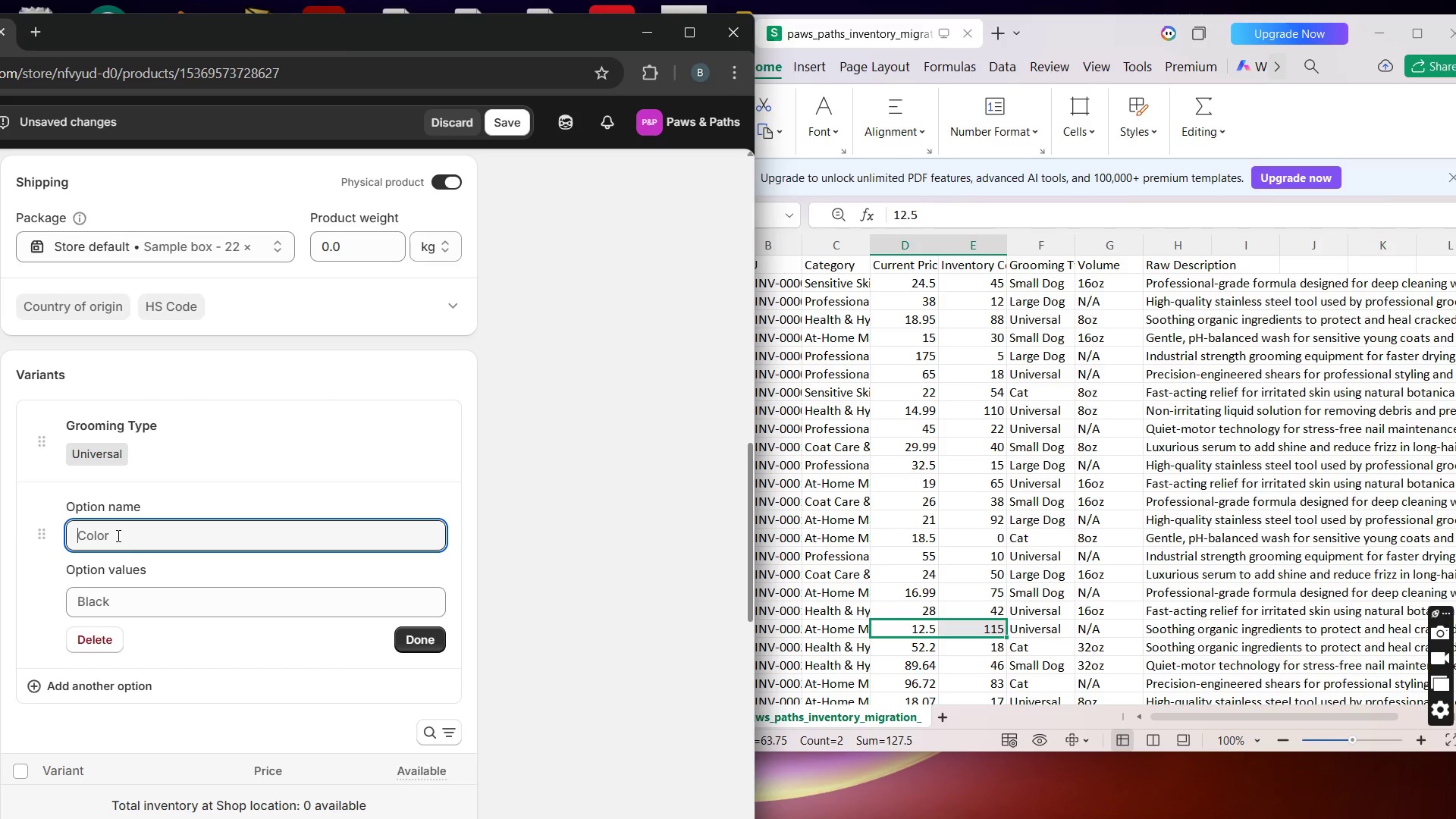 
type(Volume)
 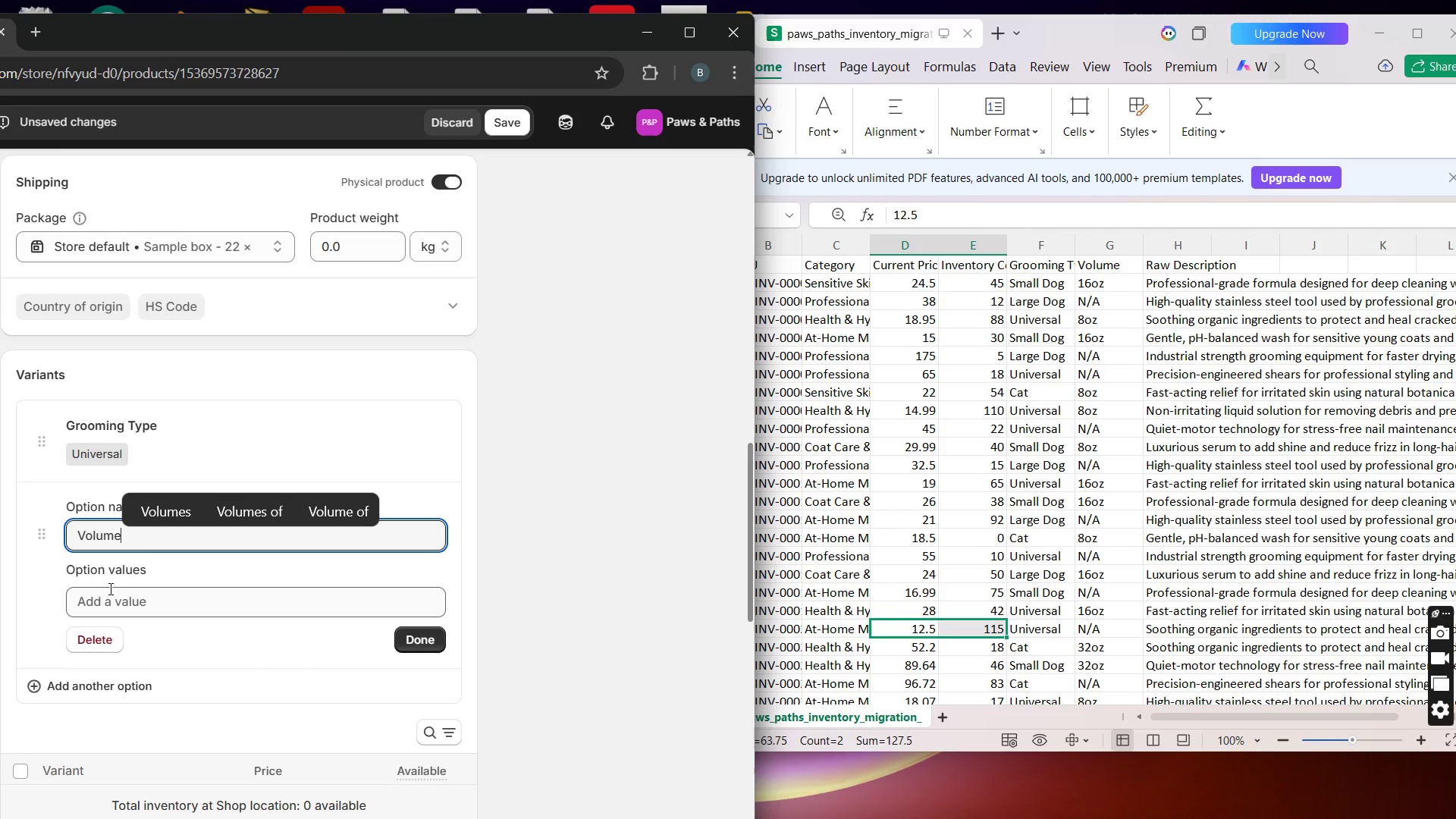 
left_click([107, 601])
 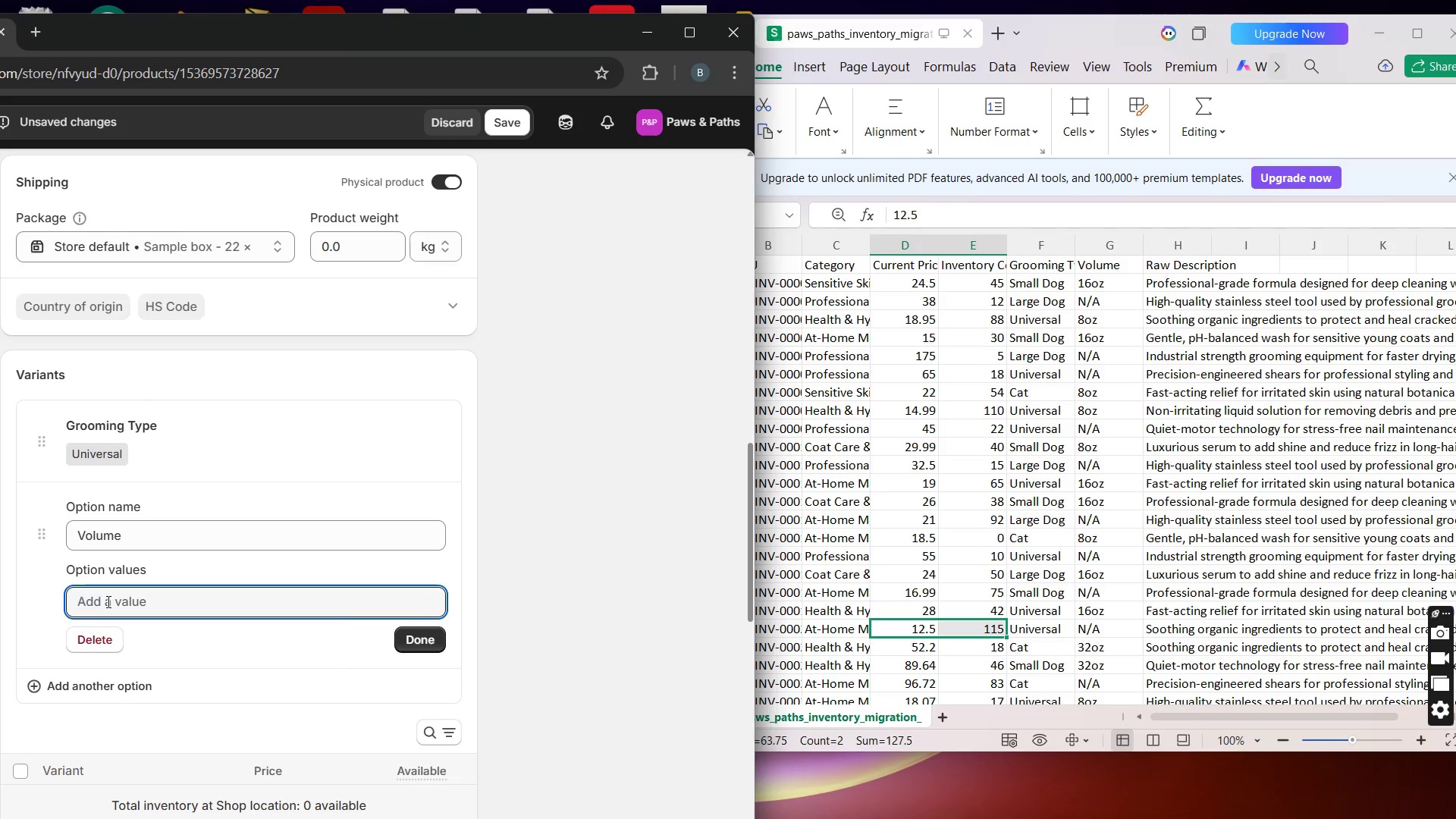 
key(CapsLock)
 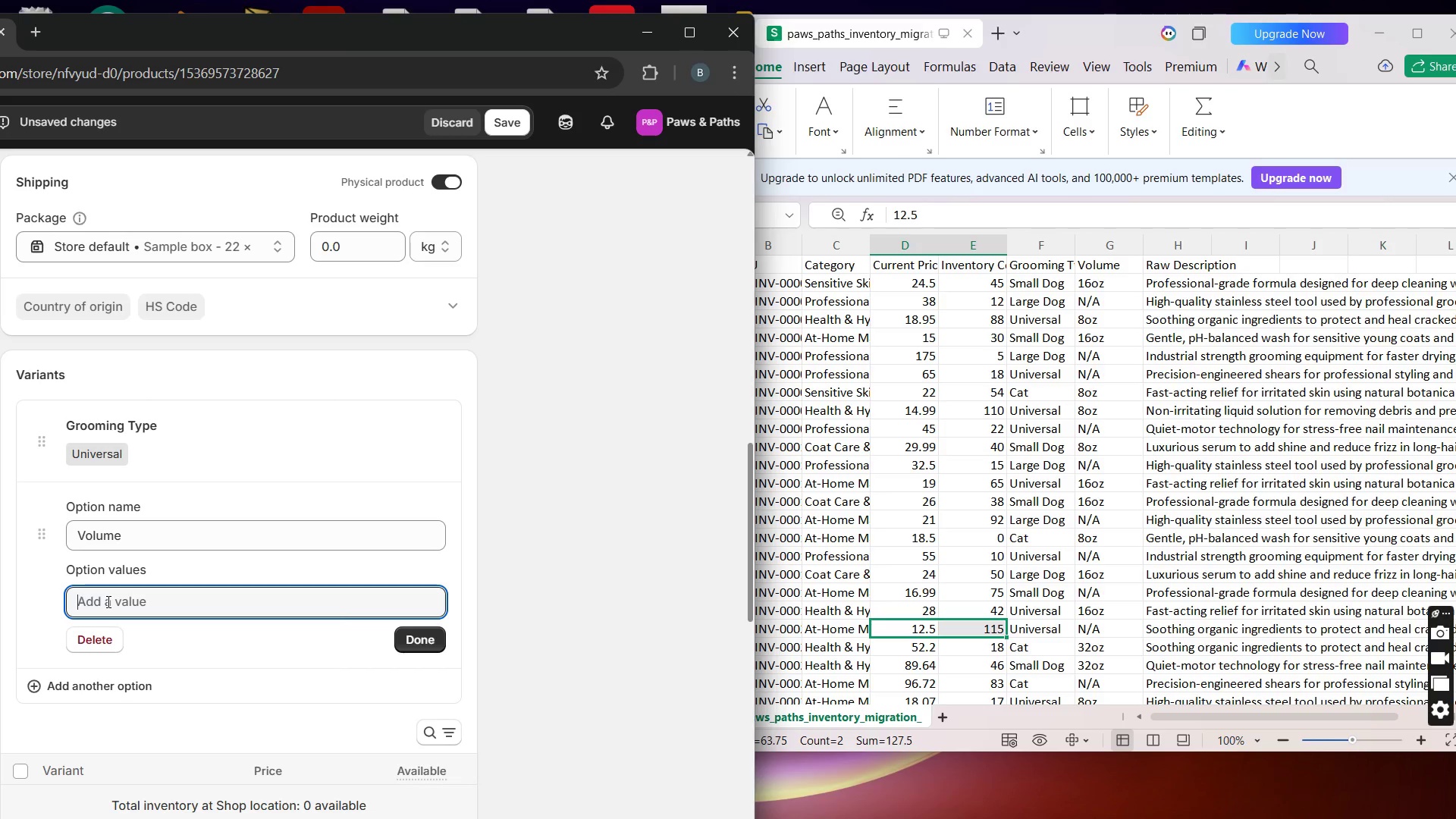 
key(N)
 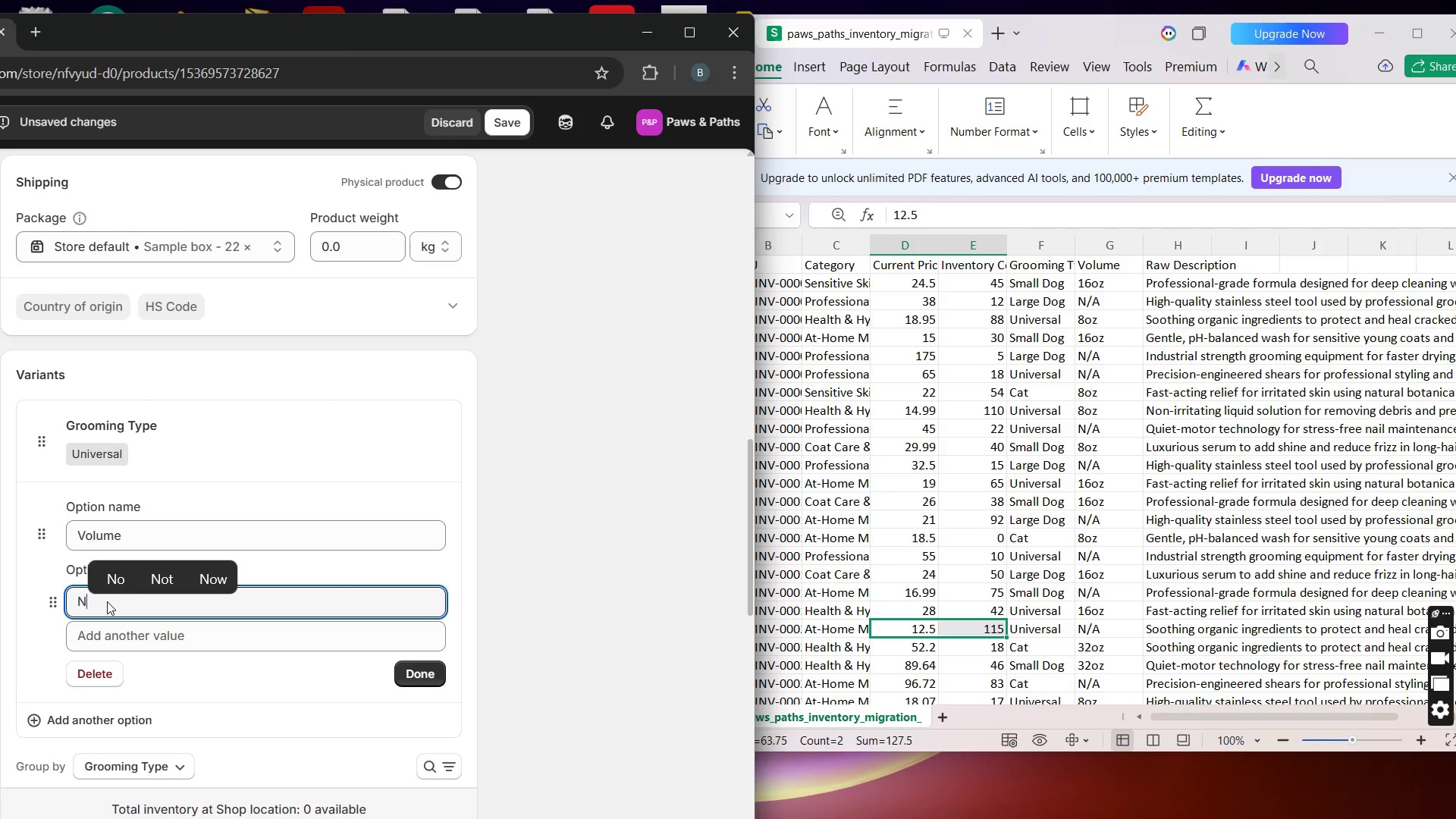 
key(Slash)
 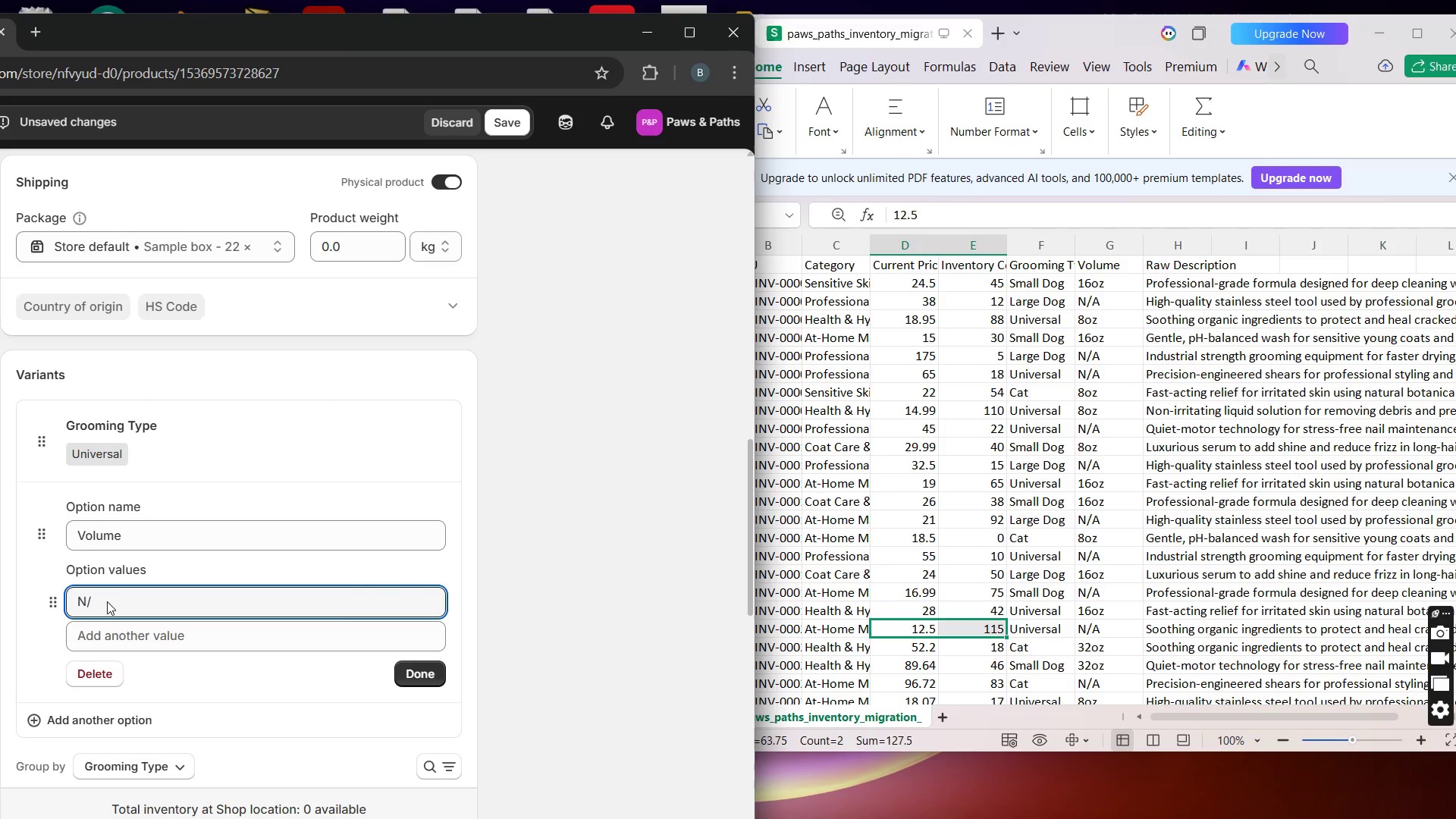 
key(A)
 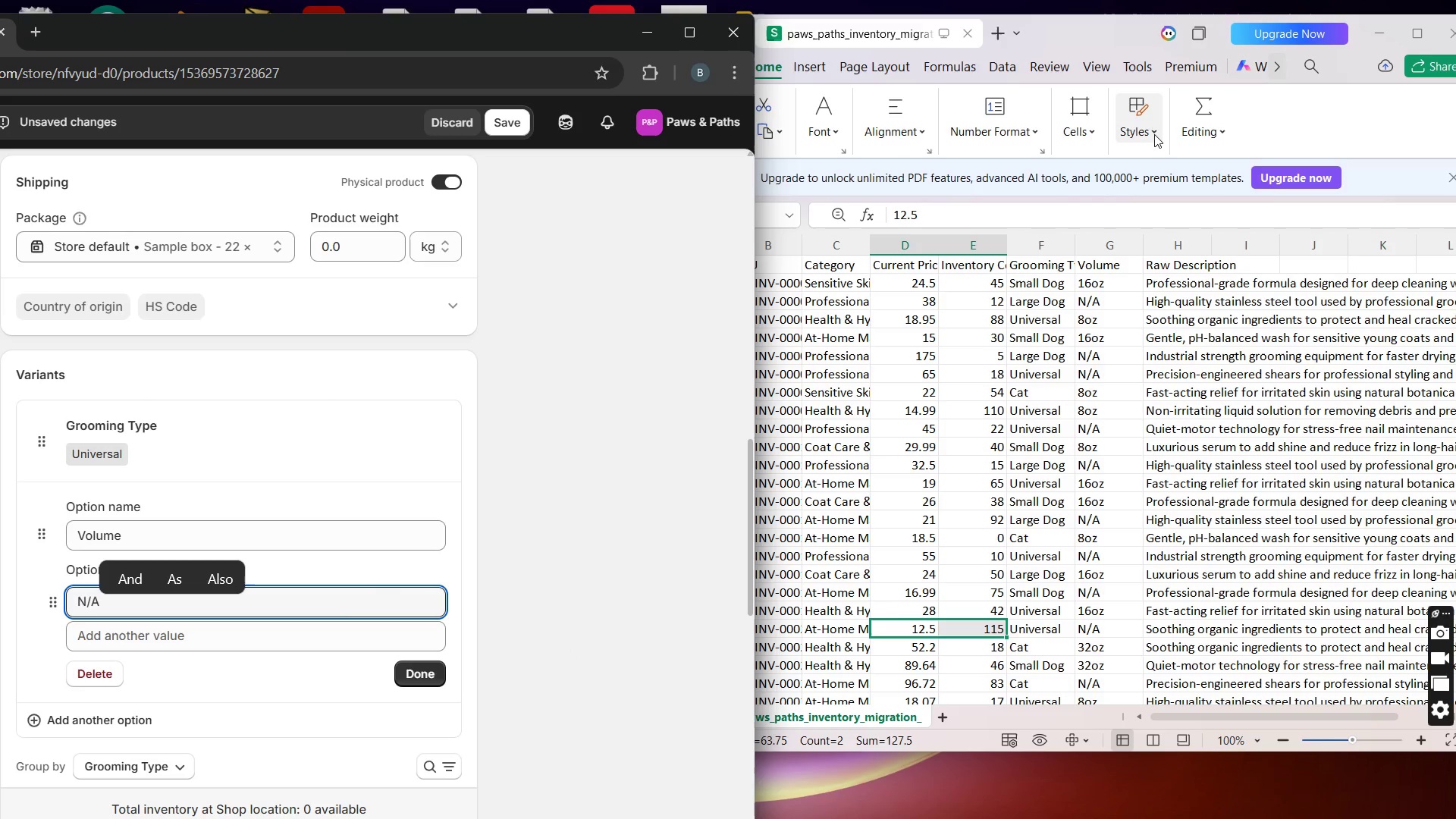 
left_click([1100, 35])
 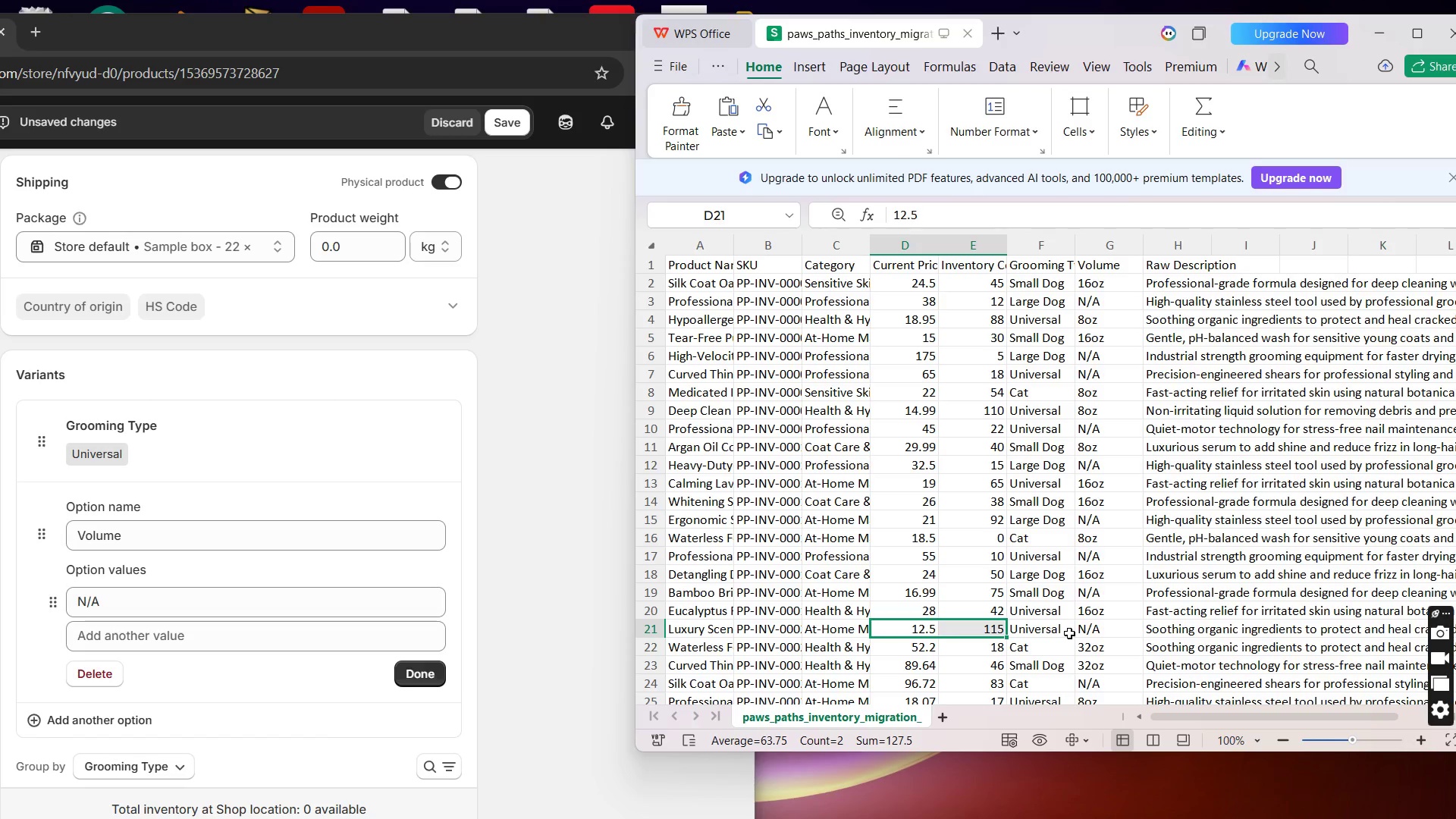 
wait(10.25)
 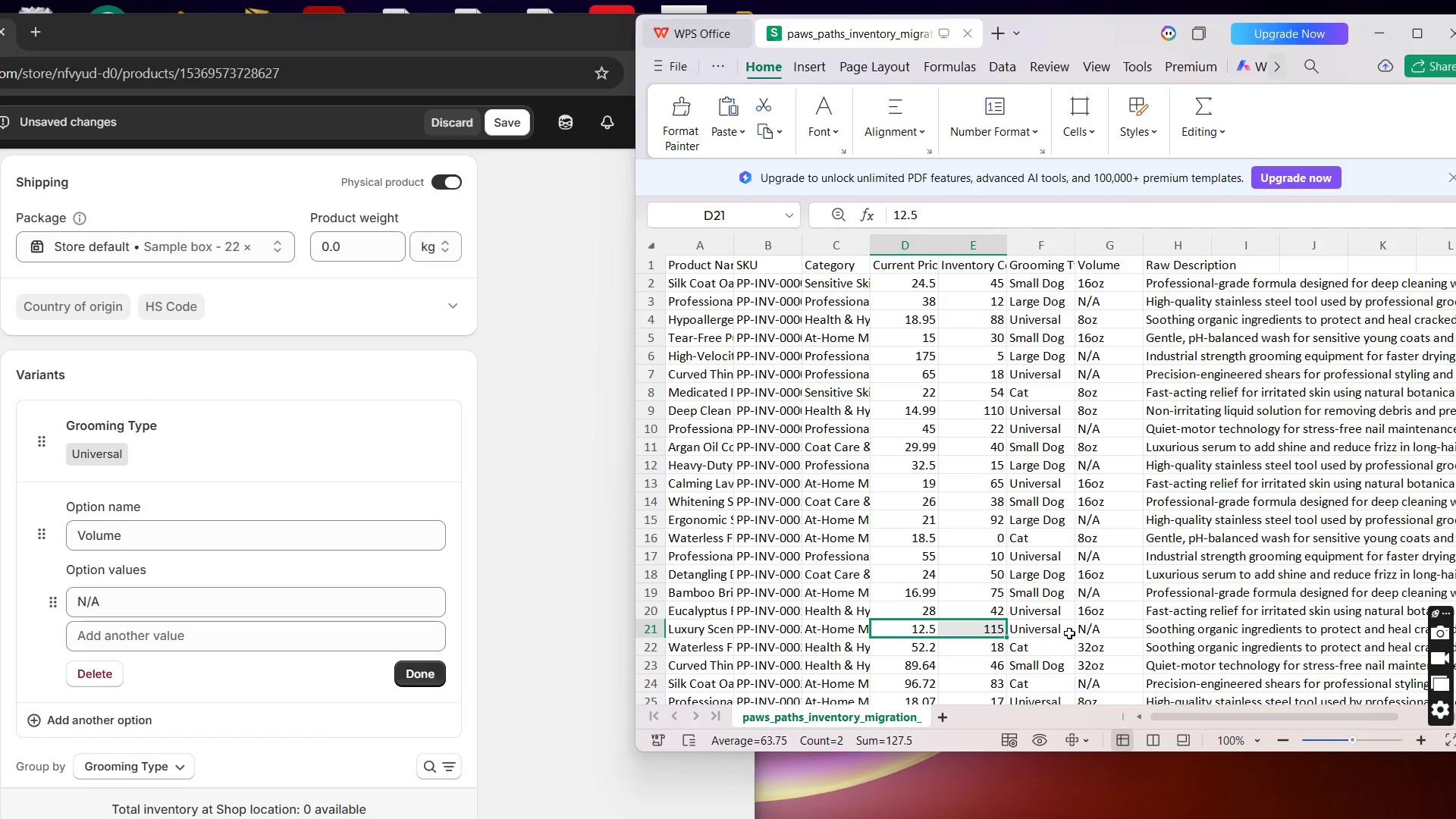 
left_click([434, 670])
 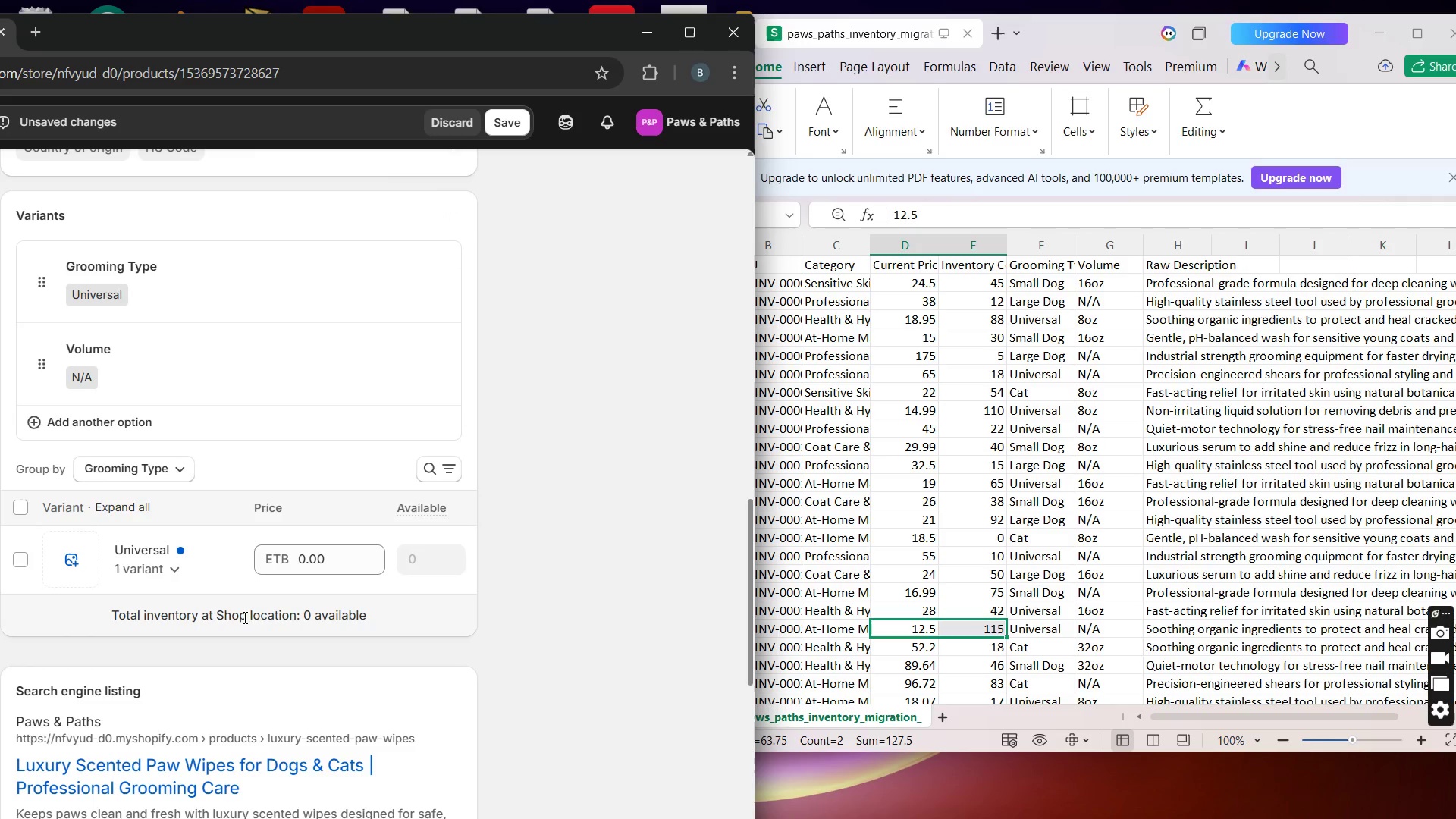 
left_click([175, 576])
 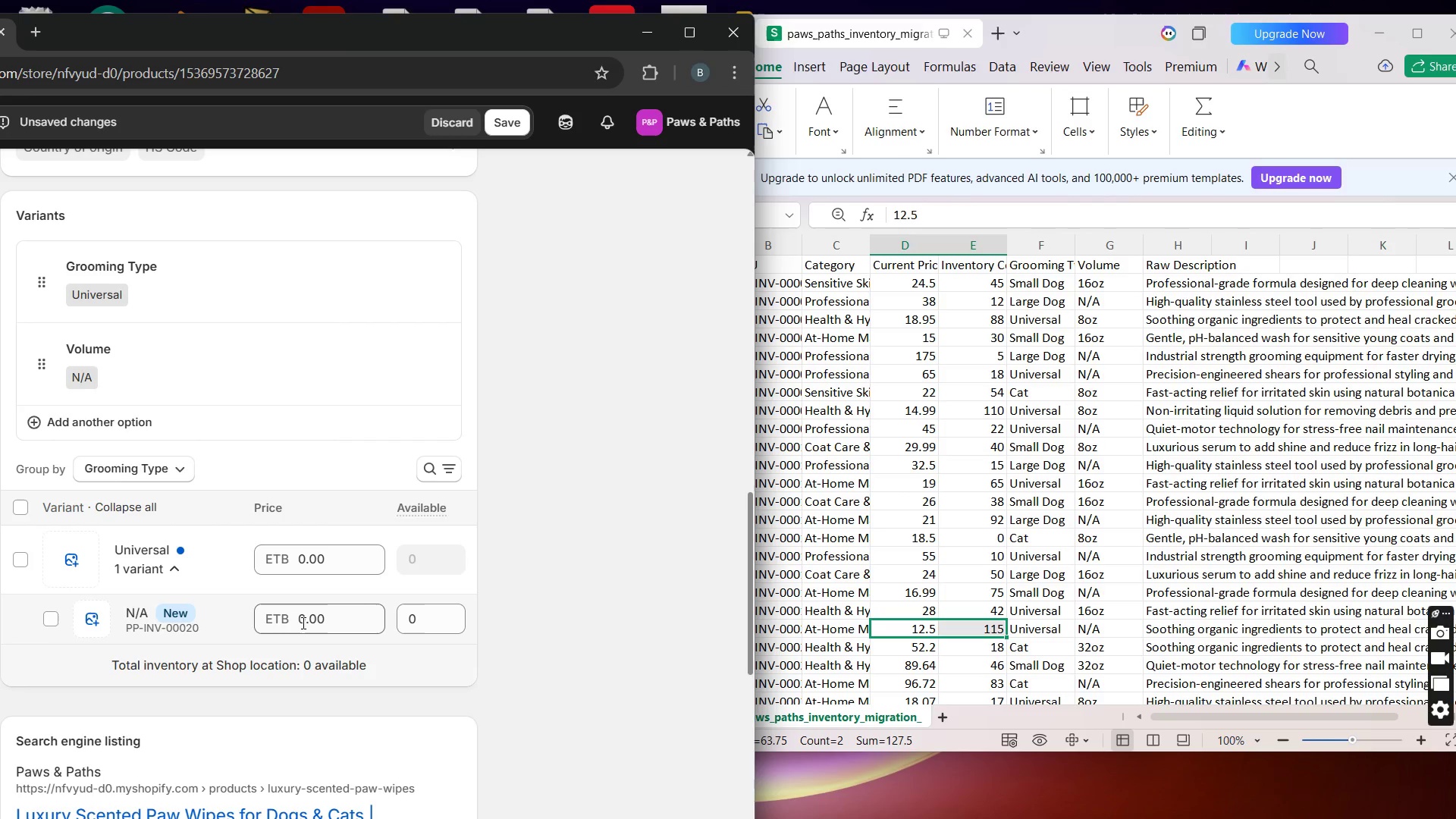 
left_click_drag(start_coordinate=[298, 621], to_coordinate=[334, 623])
 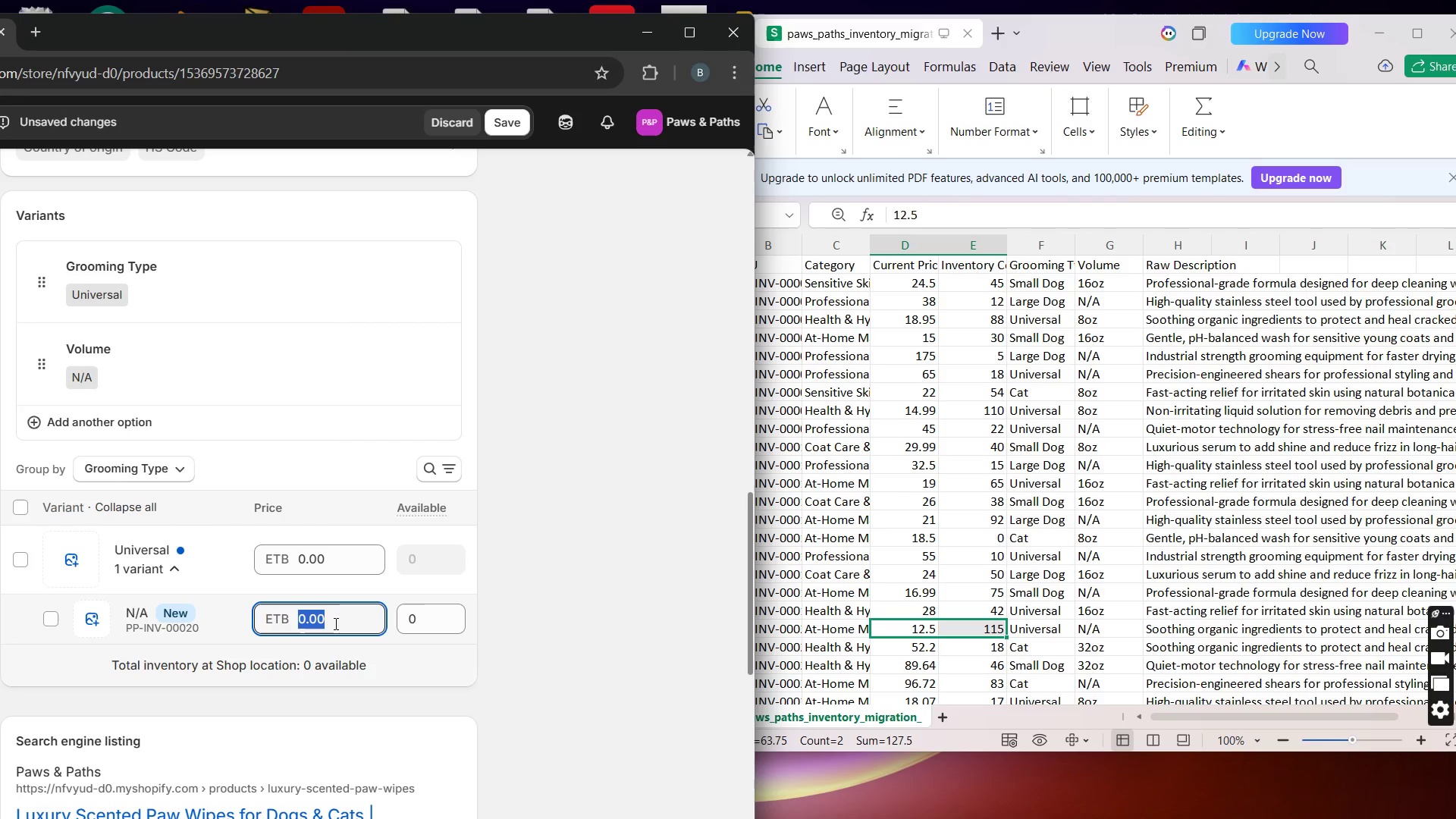 
type(11)
 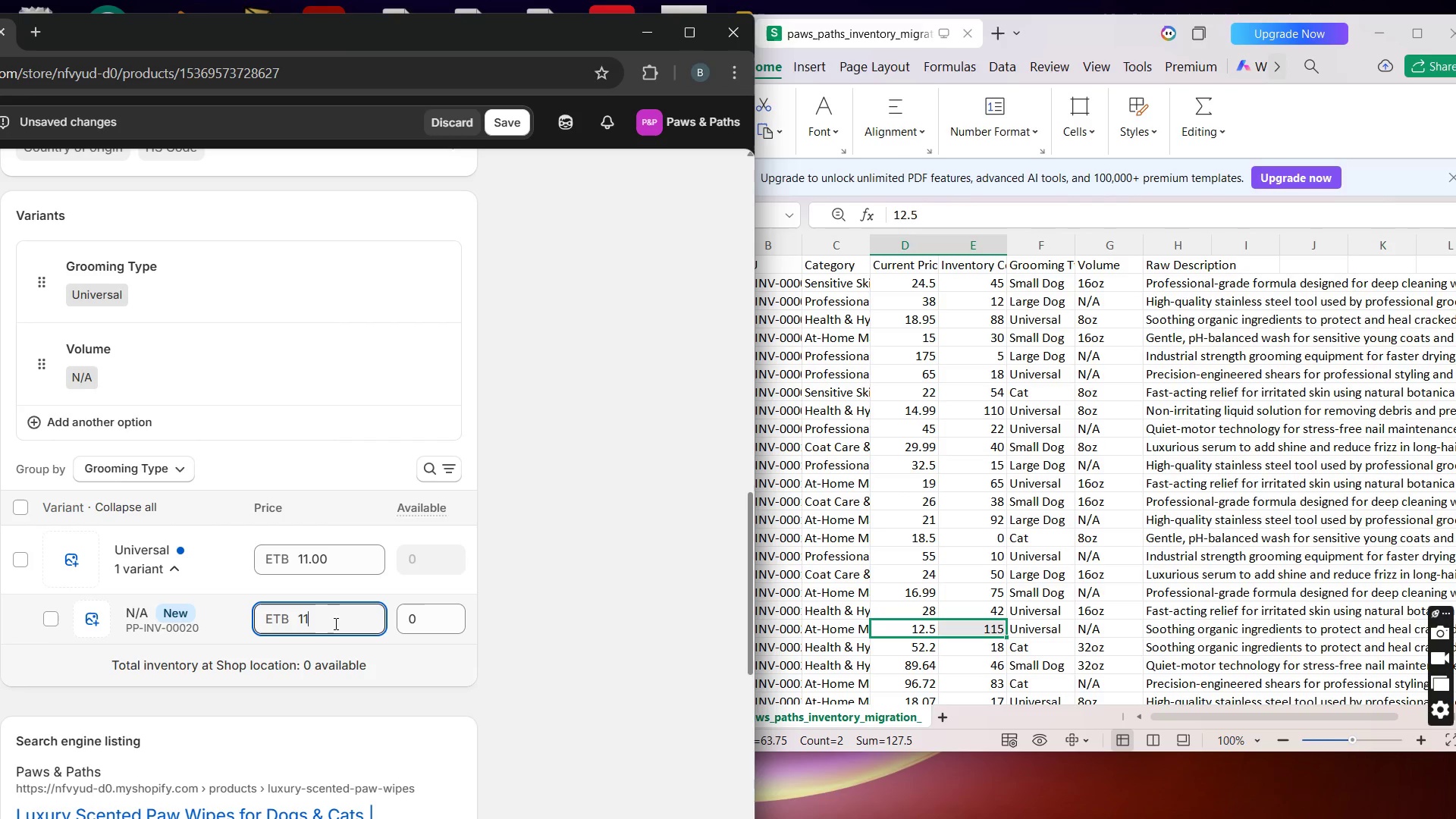 
left_click_drag(start_coordinate=[403, 626], to_coordinate=[416, 627])
 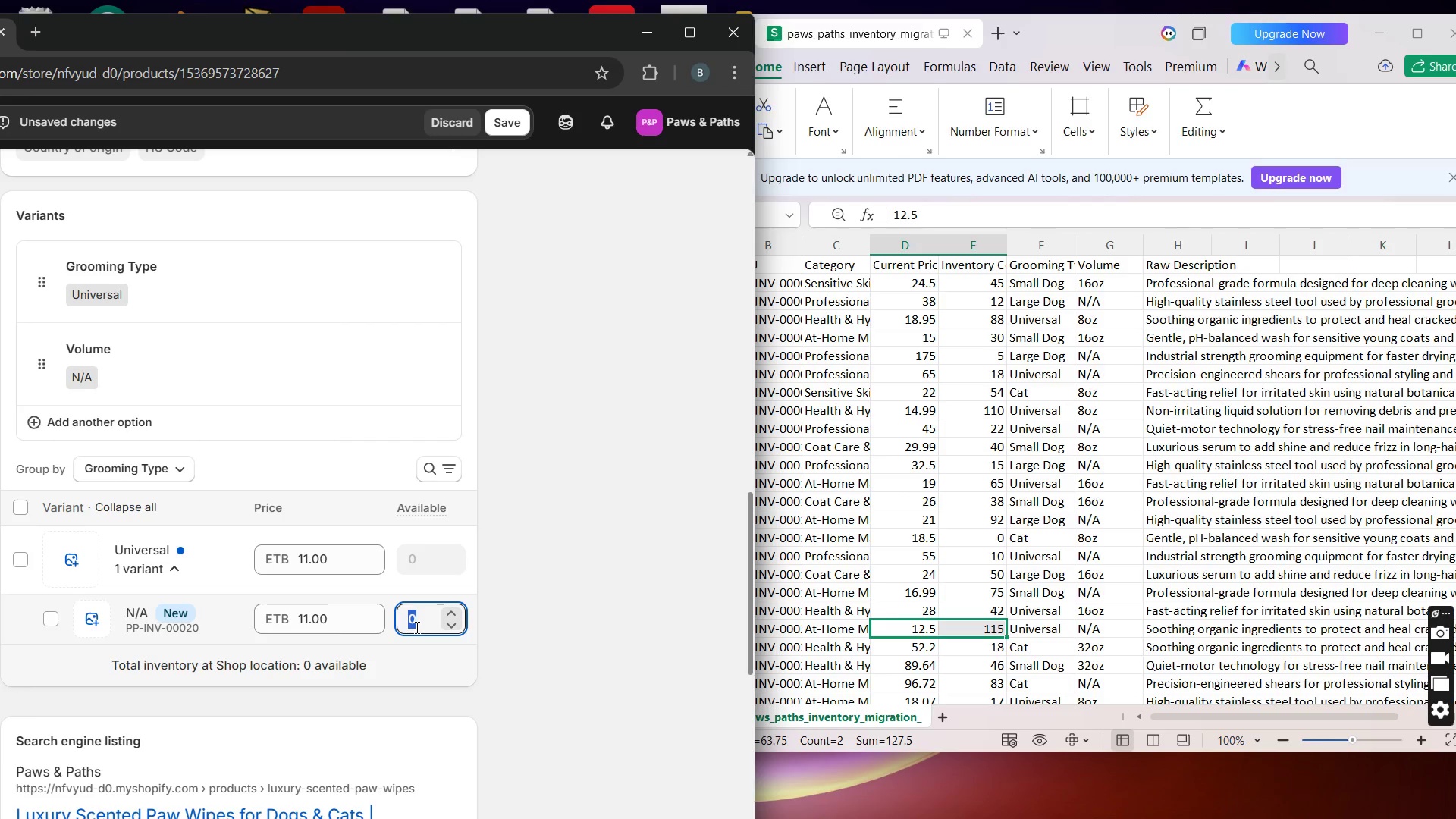 
type(115)
 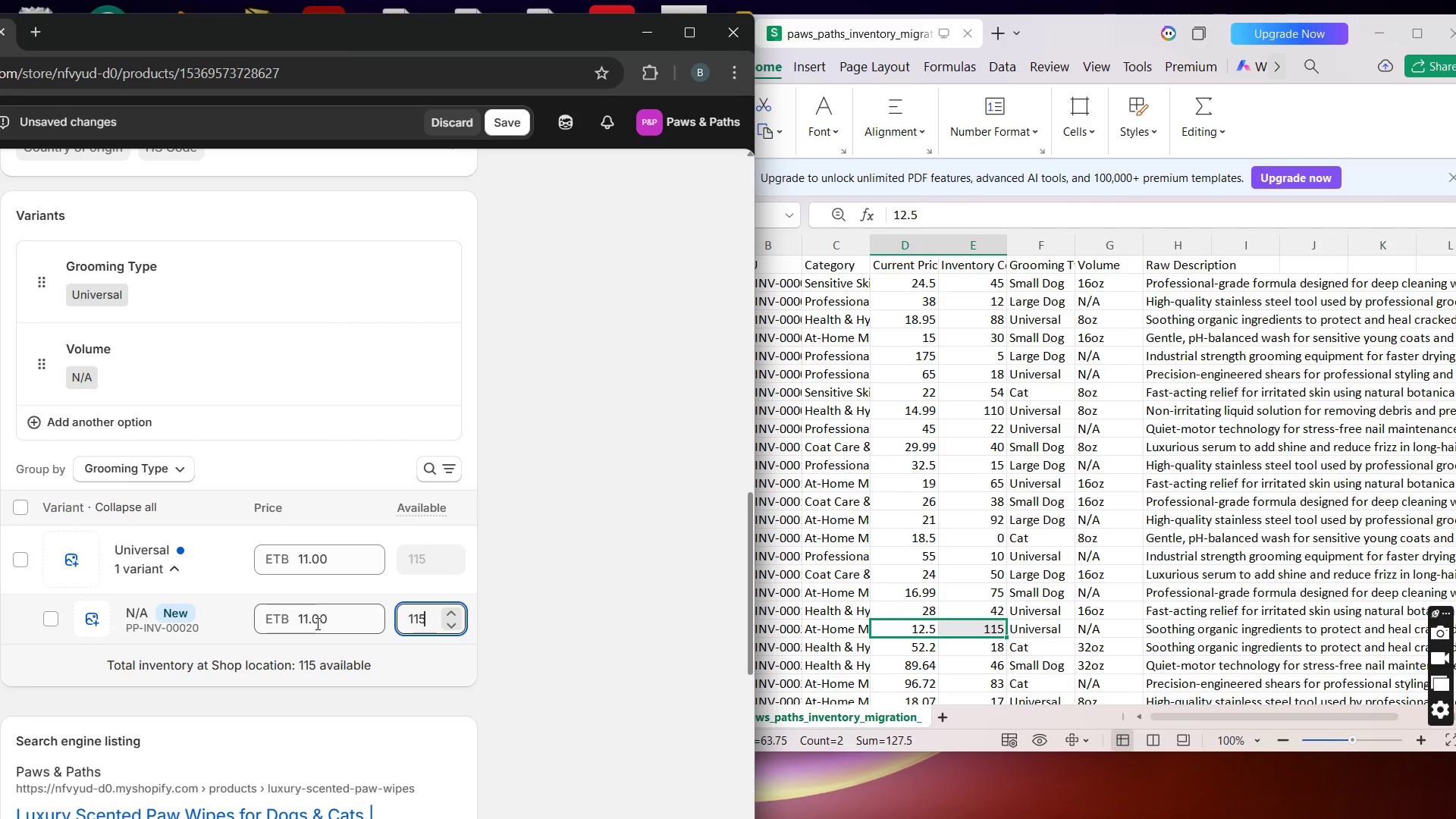 
double_click([316, 623])
 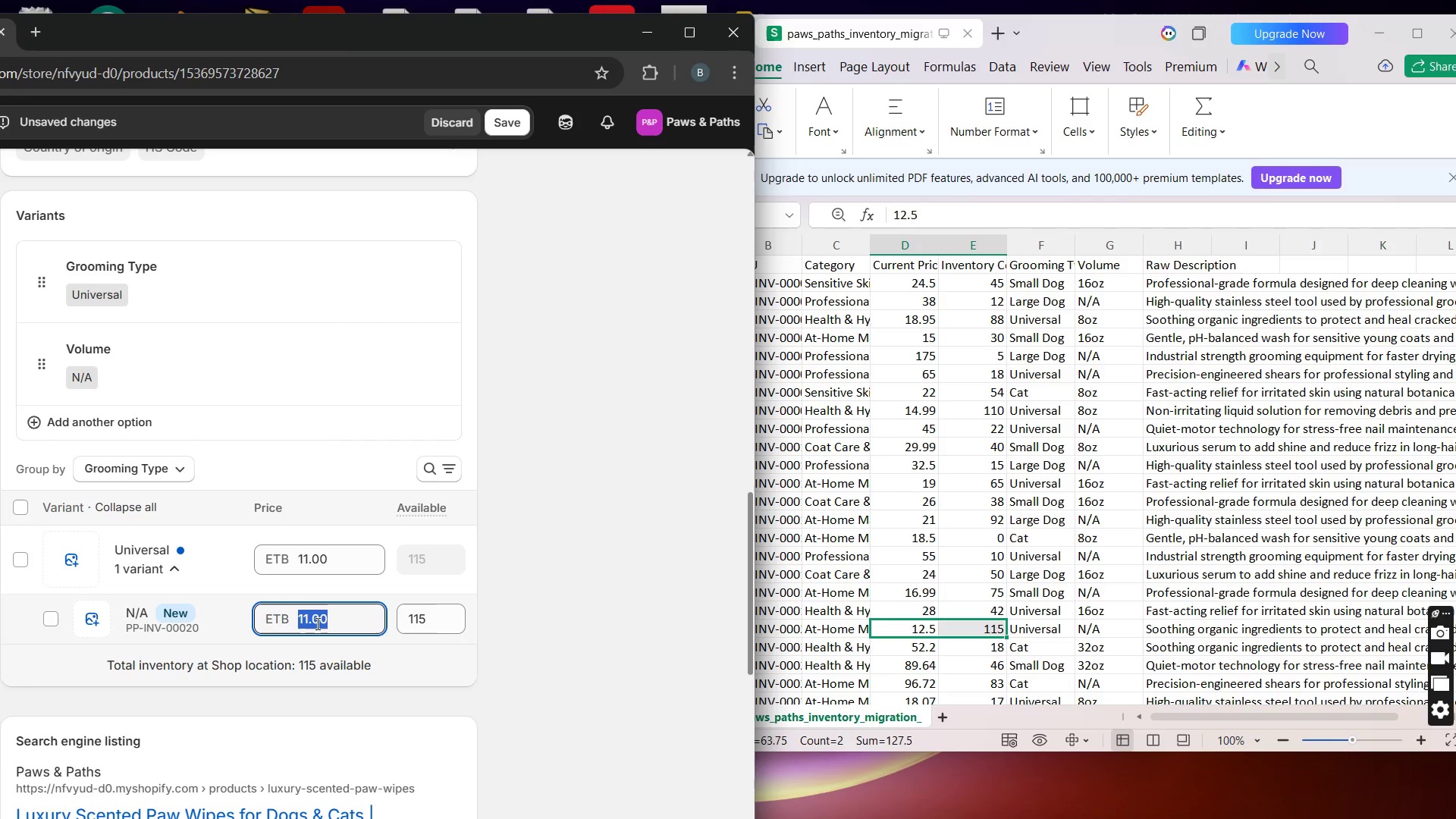 
triple_click([316, 623])
 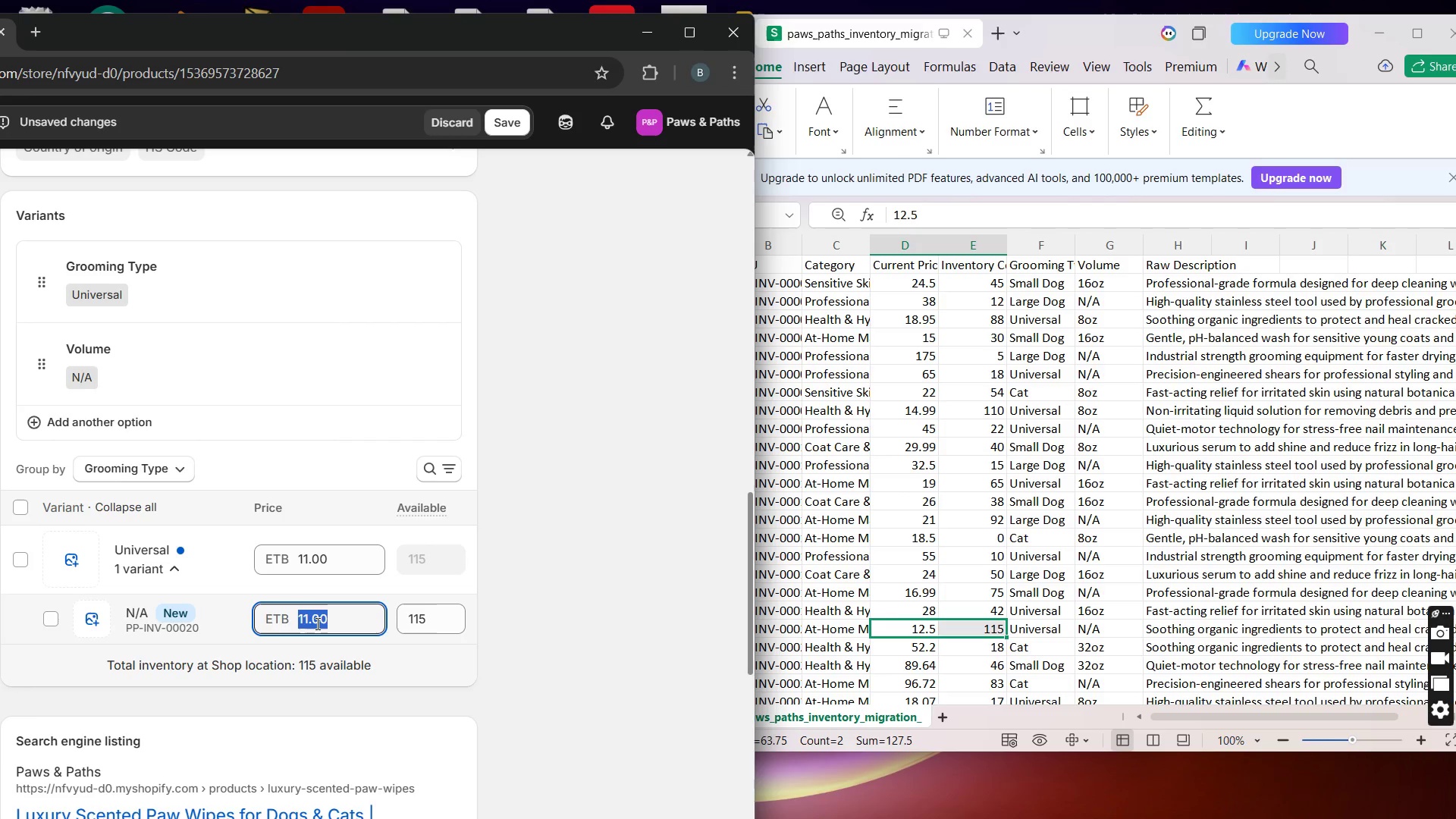 
type(12.5)
 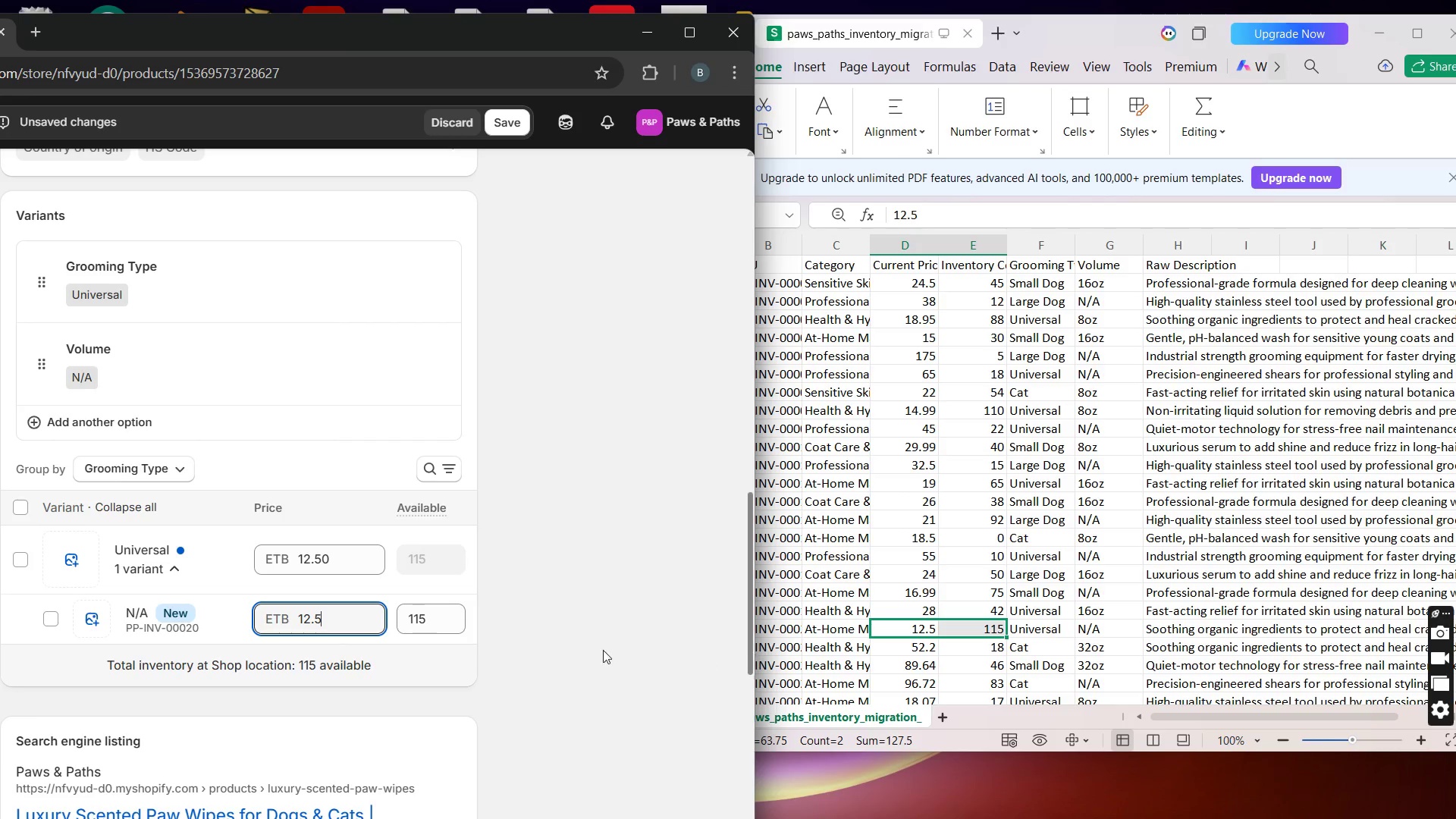 
left_click([573, 645])
 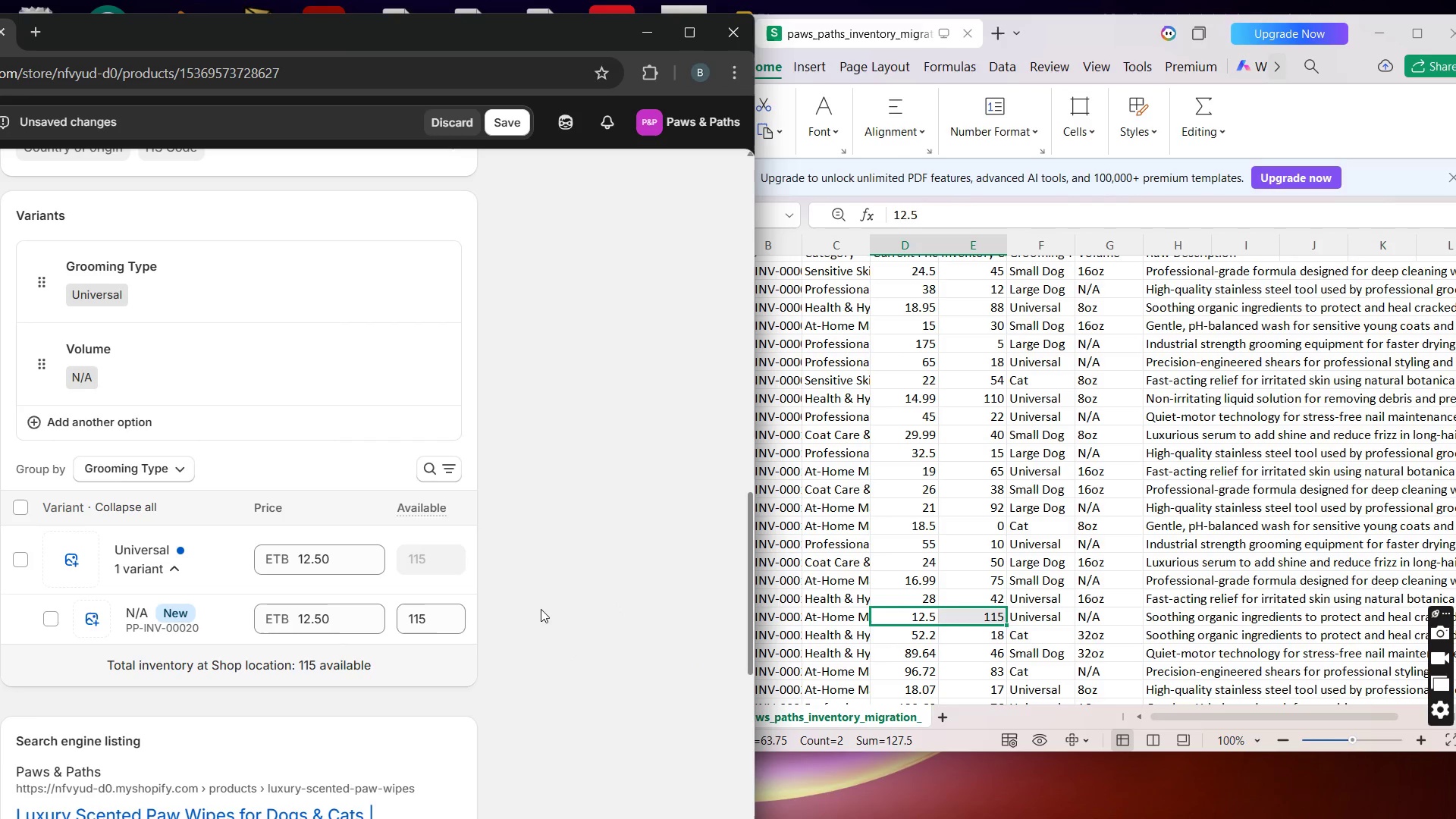 
left_click([138, 619])
 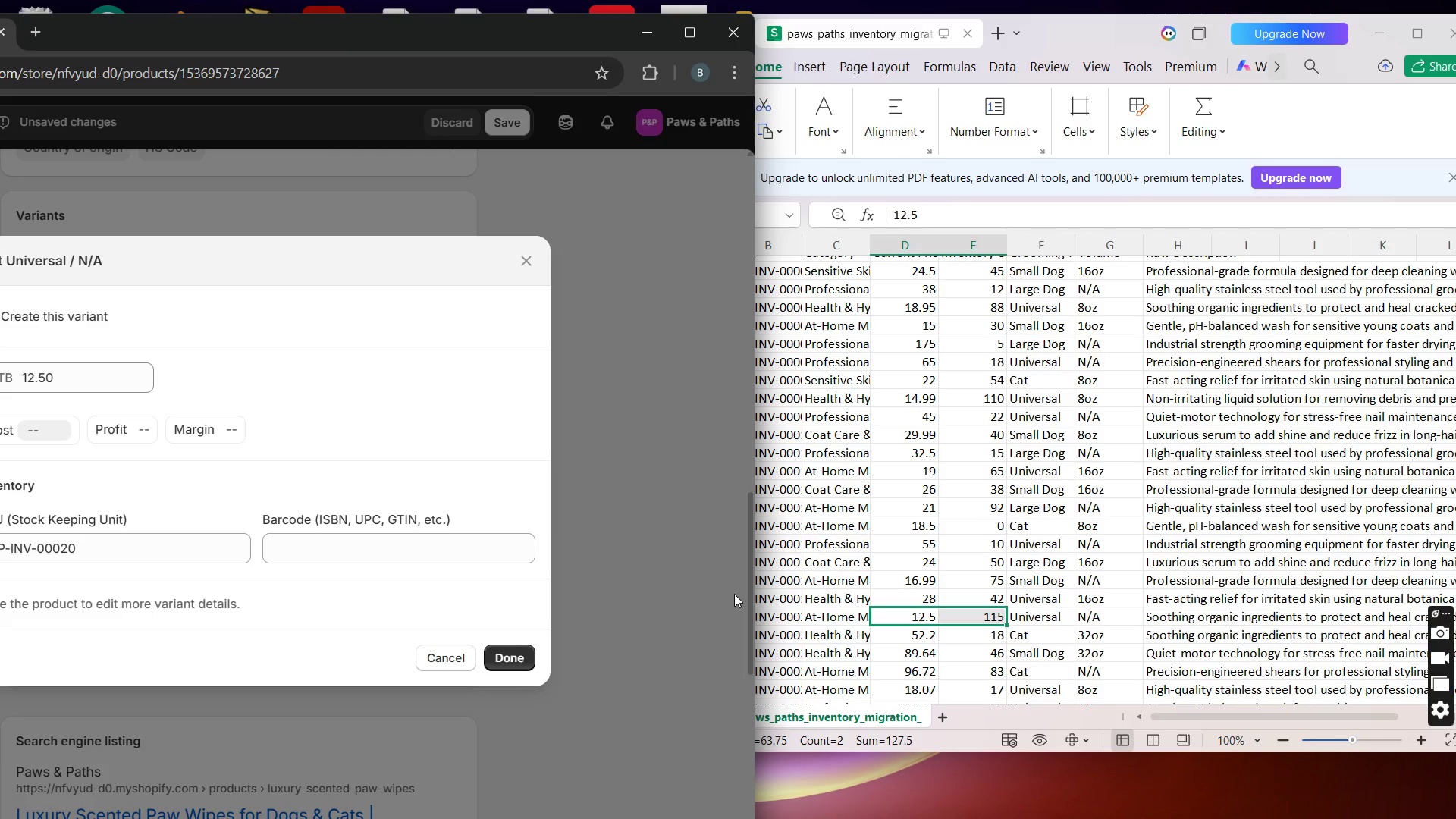 
wait(7.39)
 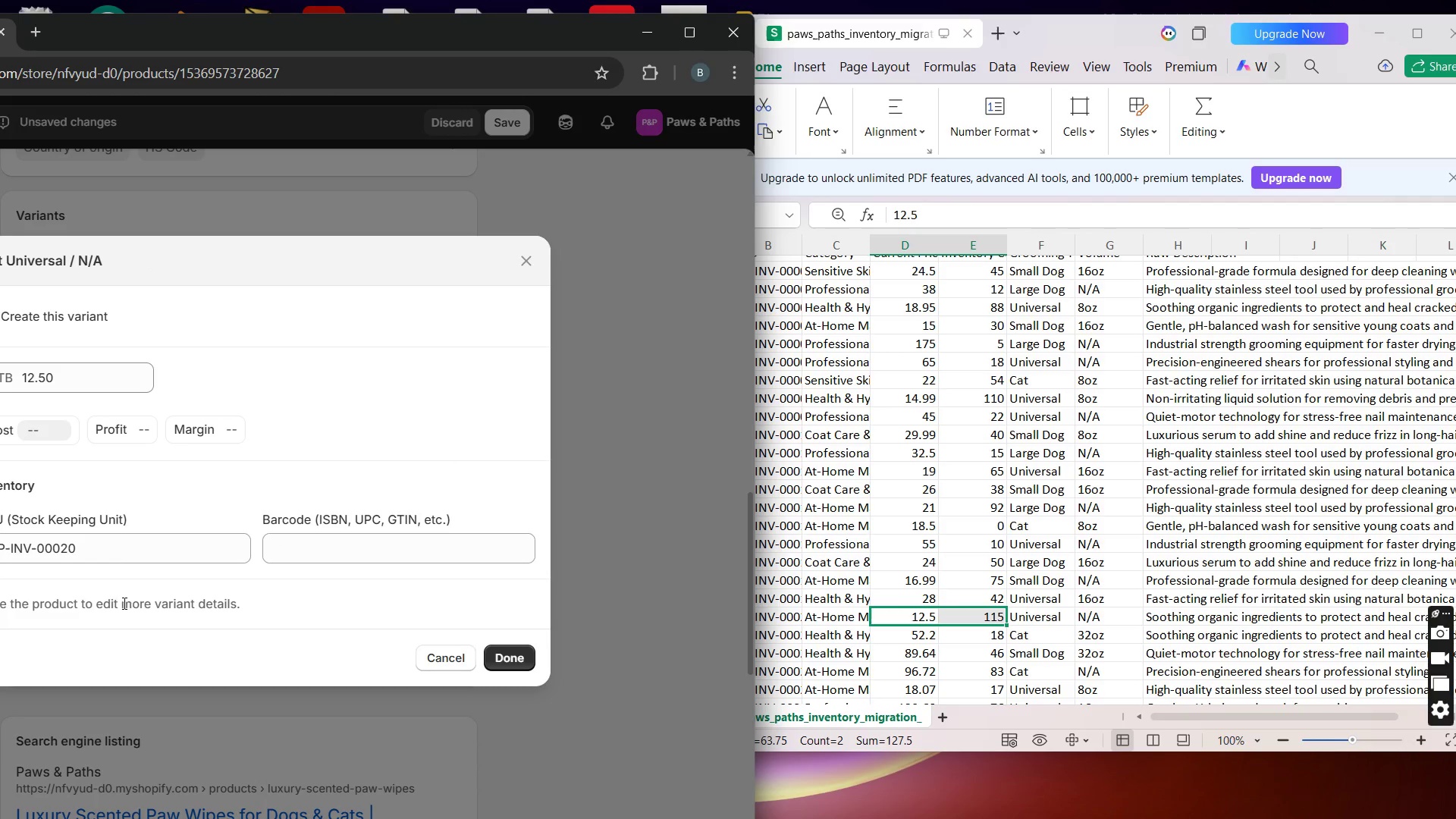 
left_click([787, 621])
 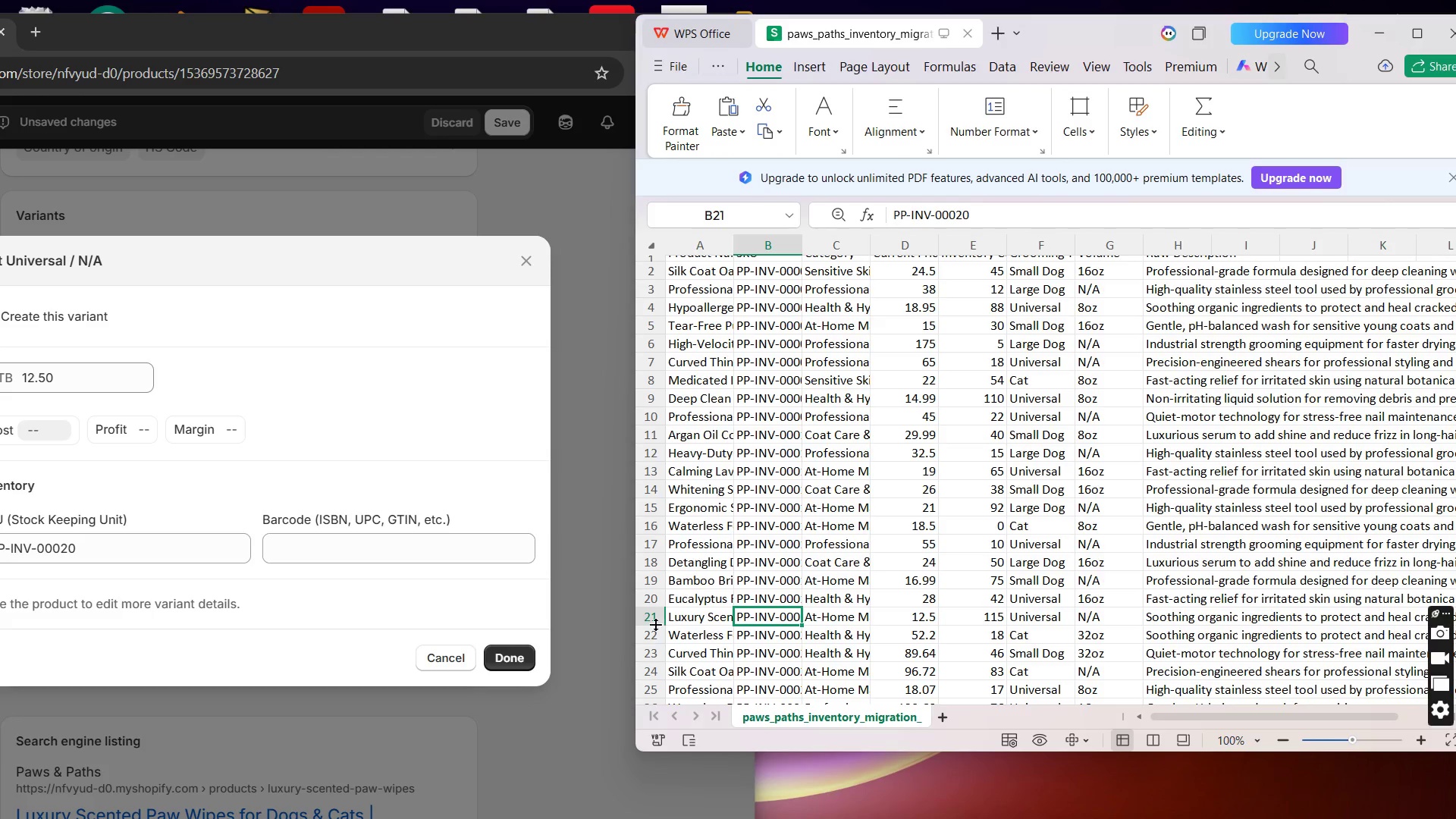 
left_click([531, 649])
 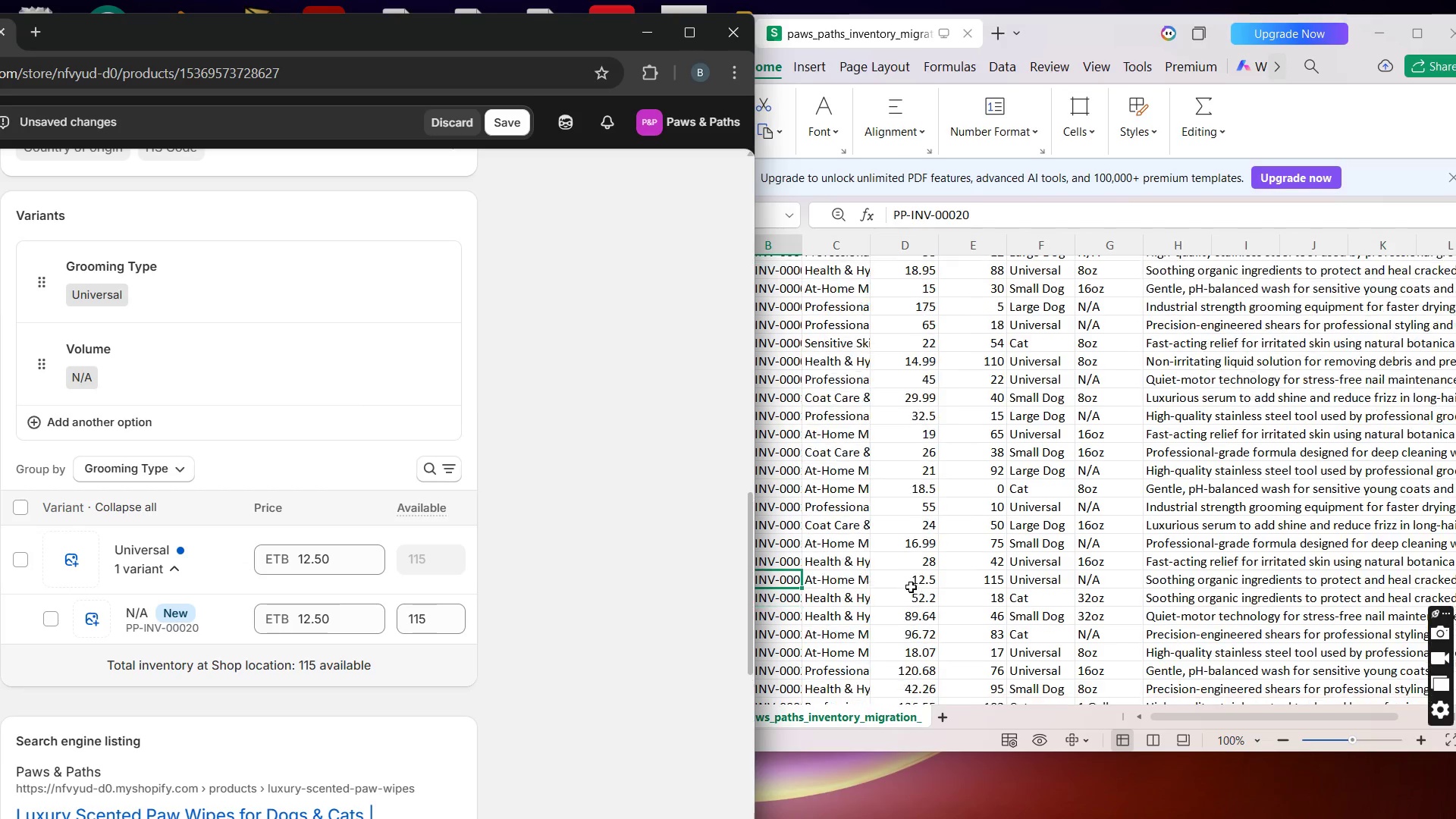 
left_click([1101, 41])
 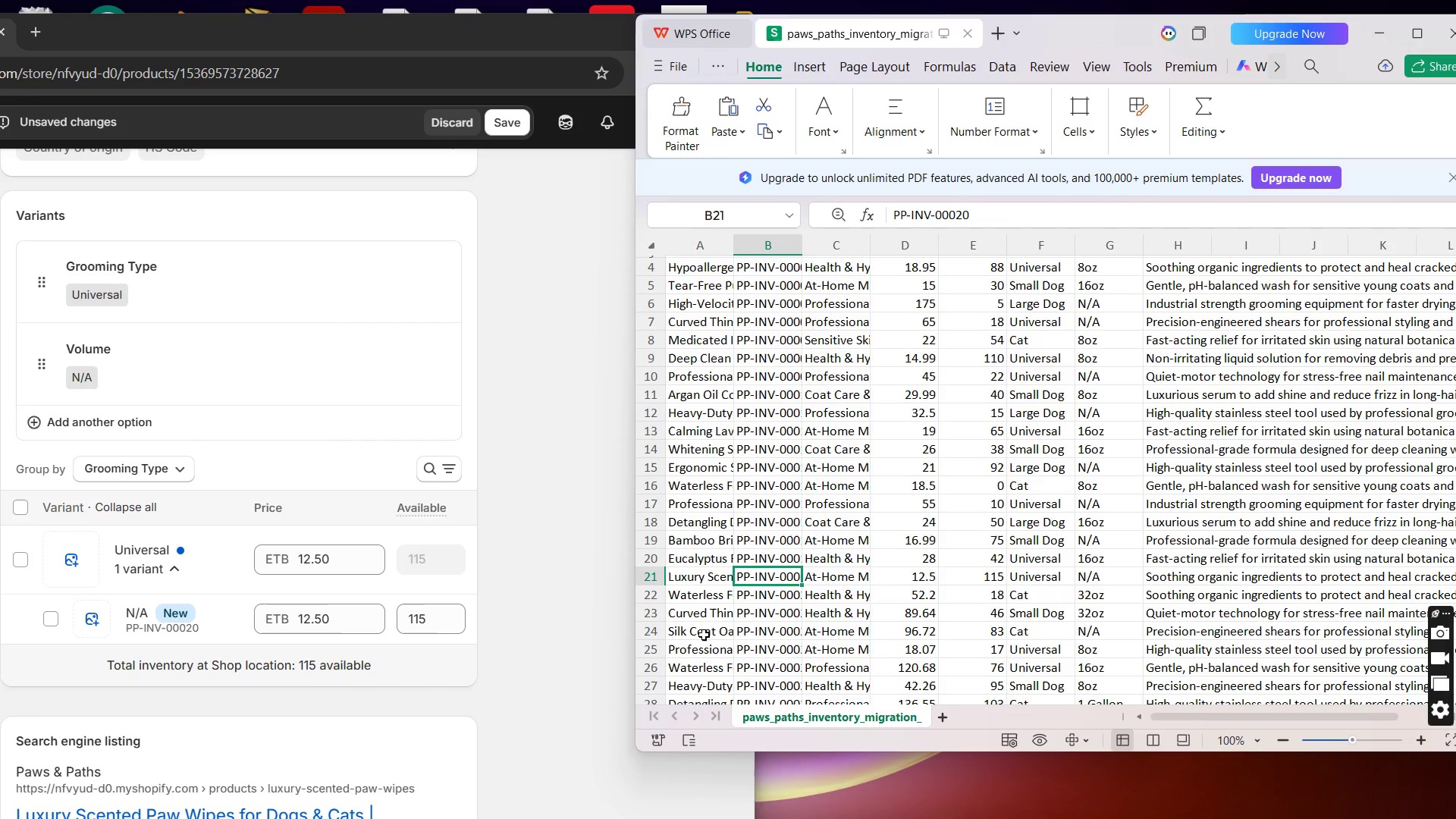 
wait(8.19)
 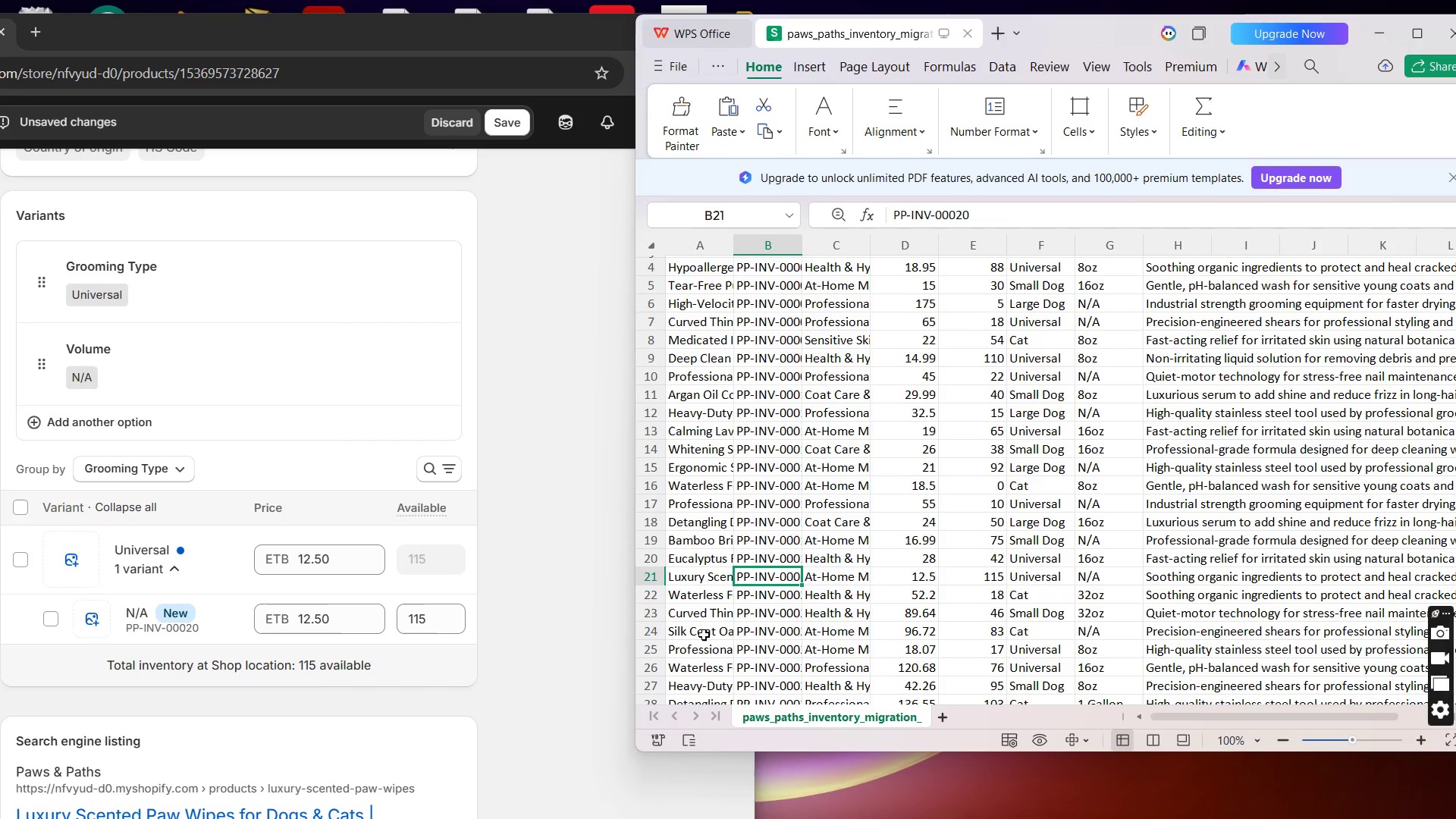 
left_click([704, 634])
 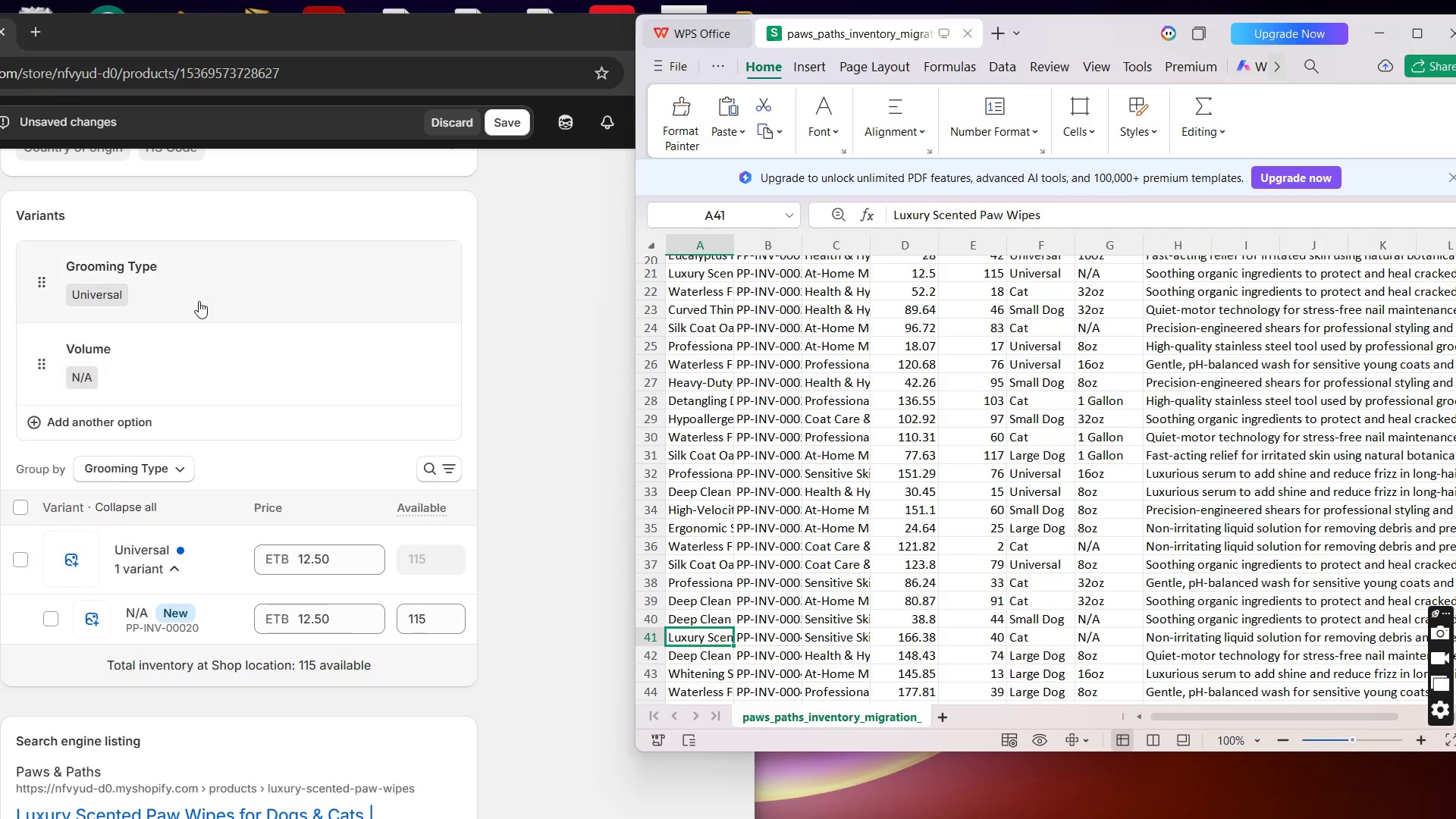 
wait(12.31)
 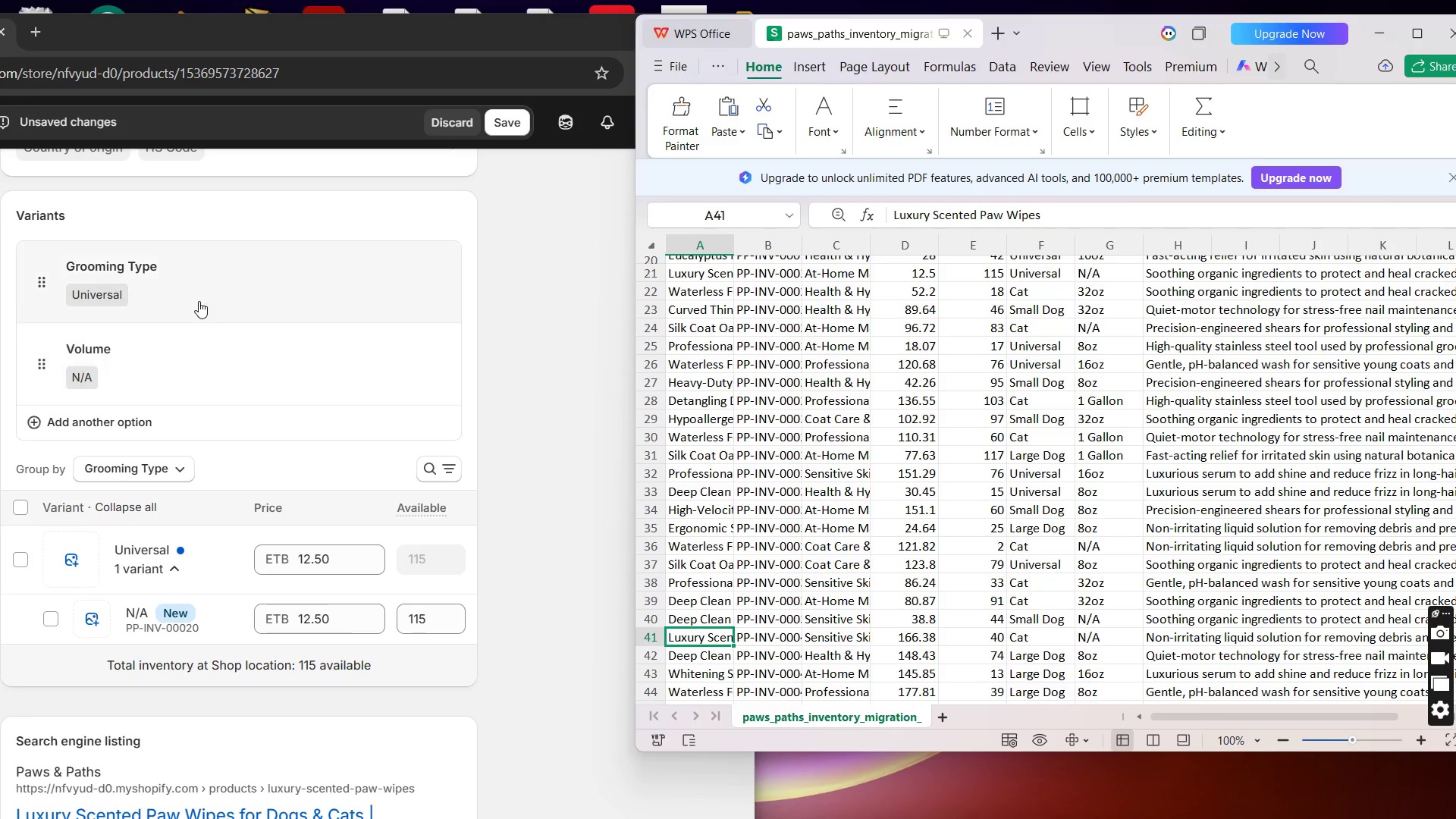 
left_click([900, 642])
 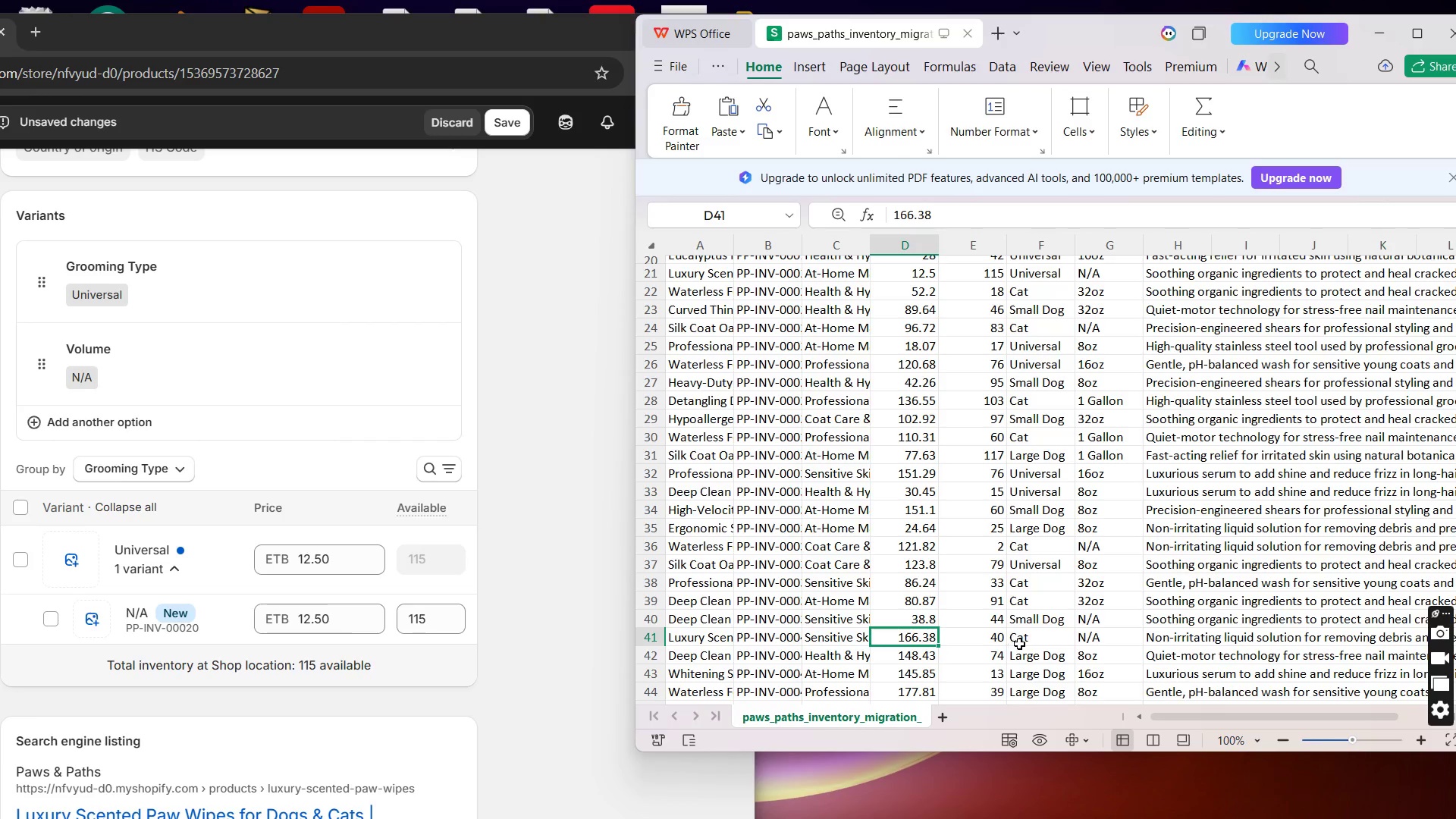 
left_click([1027, 643])
 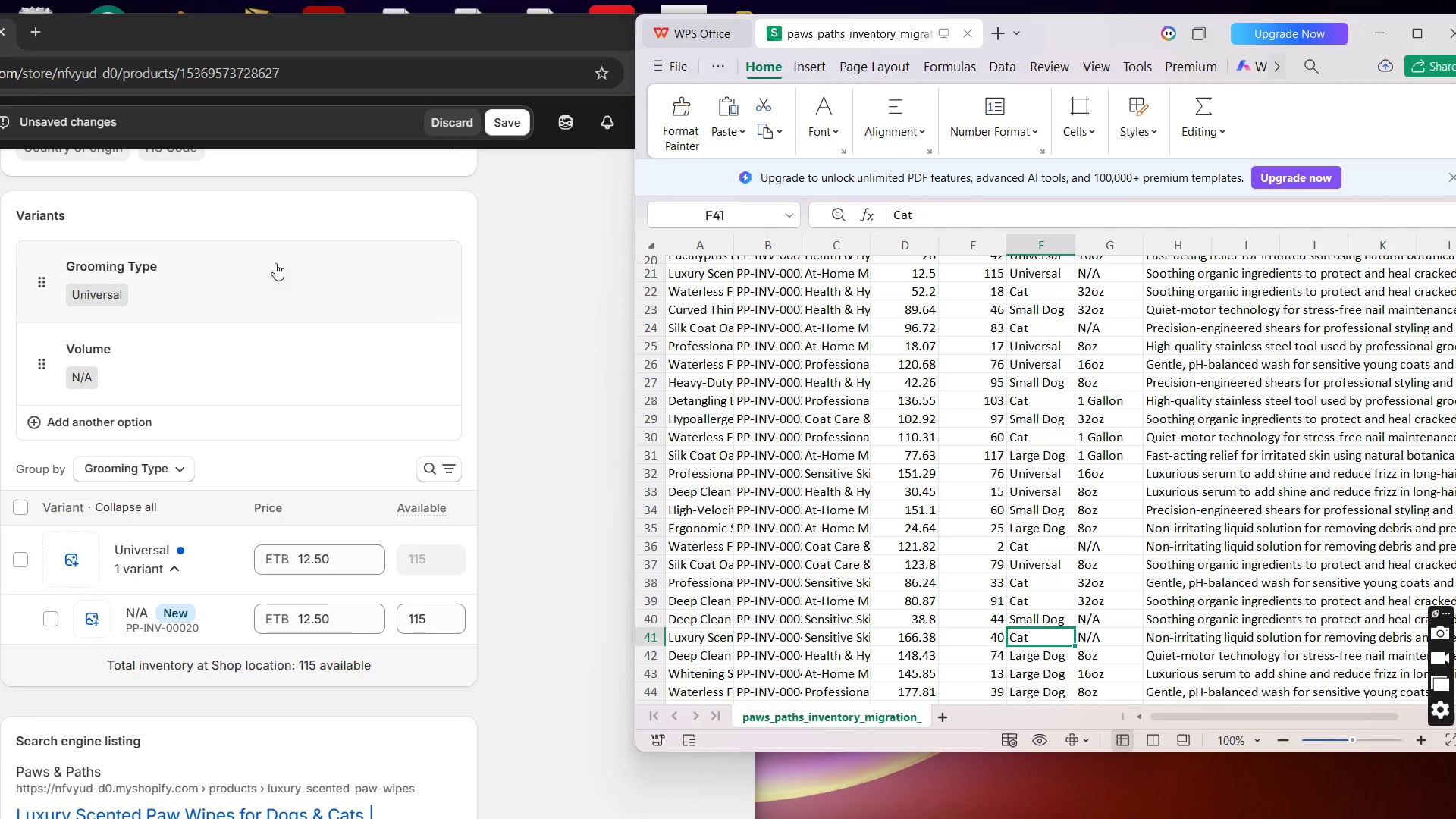 
left_click([267, 265])
 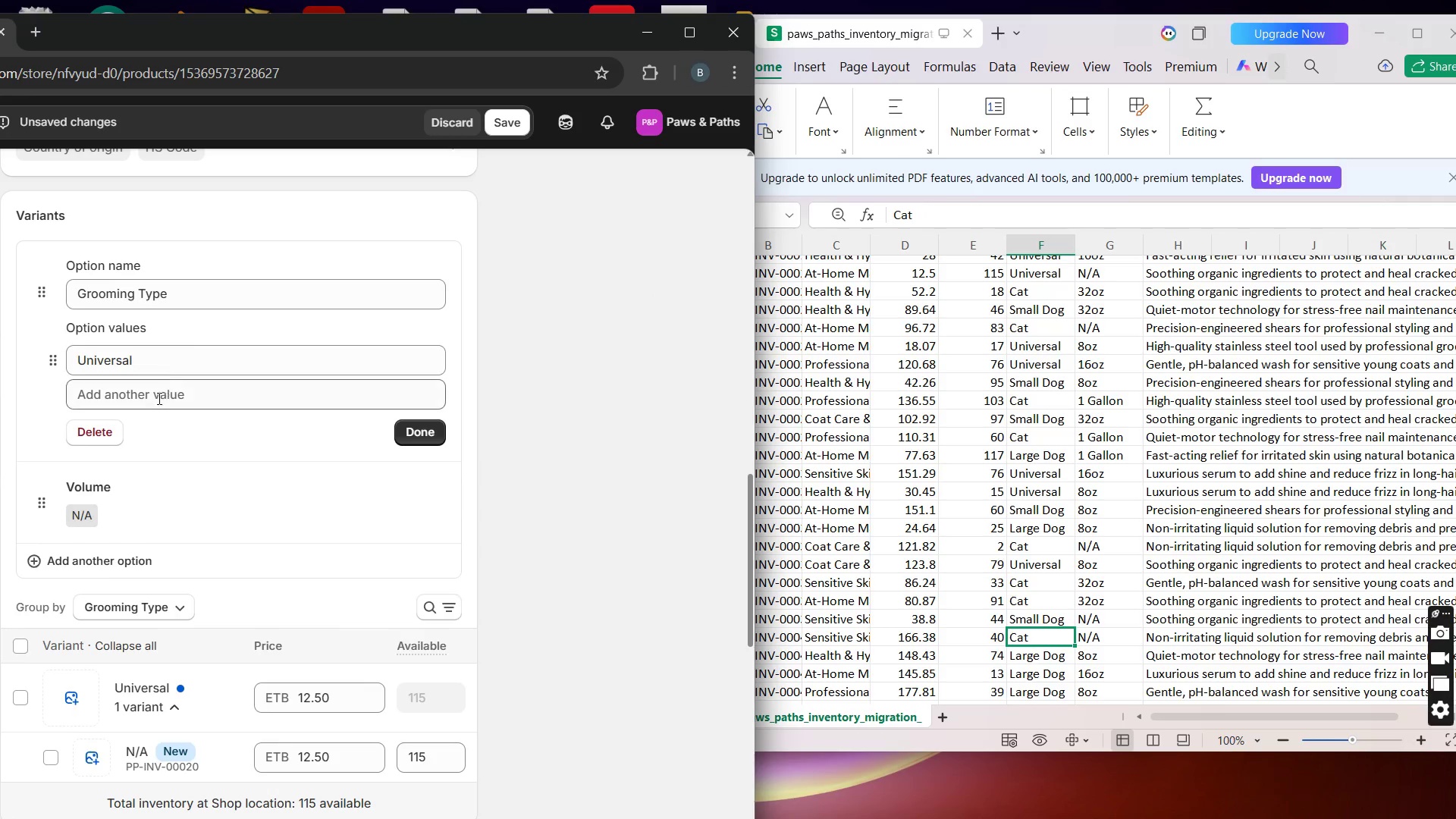 
left_click([153, 406])
 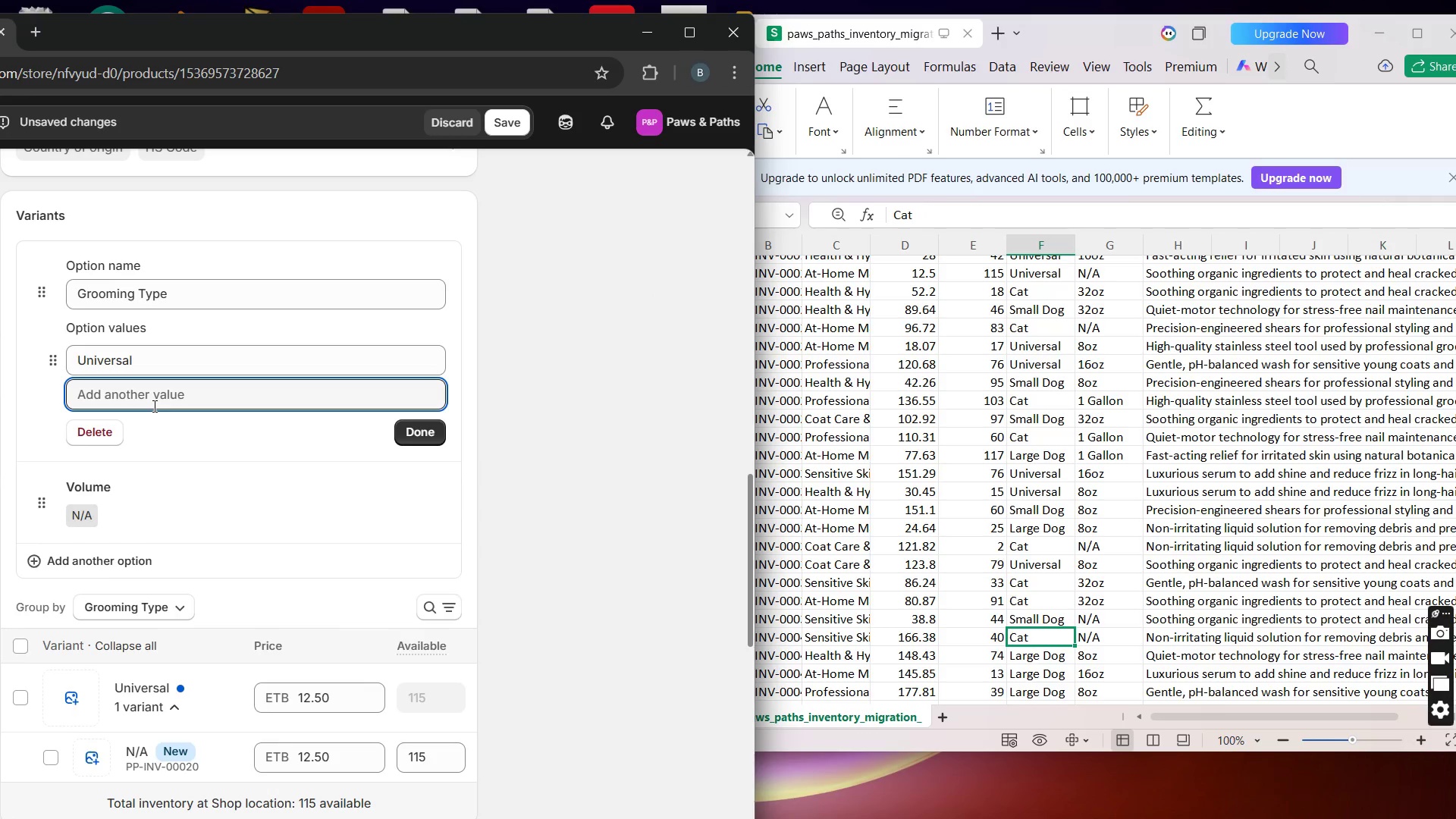 
type(Cat)
 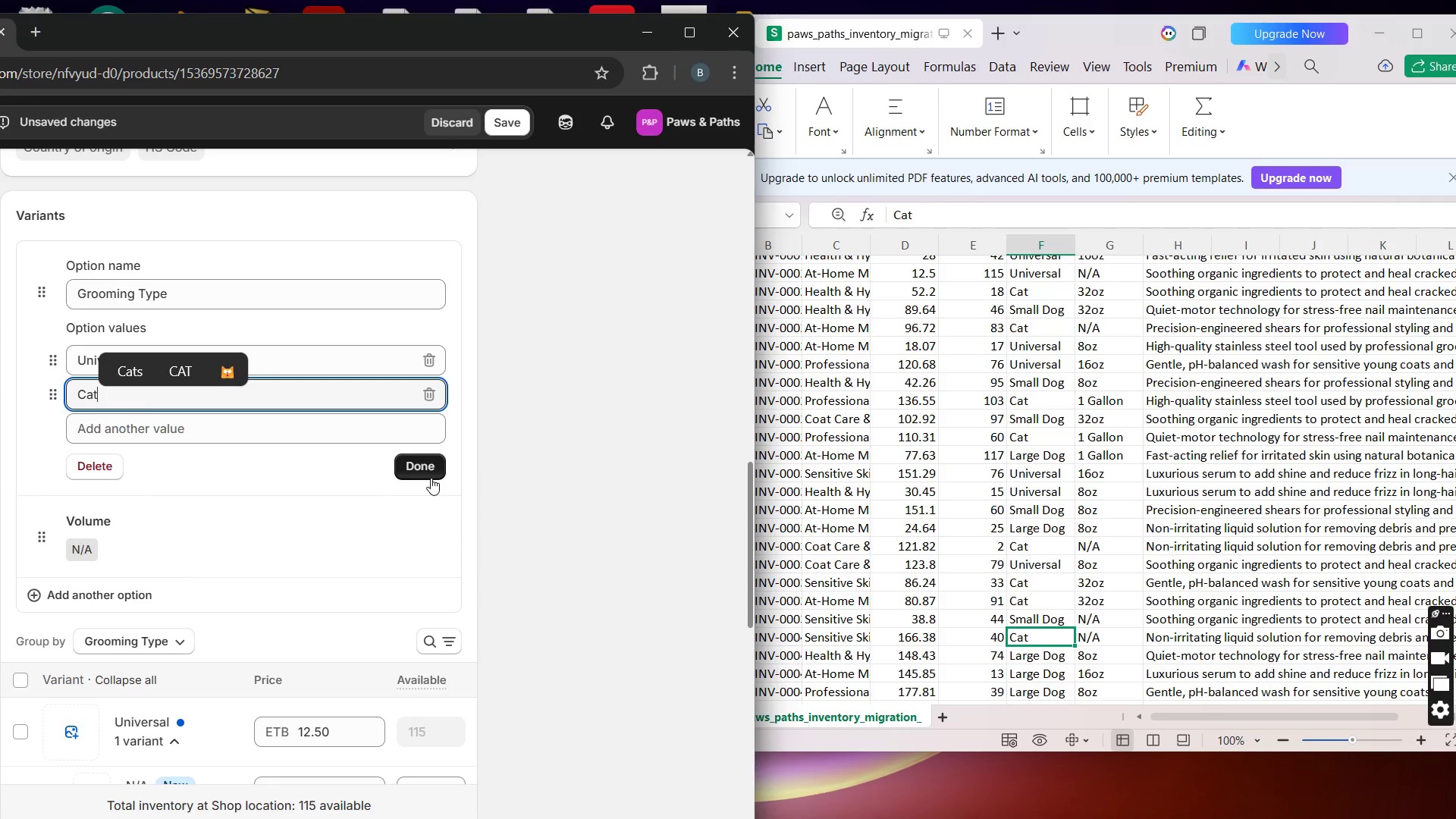 
left_click([429, 473])
 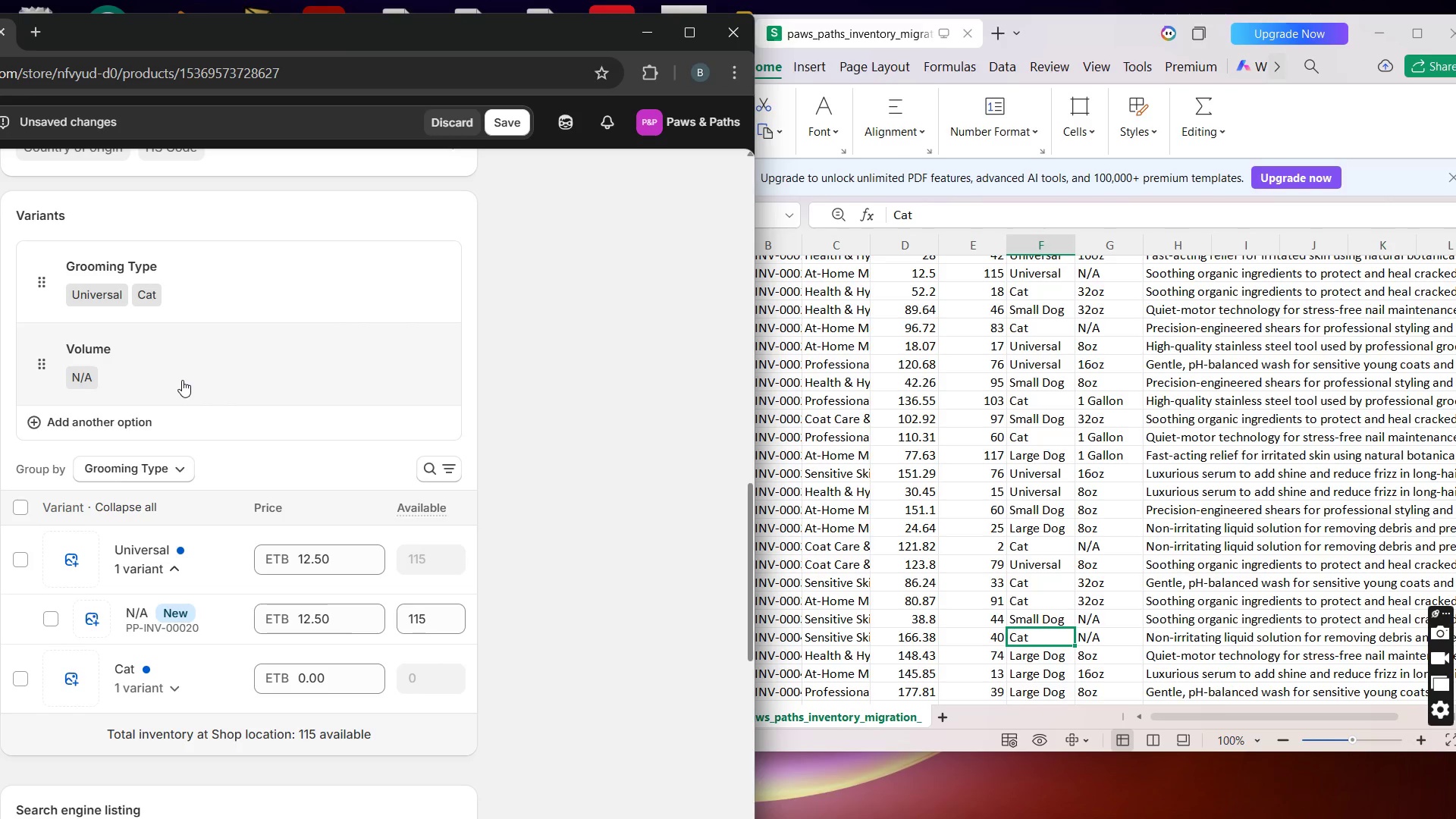 
left_click([182, 380])
 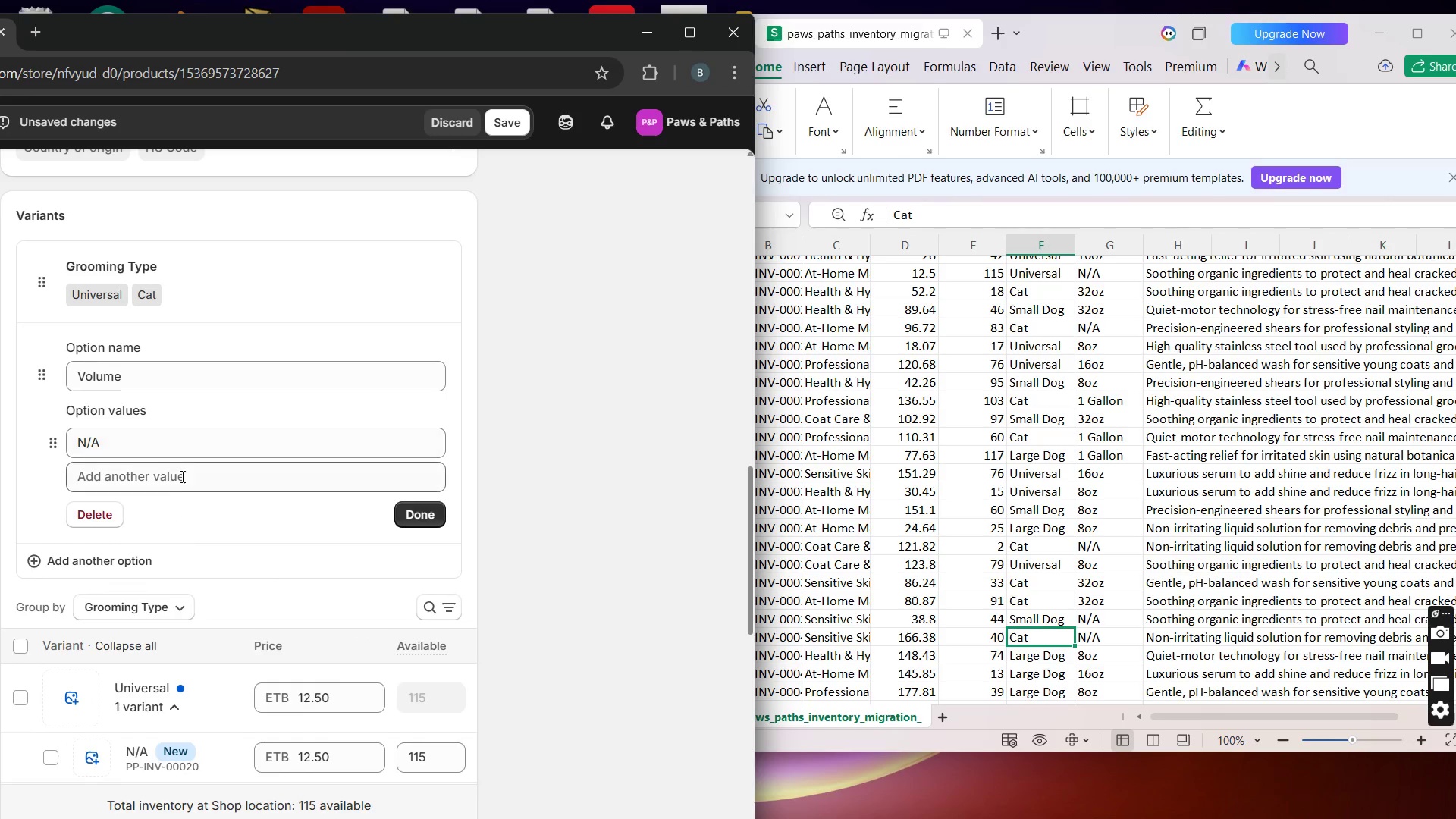 
left_click([180, 480])
 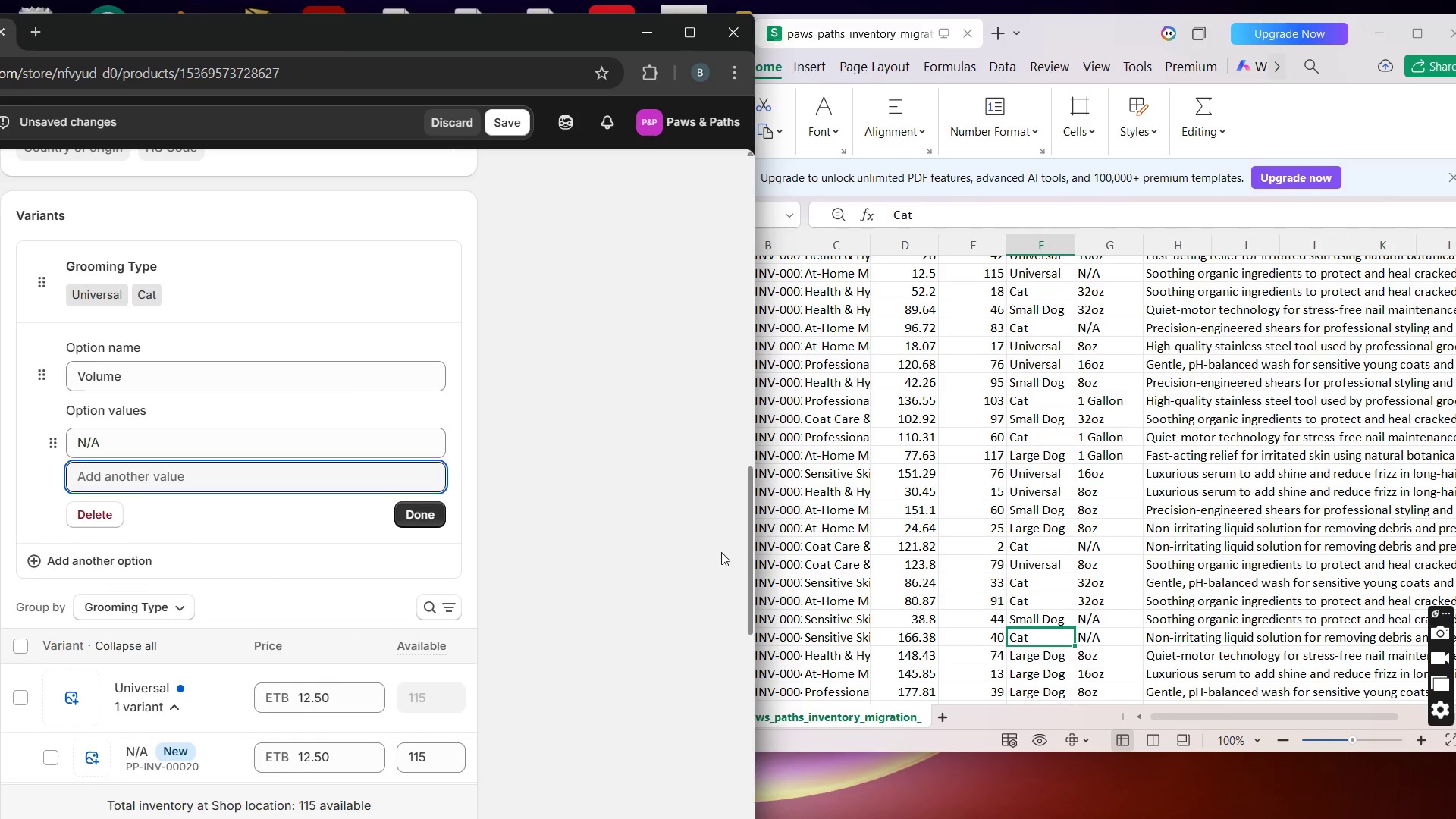 
key(CapsLock)
 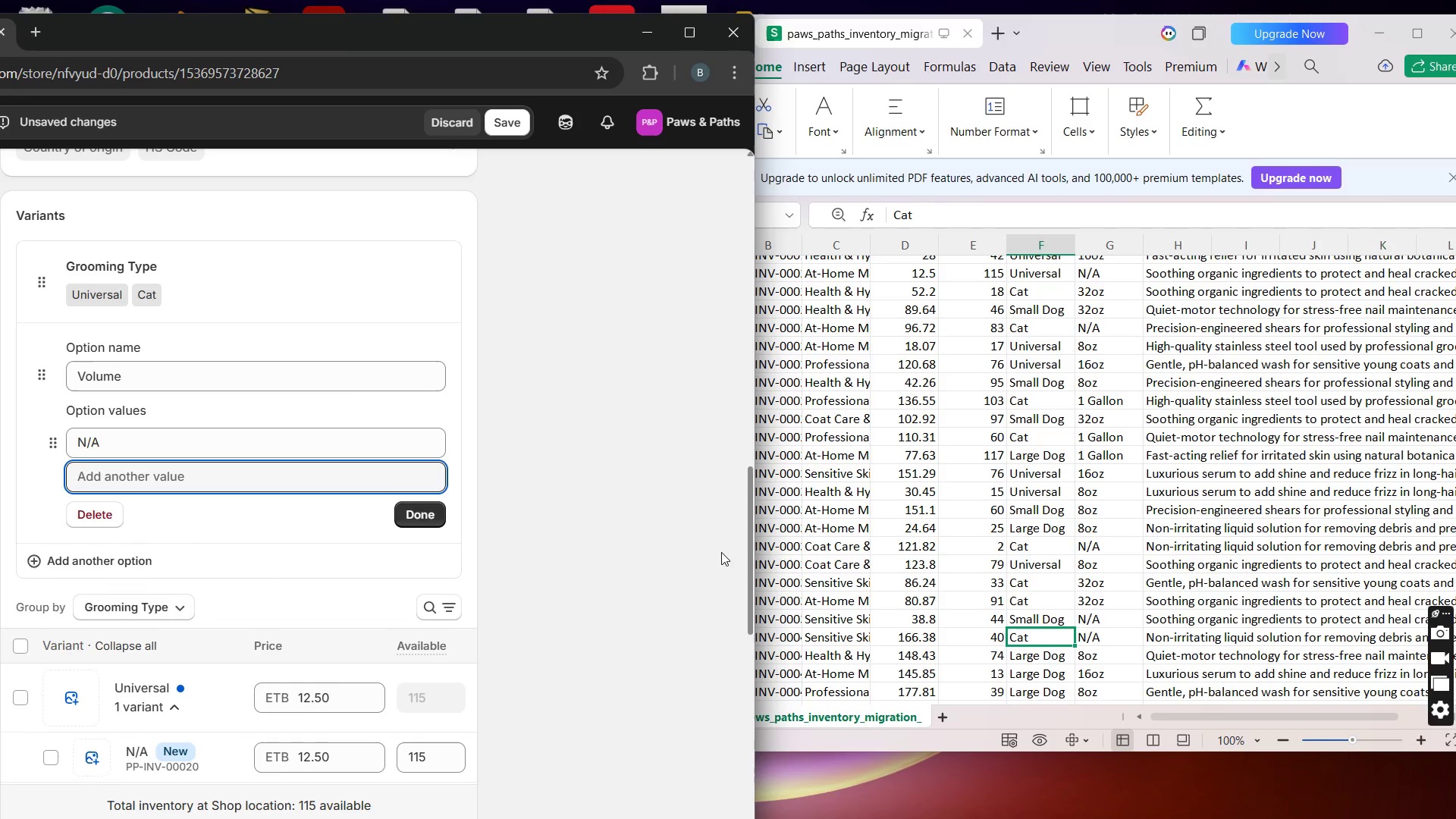 
key(CapsLock)
 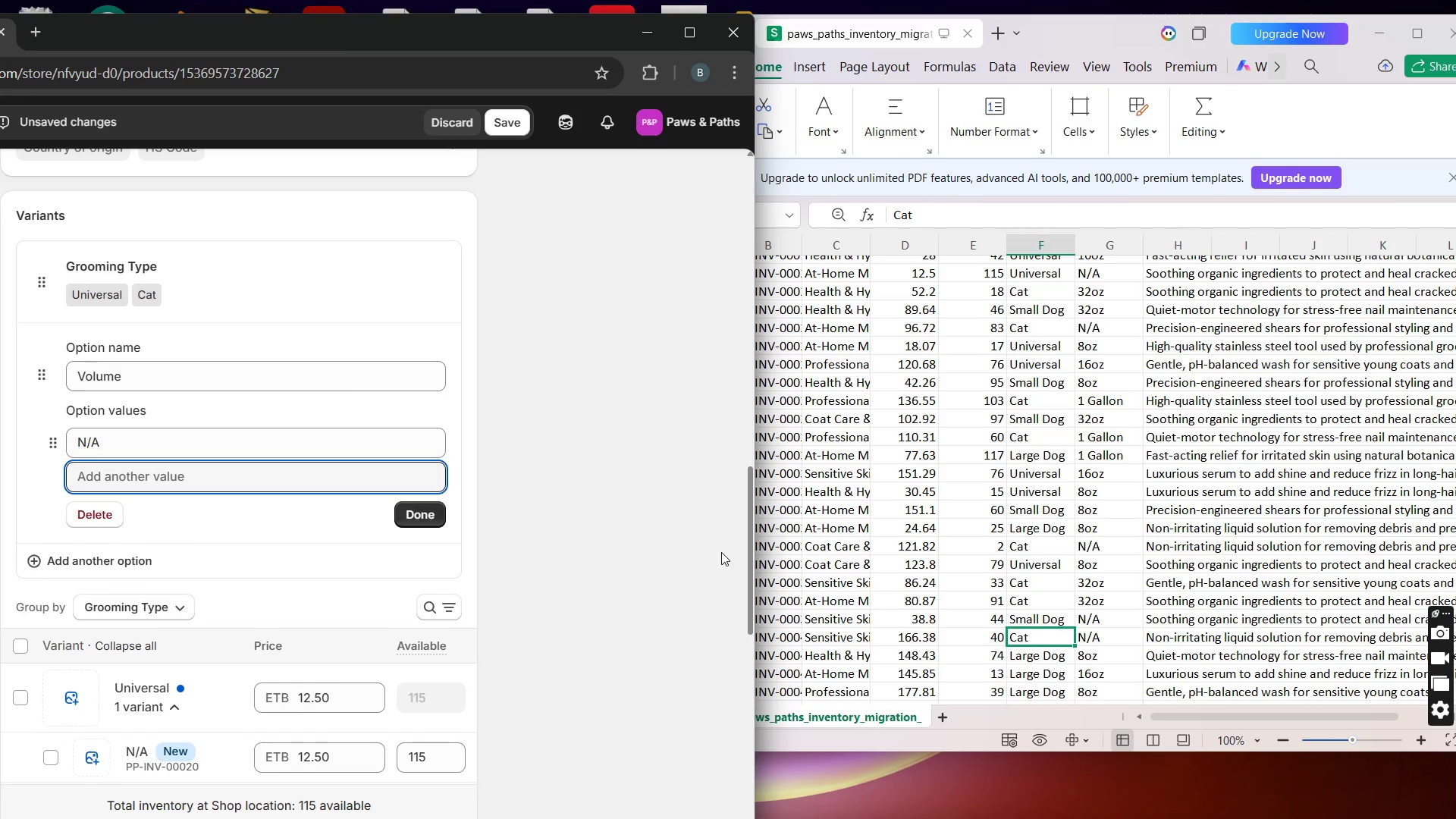 
key(CapsLock)
 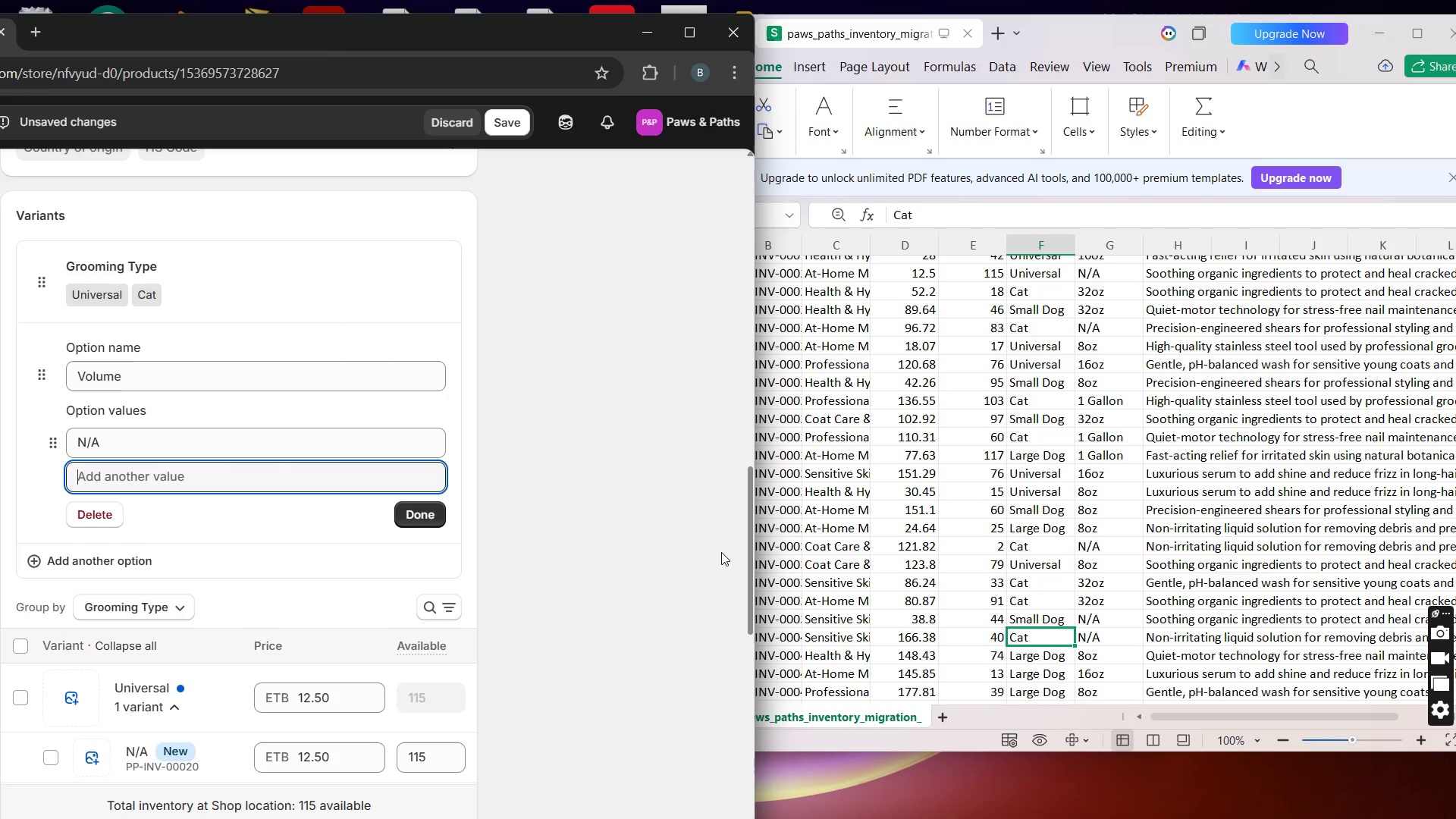 
key(N)
 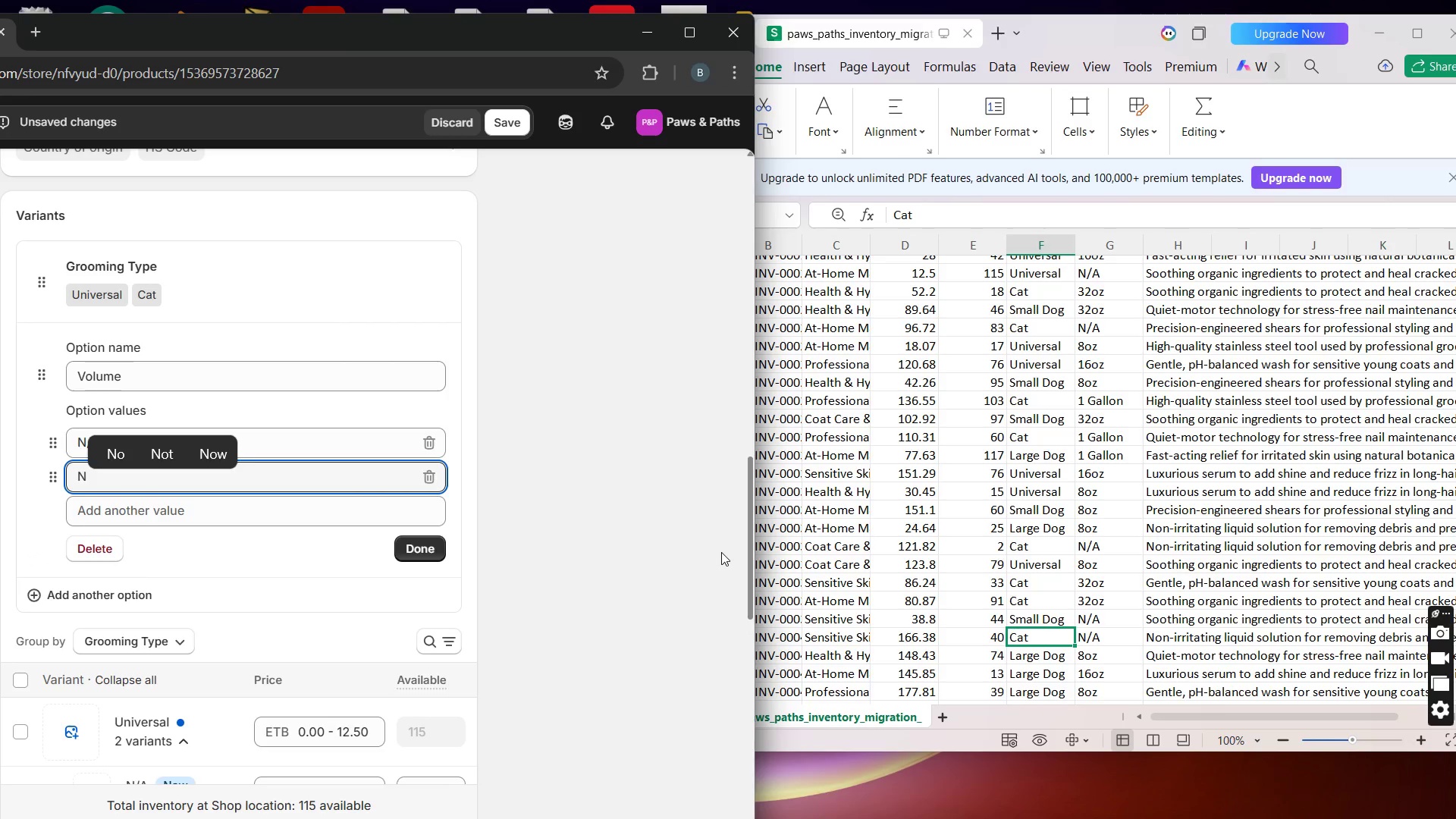 
key(Slash)
 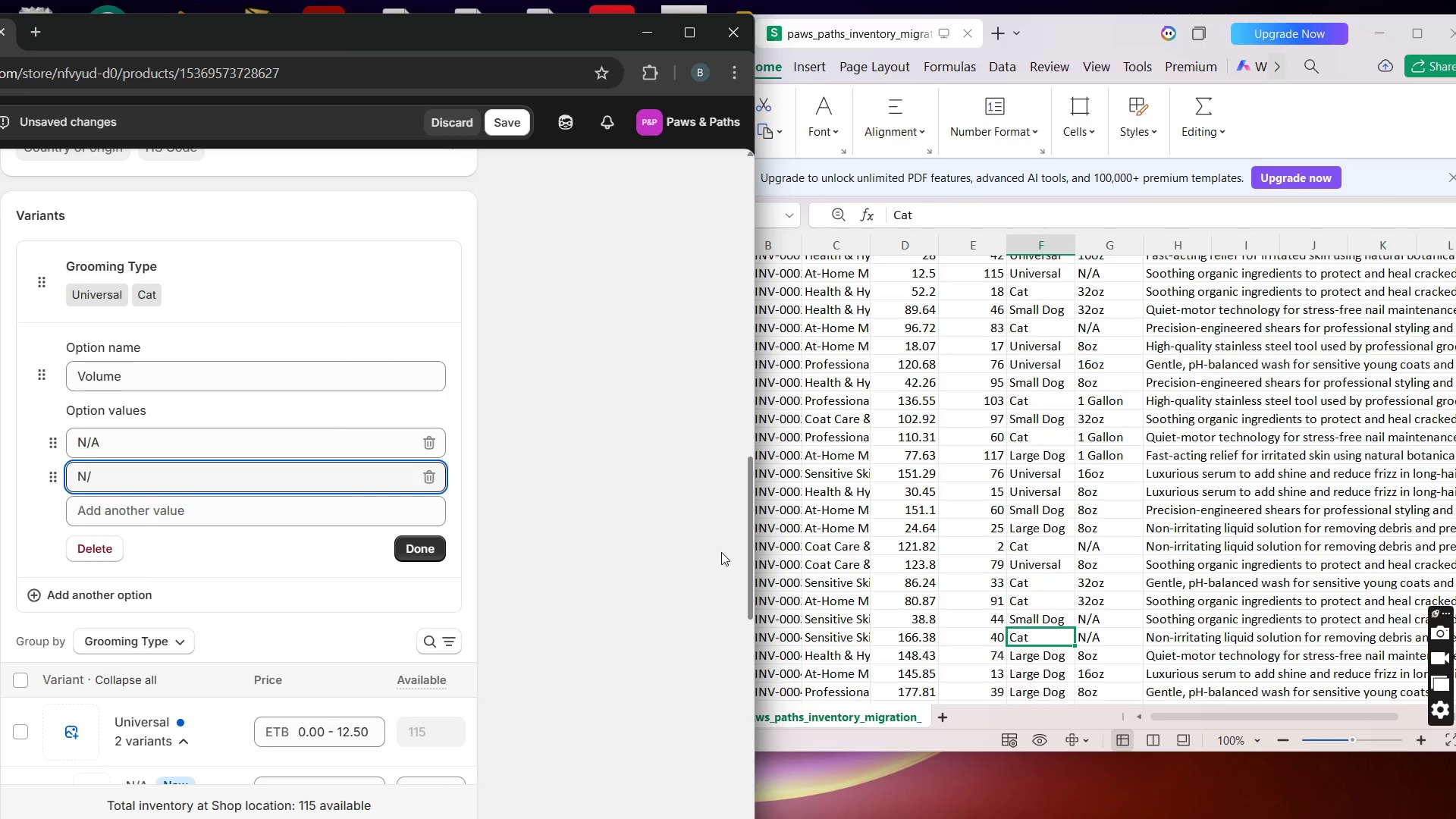 
key(A)
 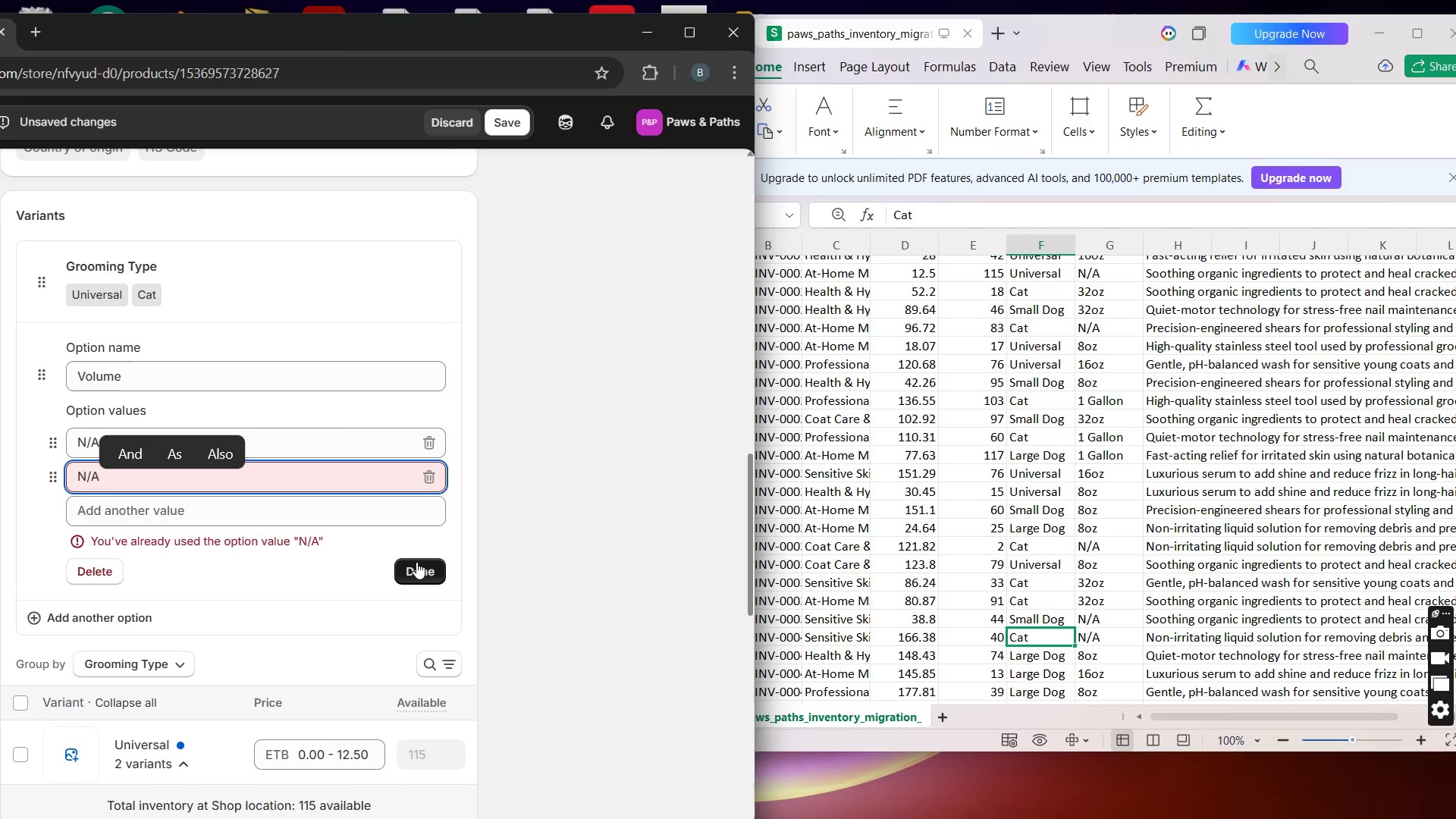 
left_click([416, 562])
 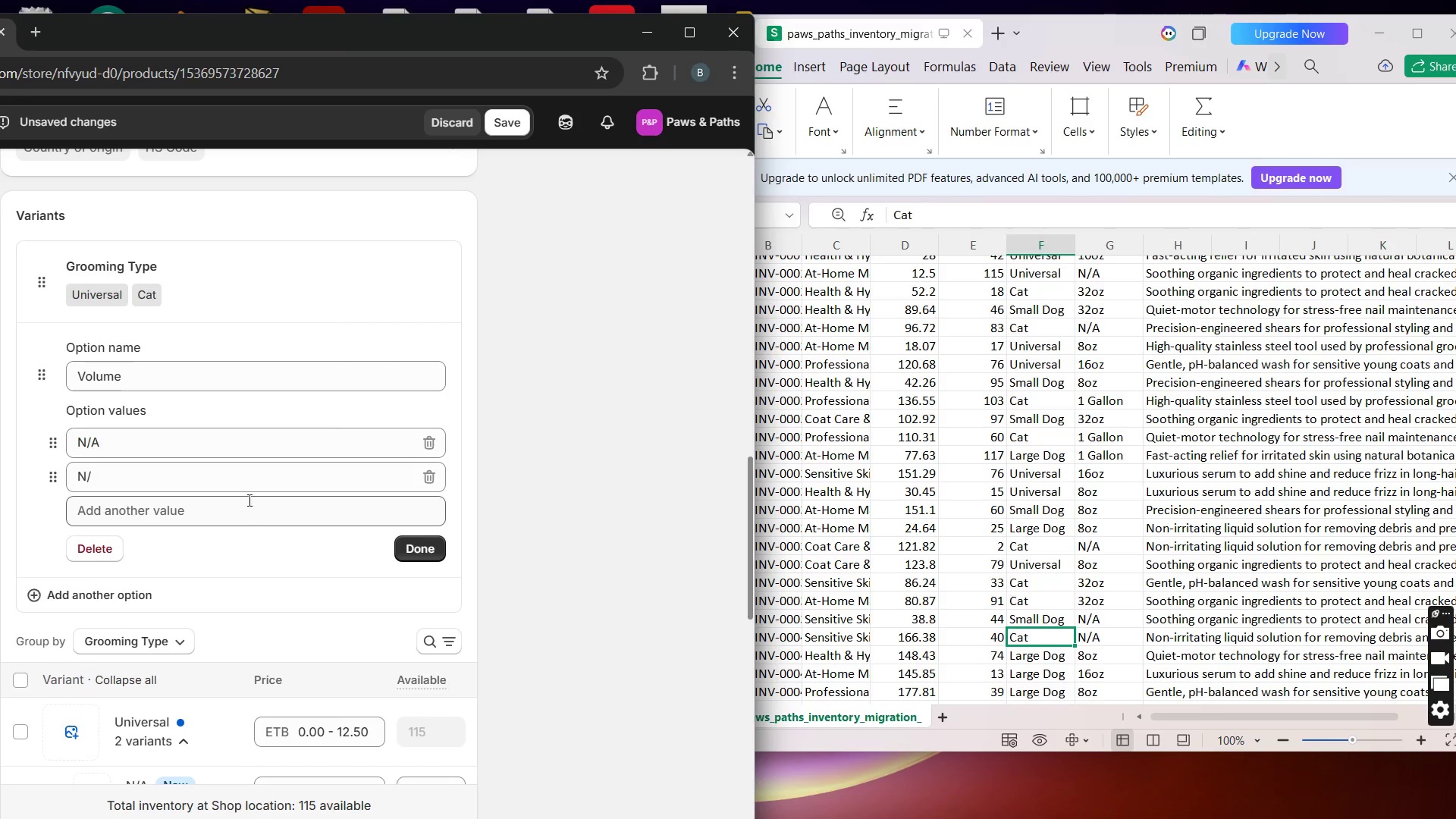 
left_click([243, 488])
 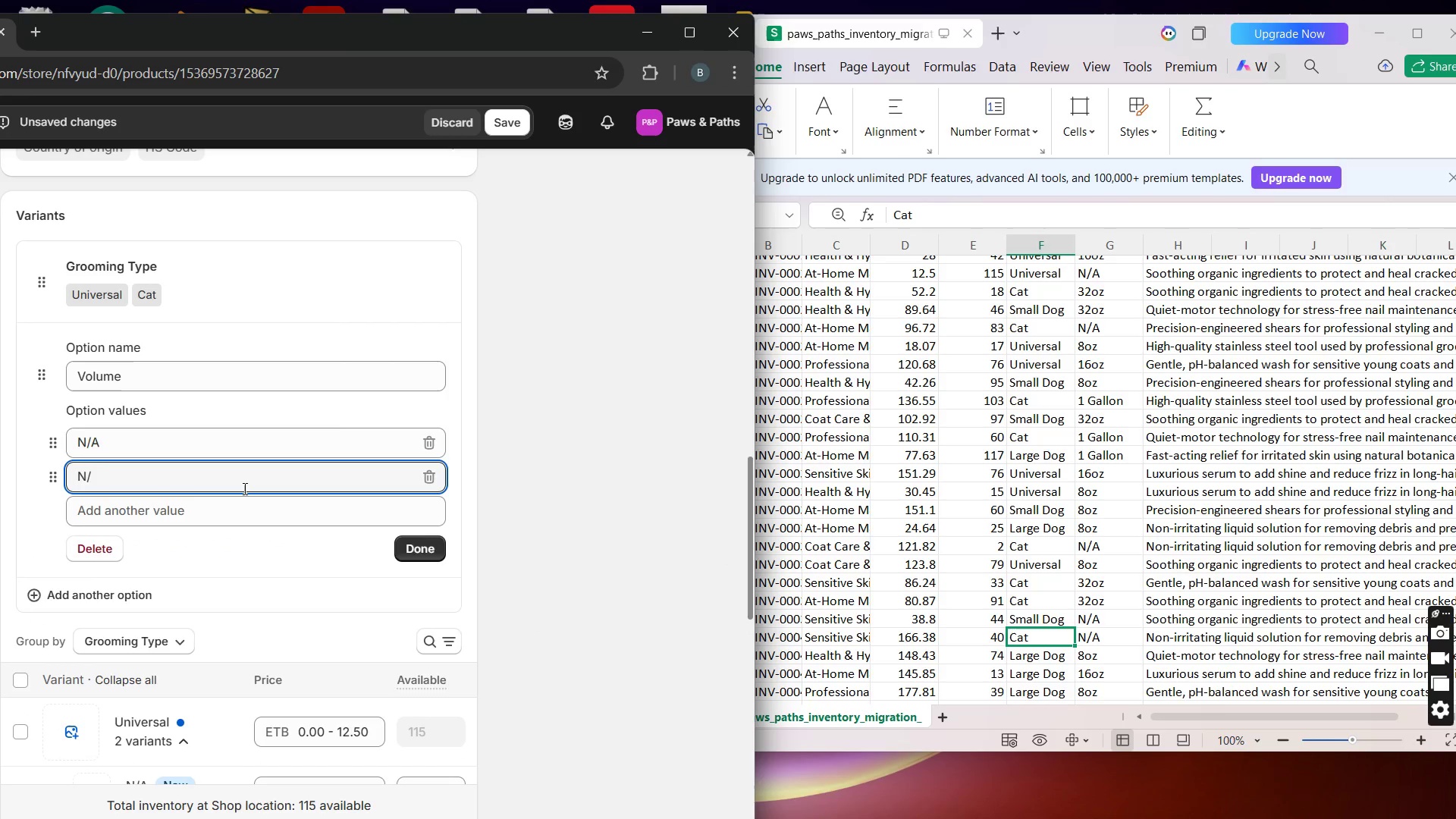 
key(A)
 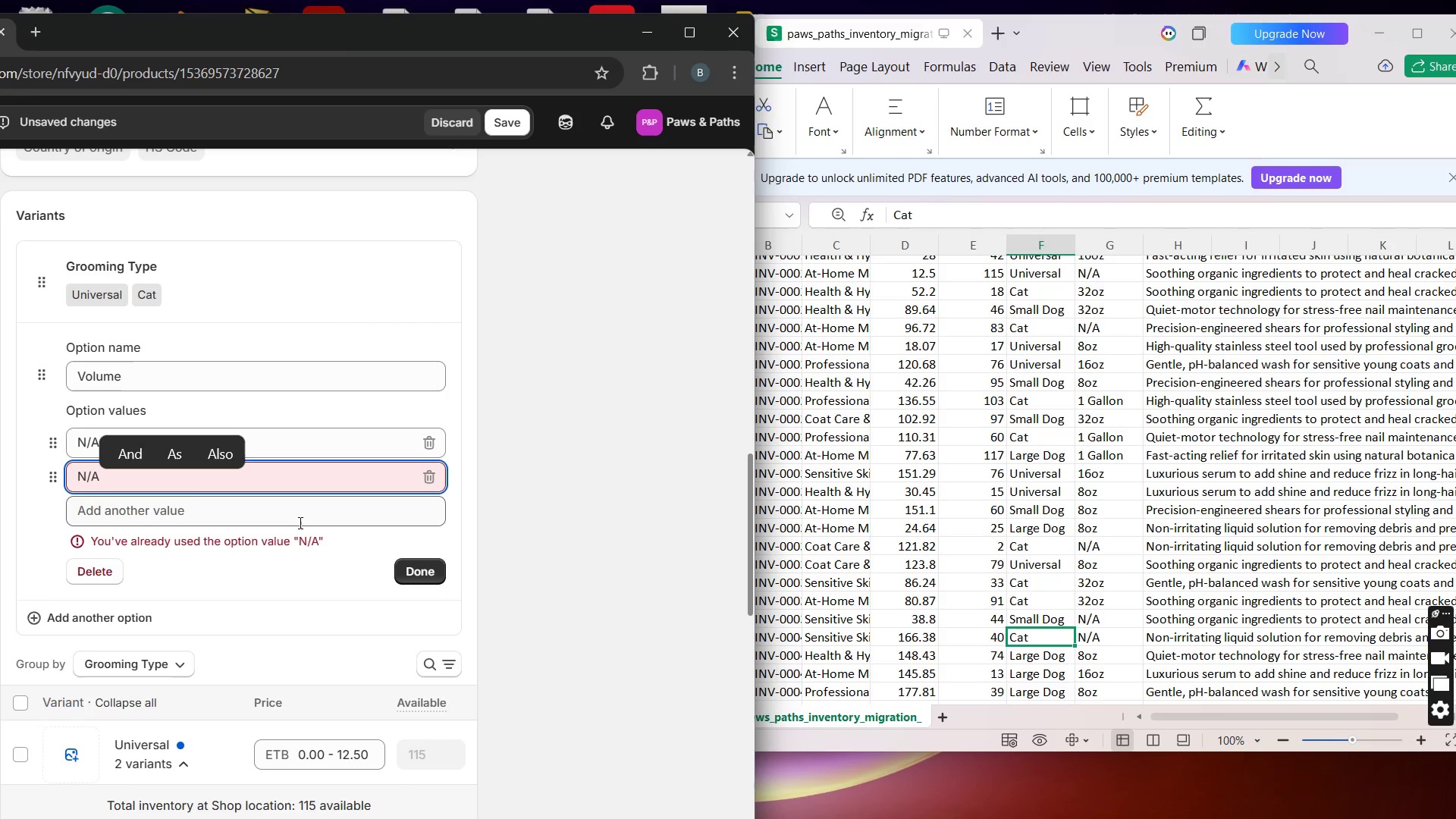 
key(Backspace)
 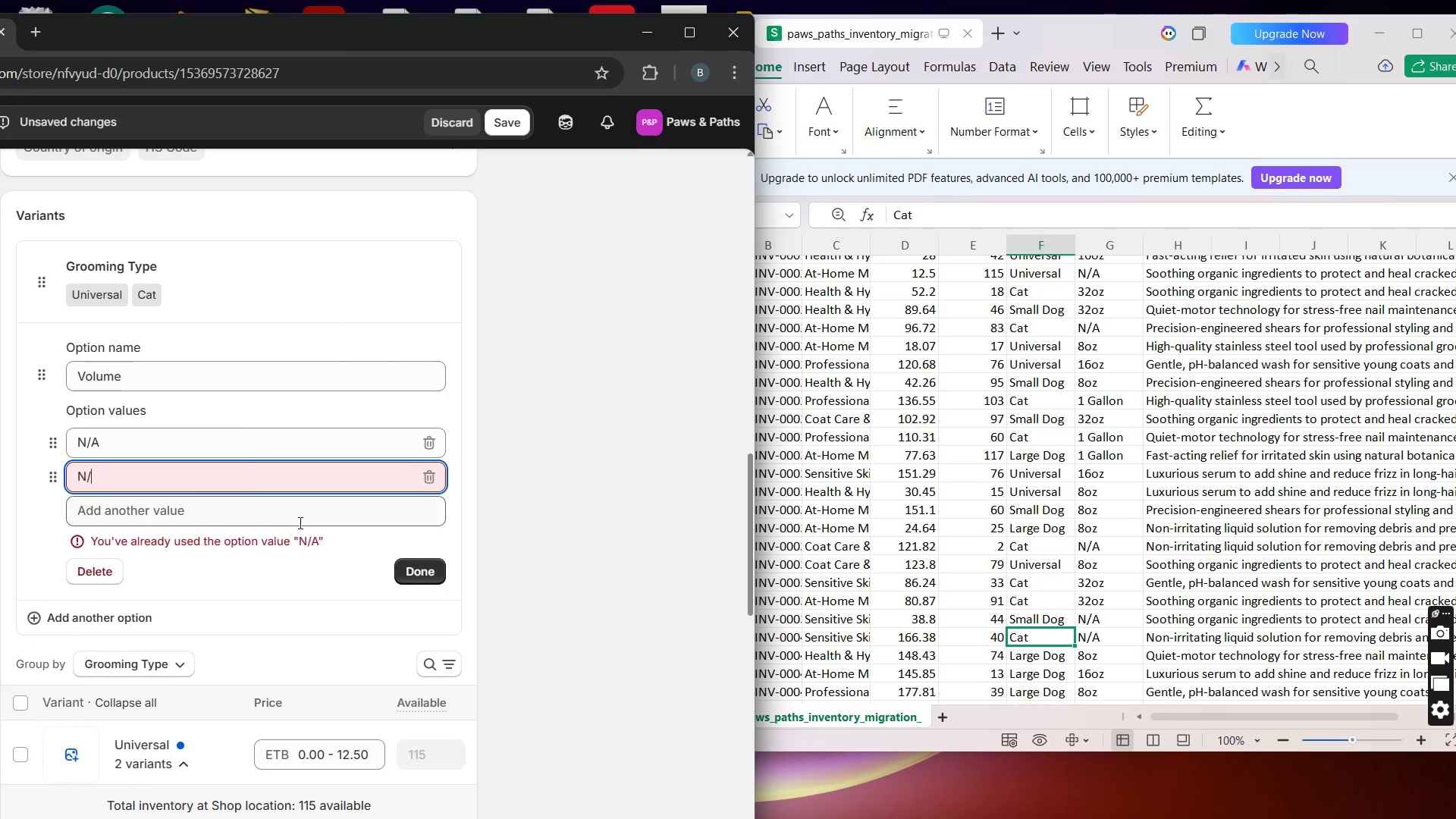 
key(Backspace)
 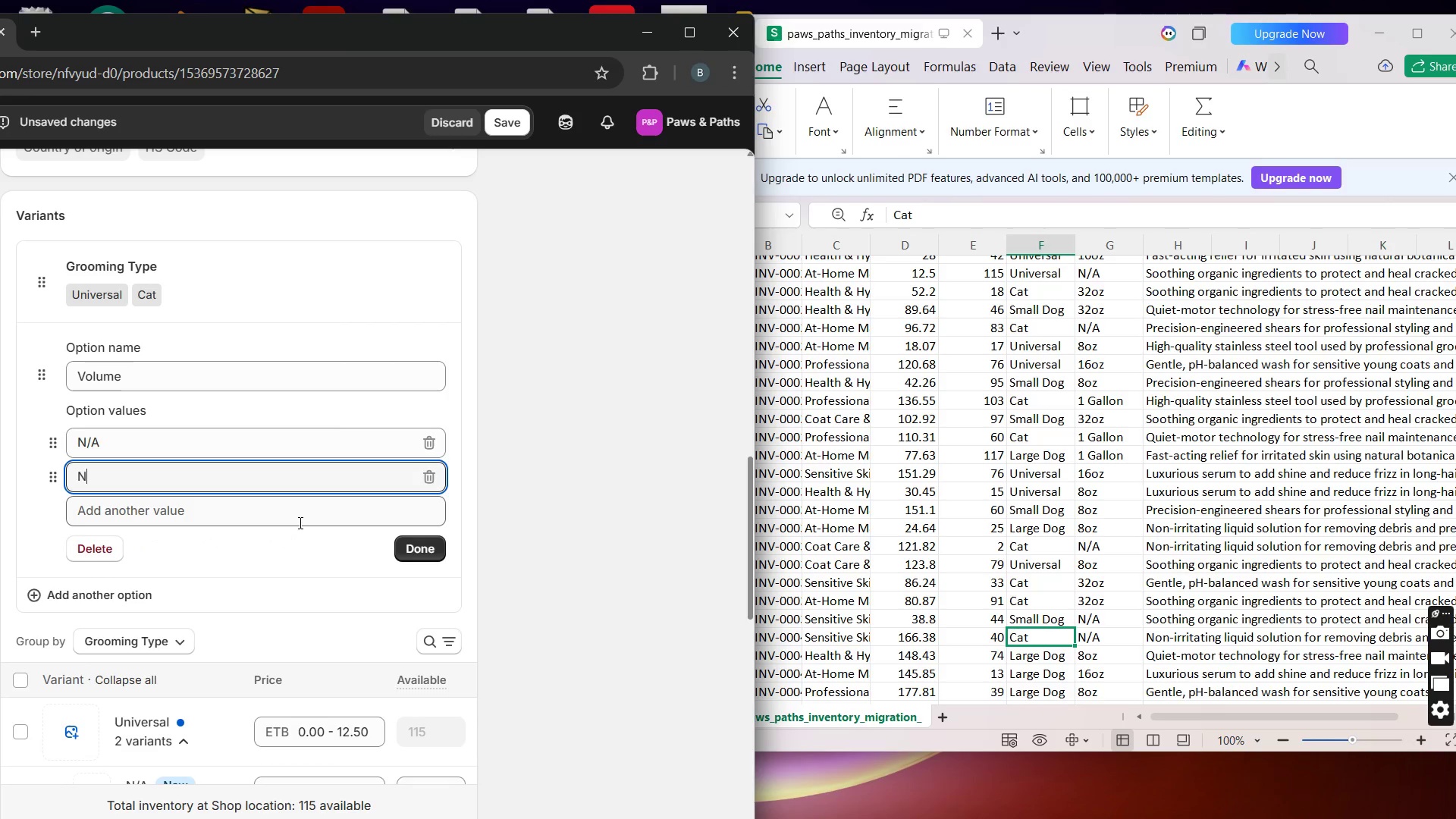 
key(Backspace)
 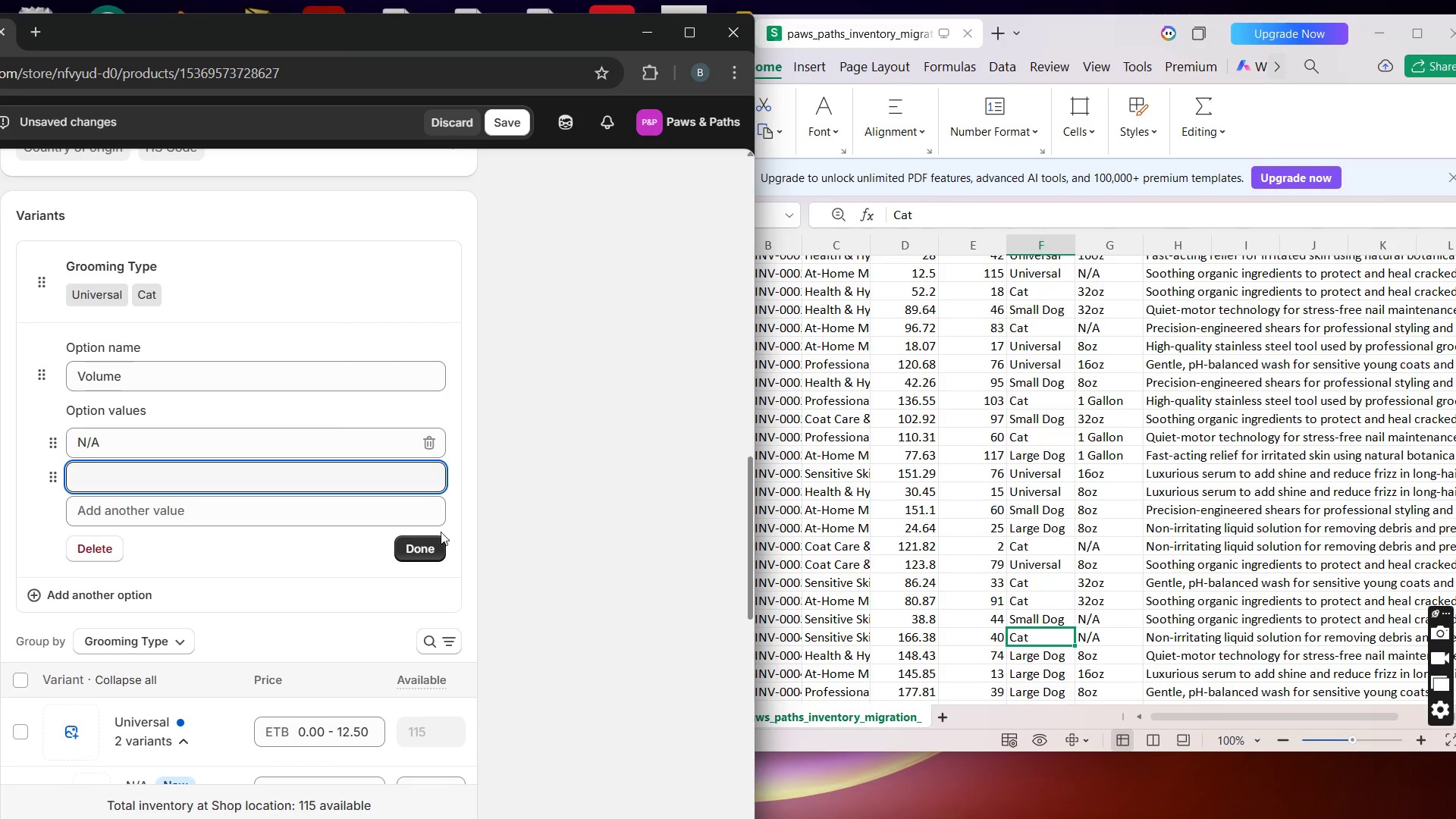 
left_click([425, 541])
 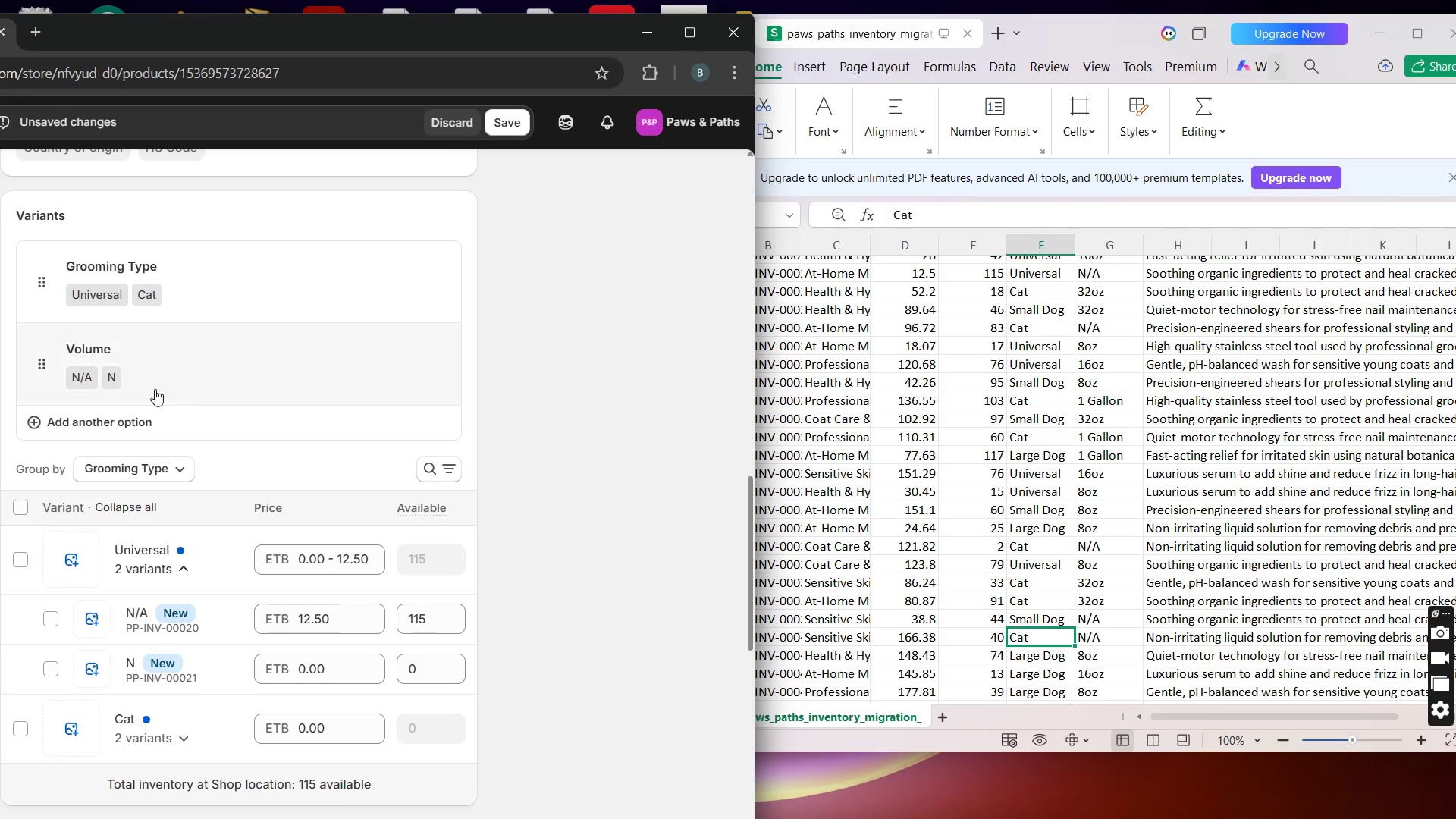 
left_click([125, 377])
 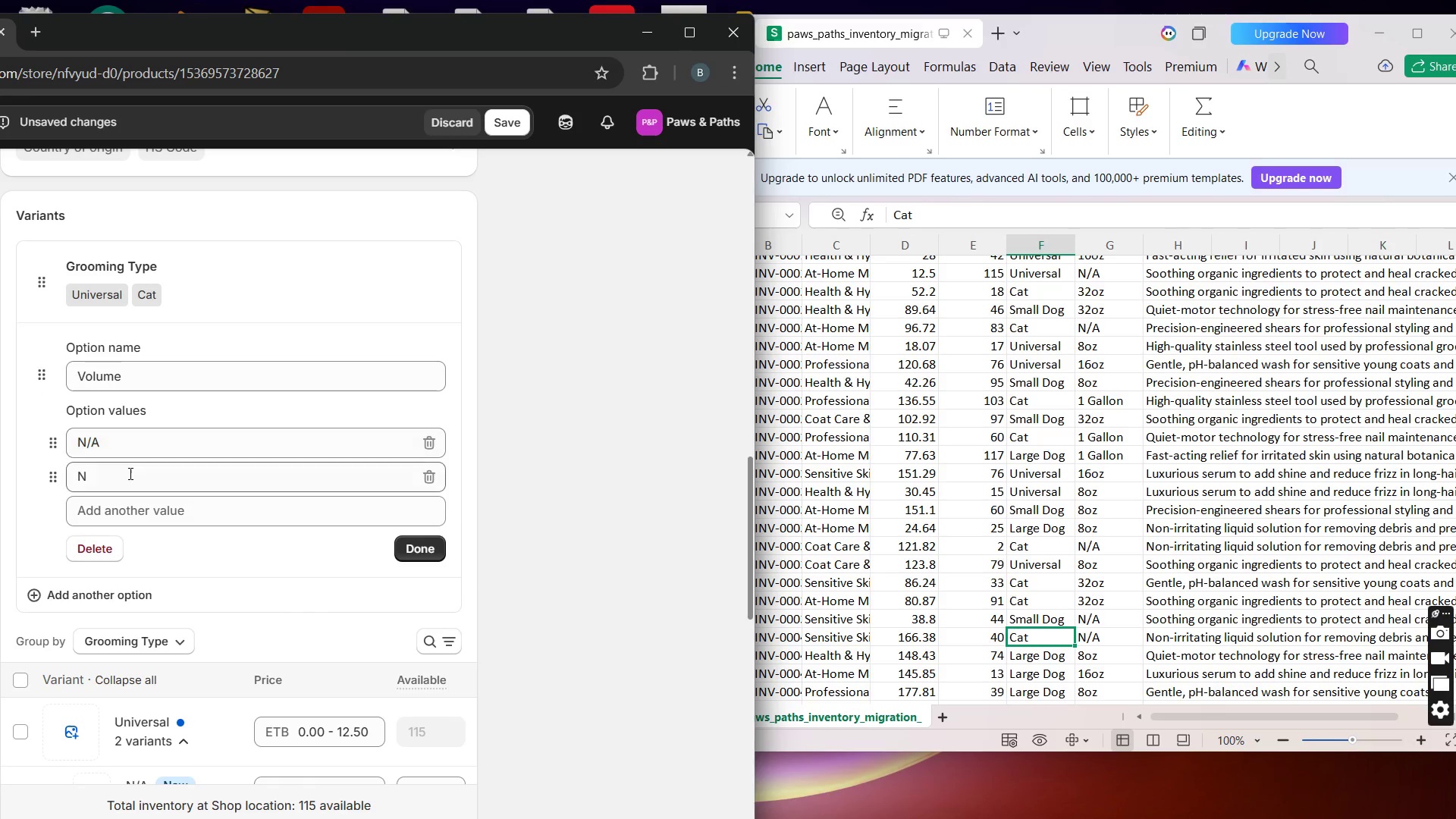 
left_click([126, 484])
 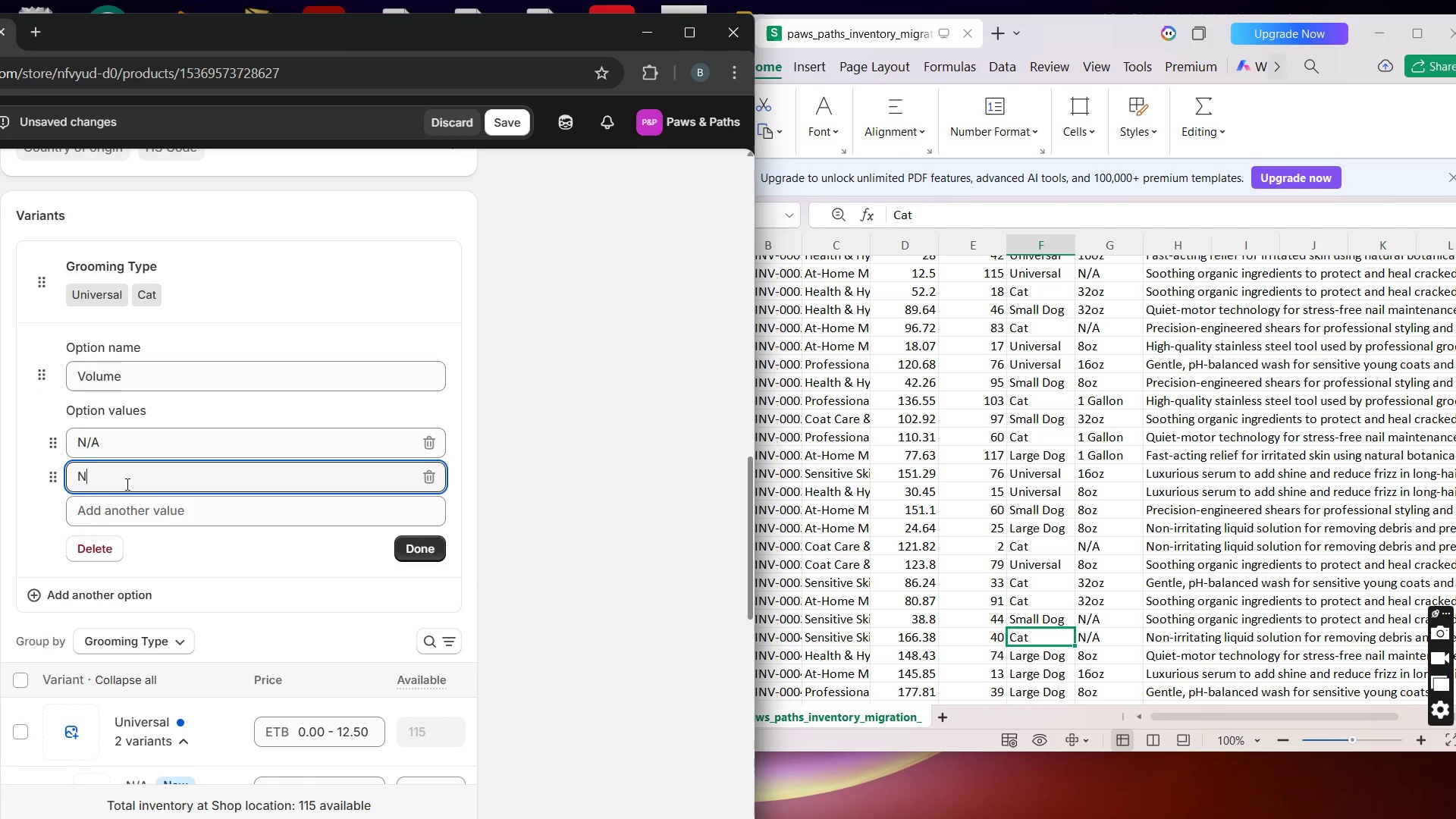 
key(Backspace)
 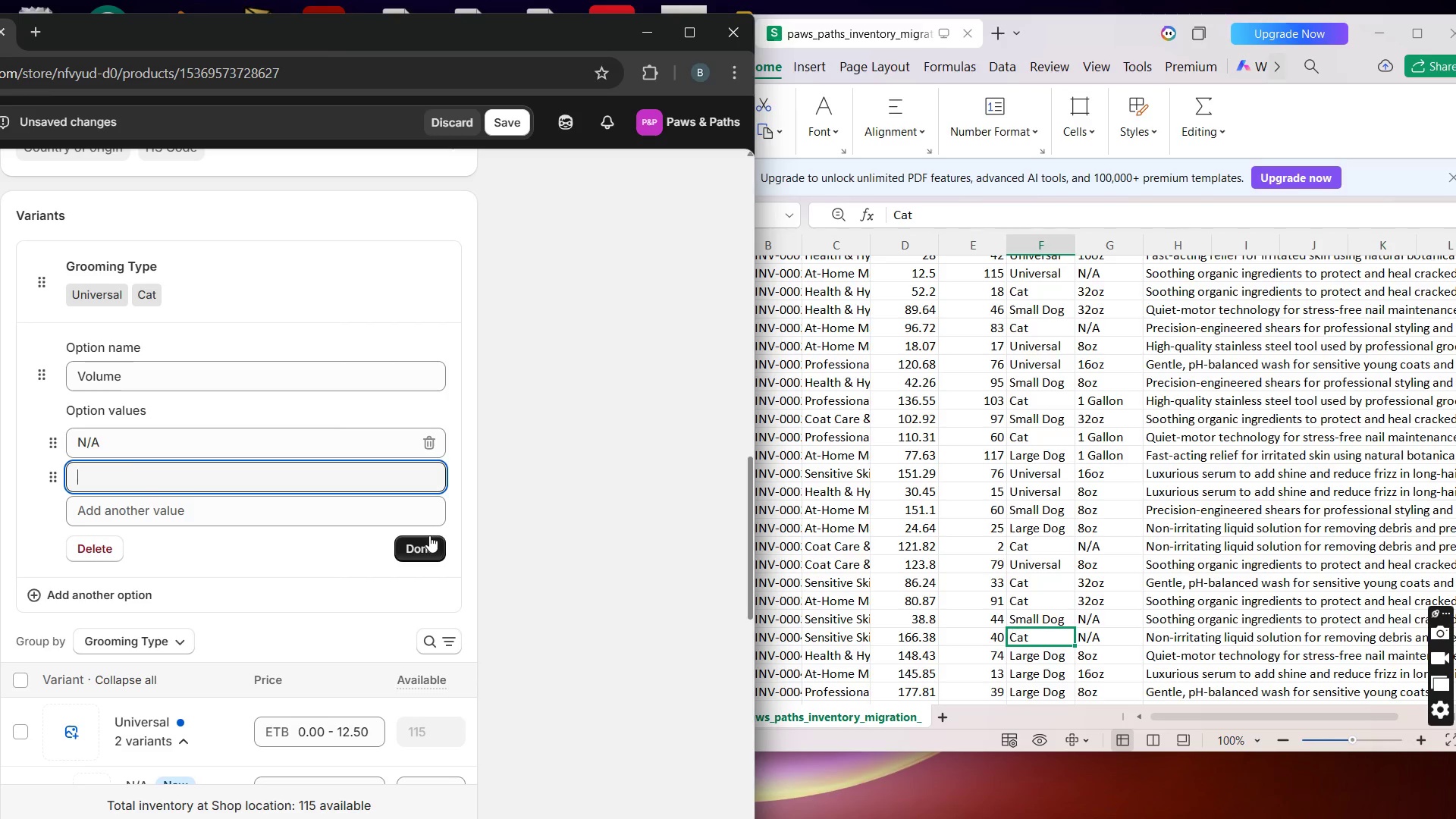 
left_click([425, 543])
 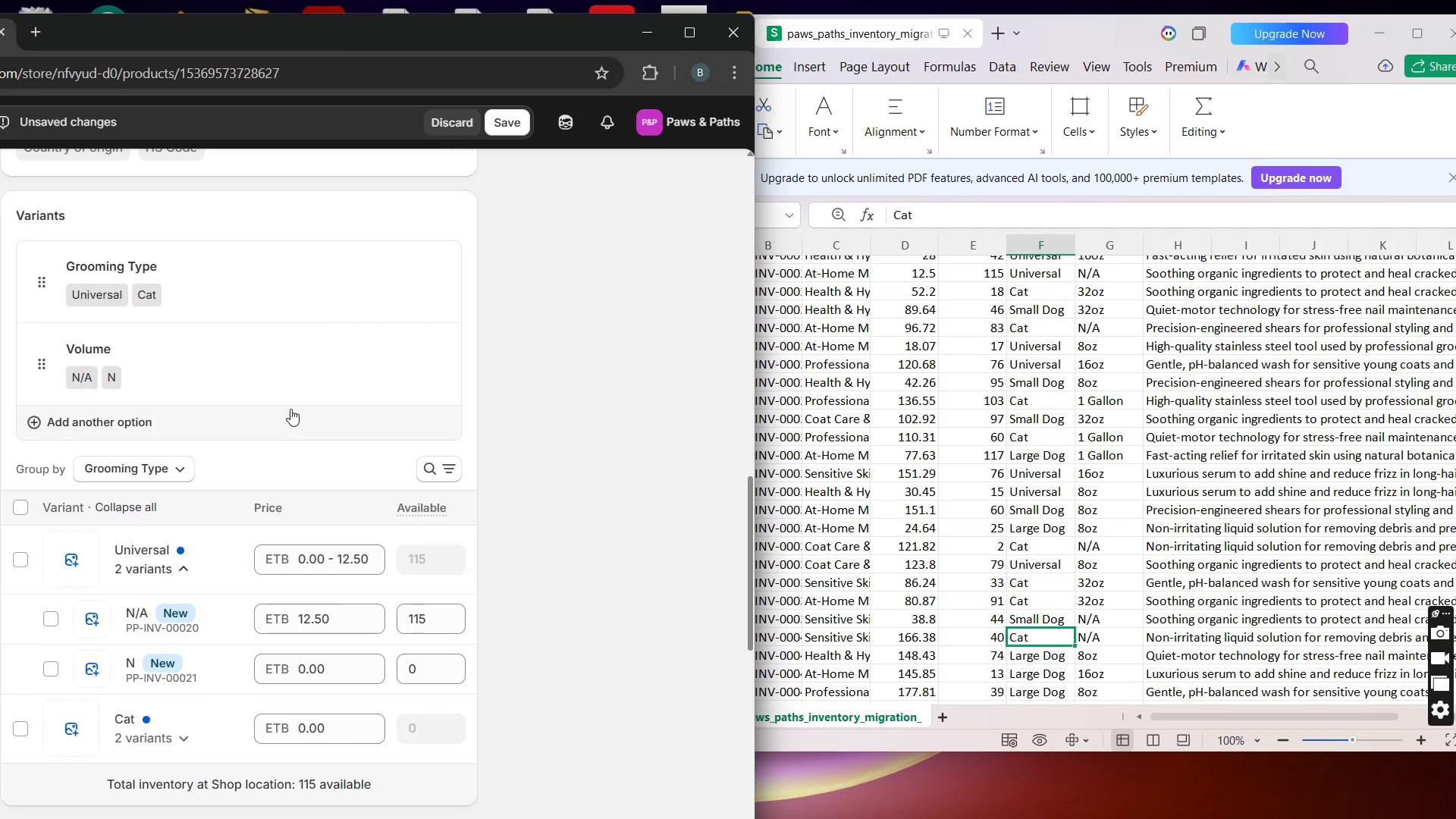 
left_click([288, 392])
 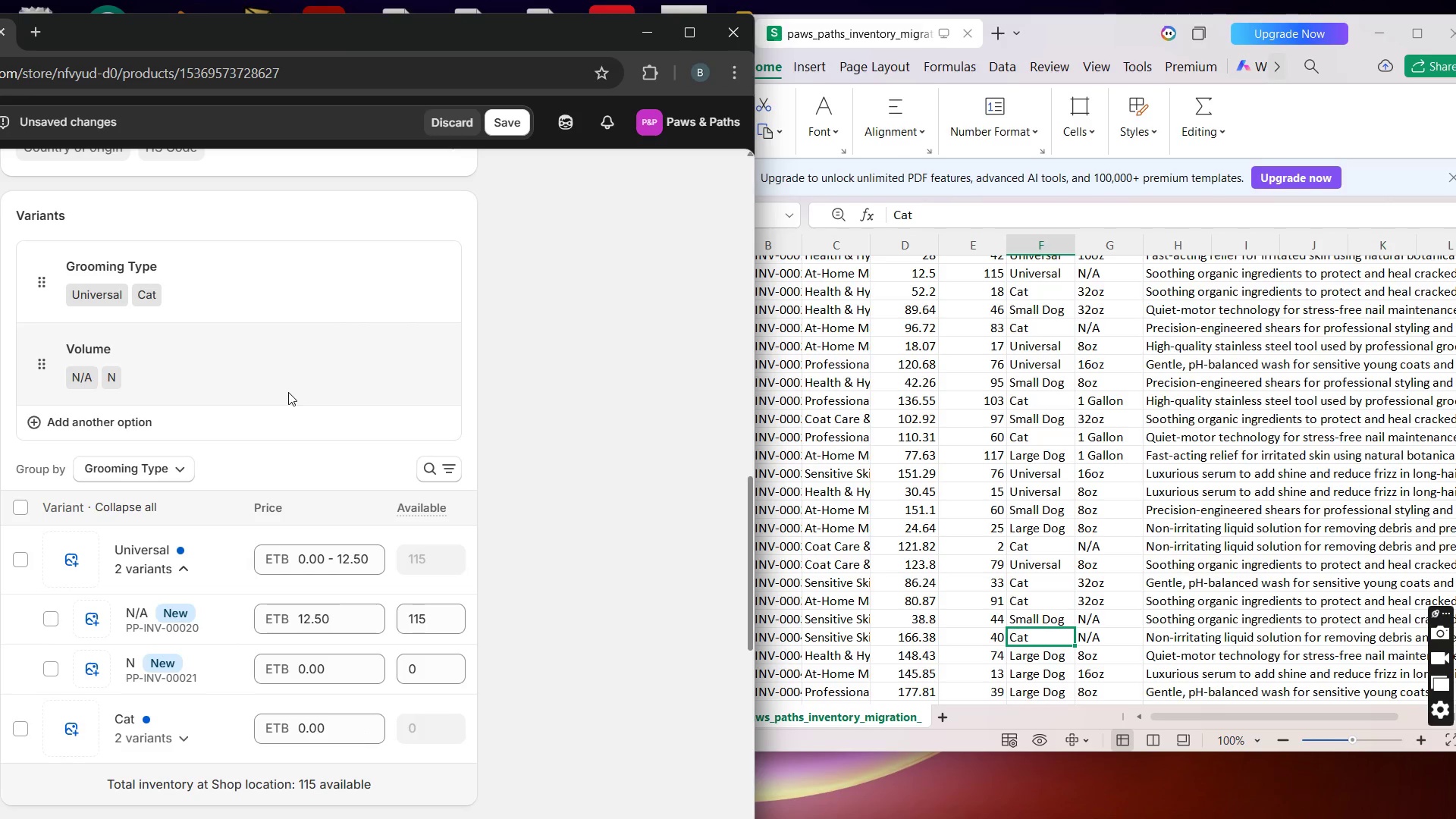 
left_click([288, 392])
 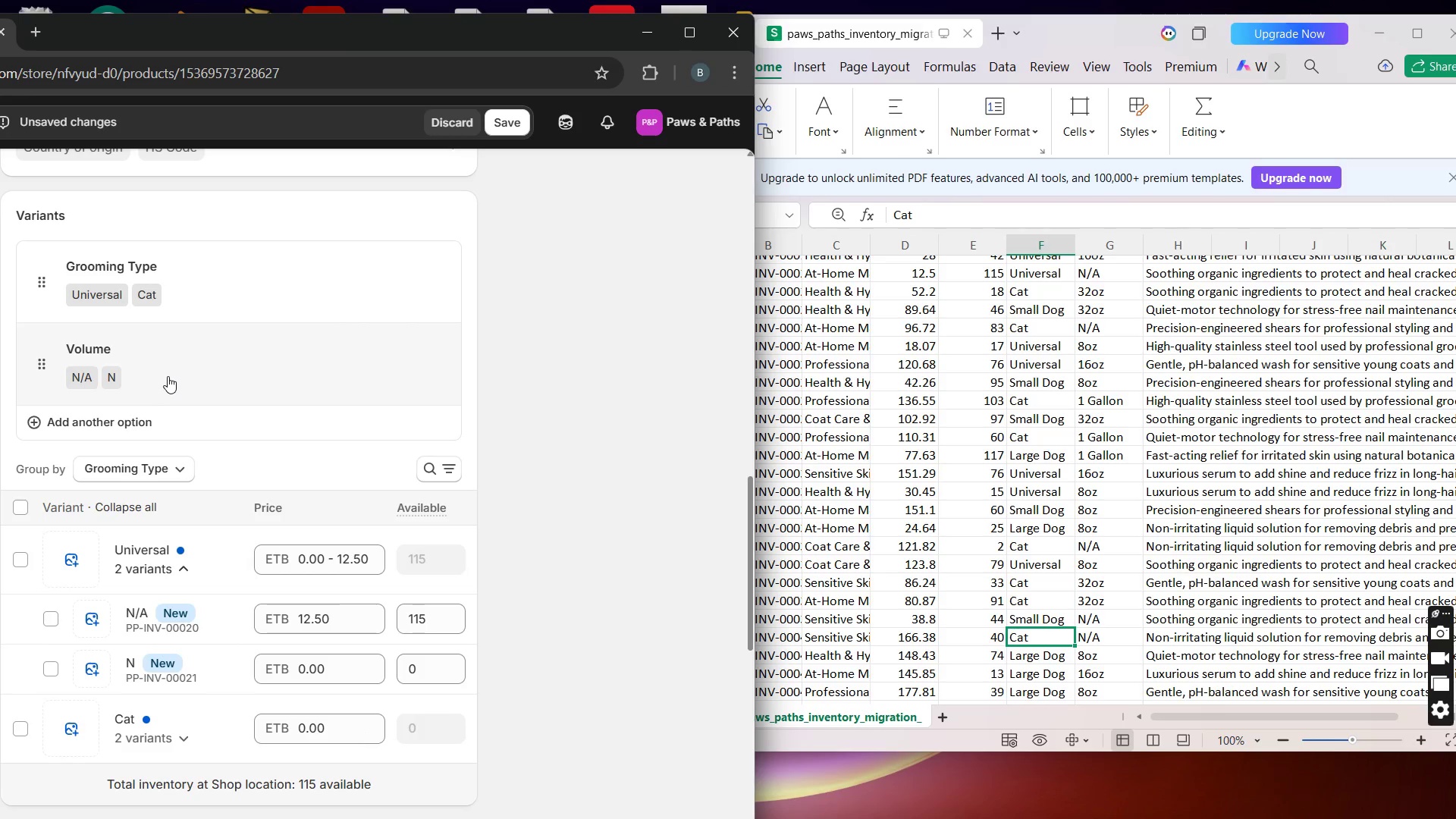 
left_click([72, 356])
 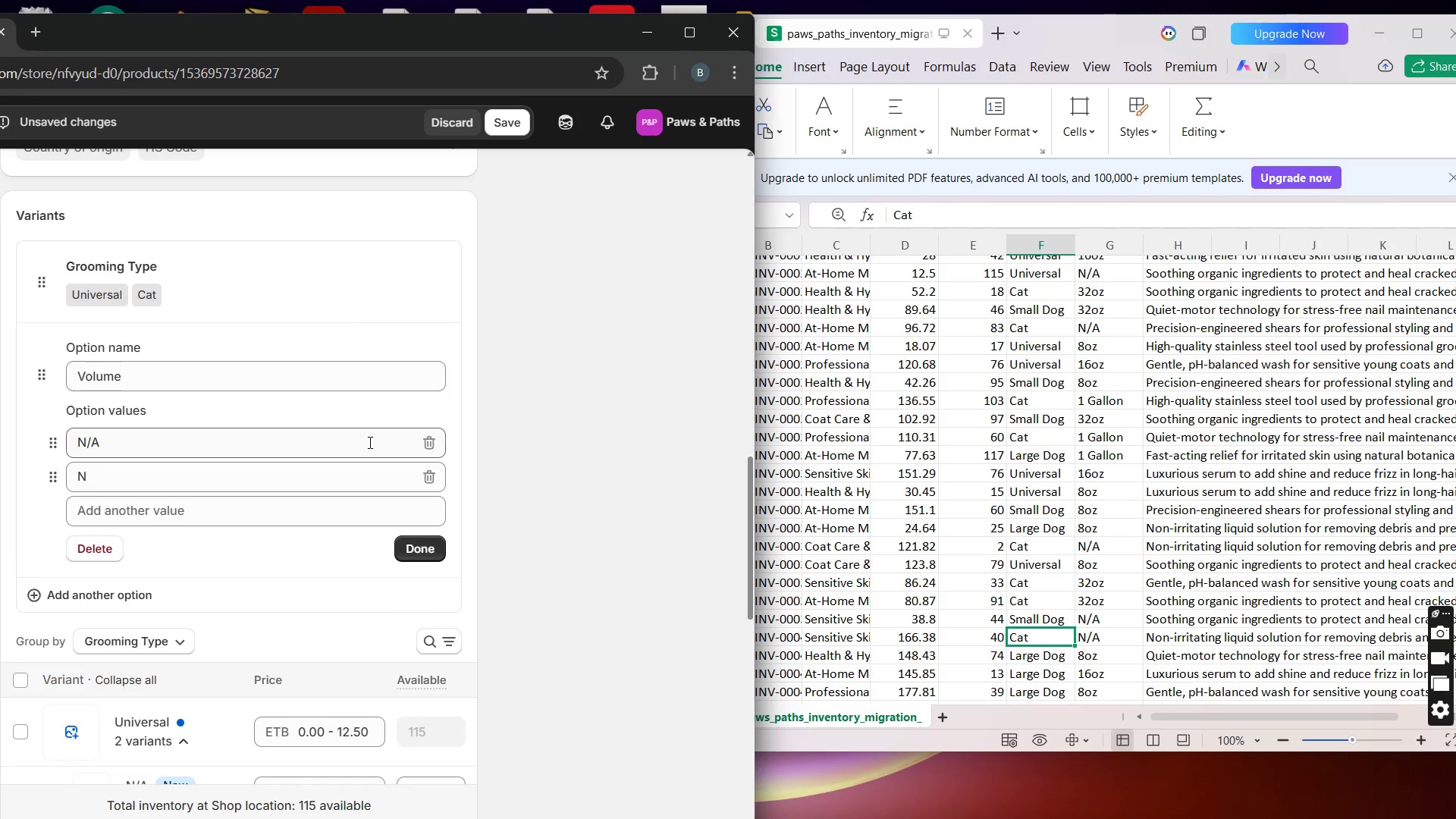 
left_click([427, 473])
 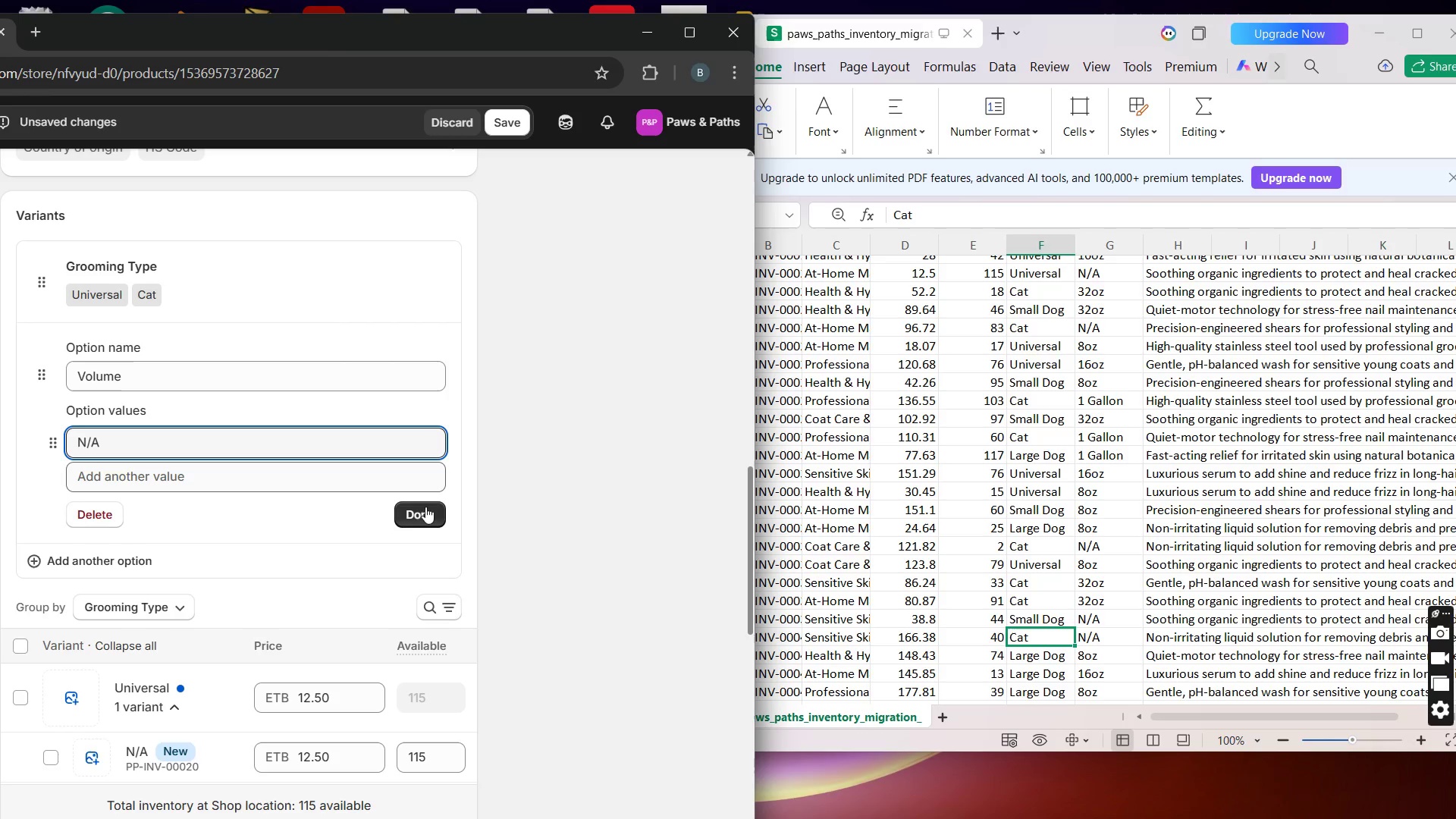 
left_click([422, 522])
 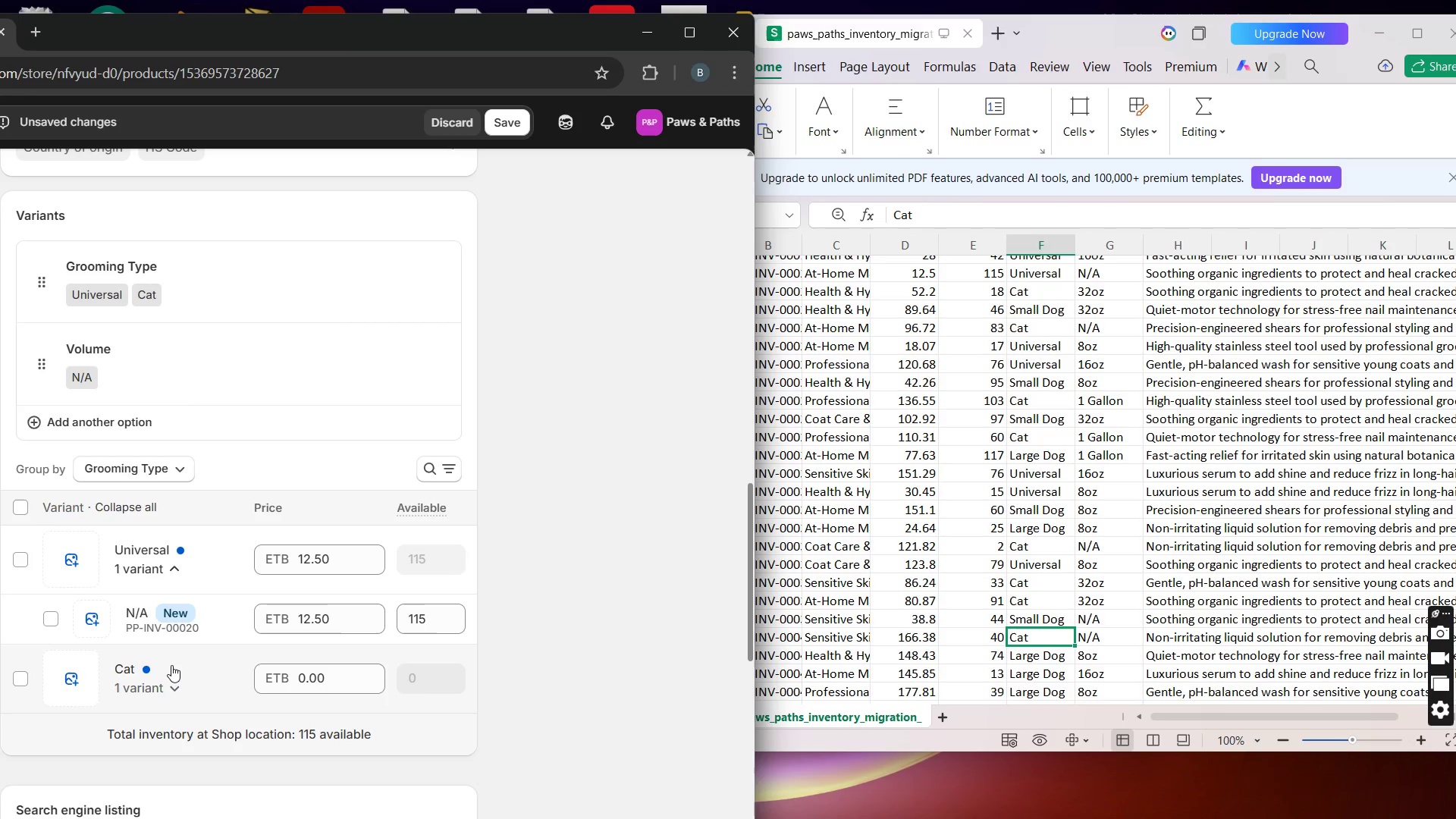 
wait(6.59)
 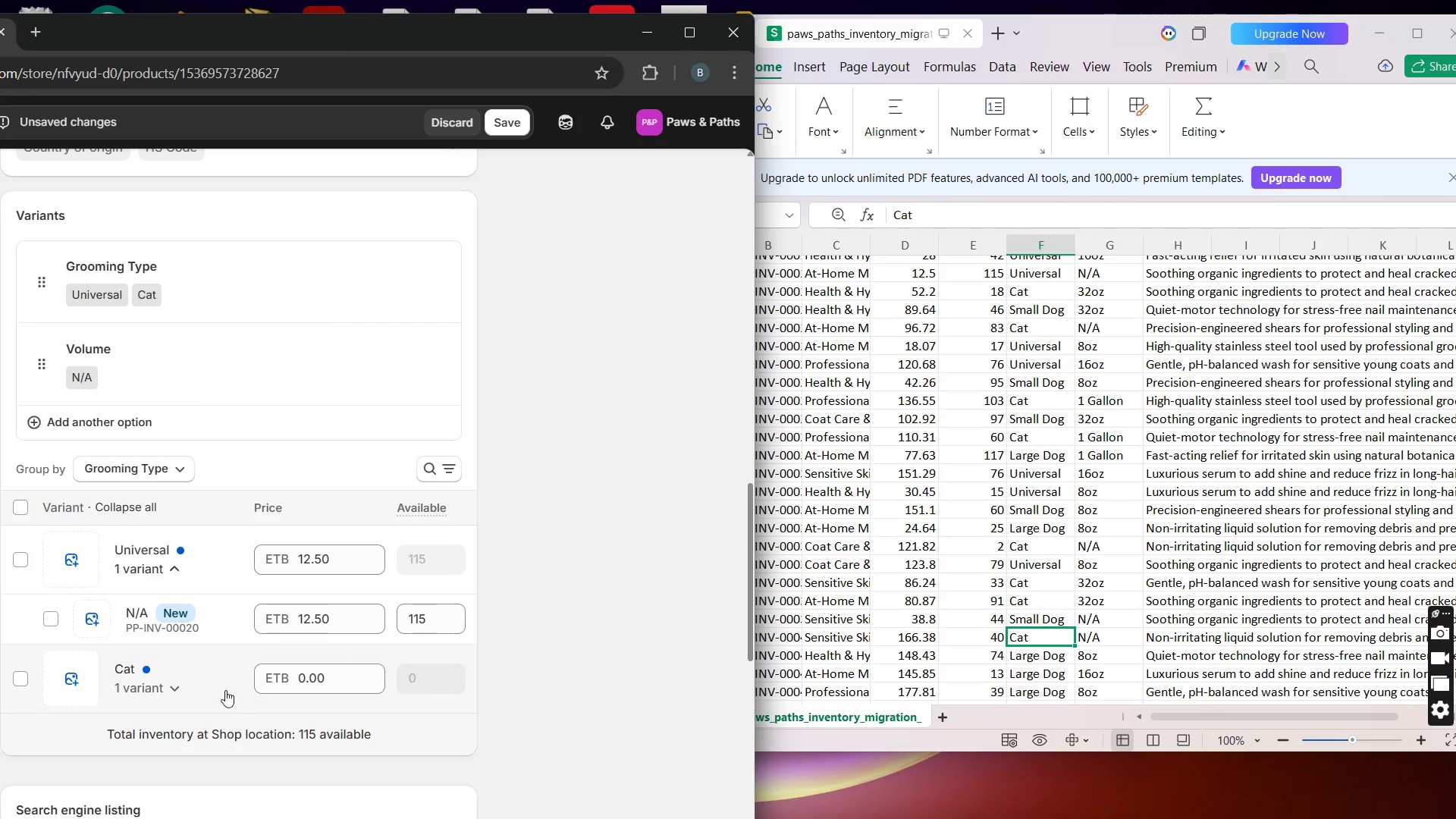 
left_click([171, 665])
 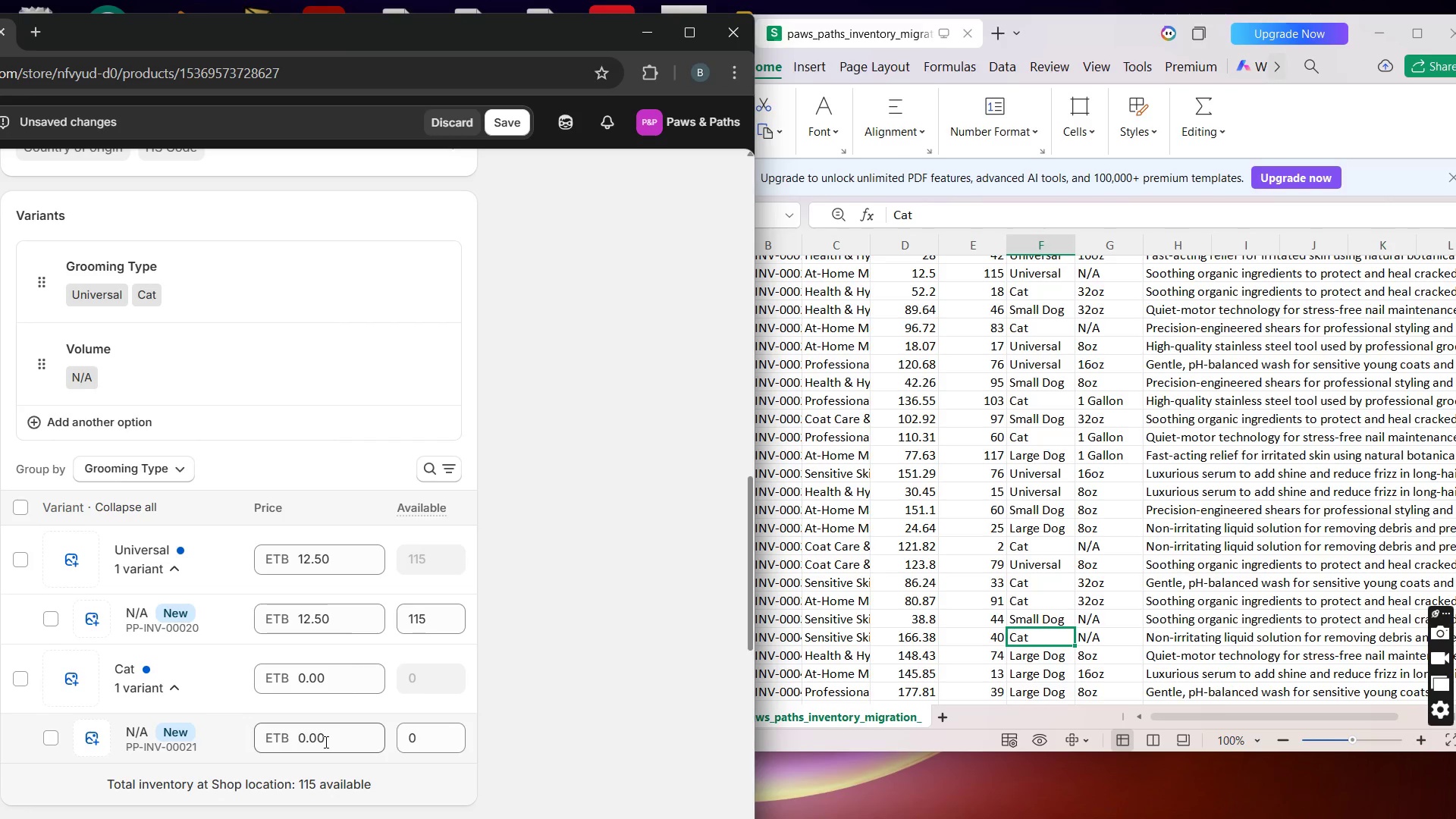 
wait(6.8)
 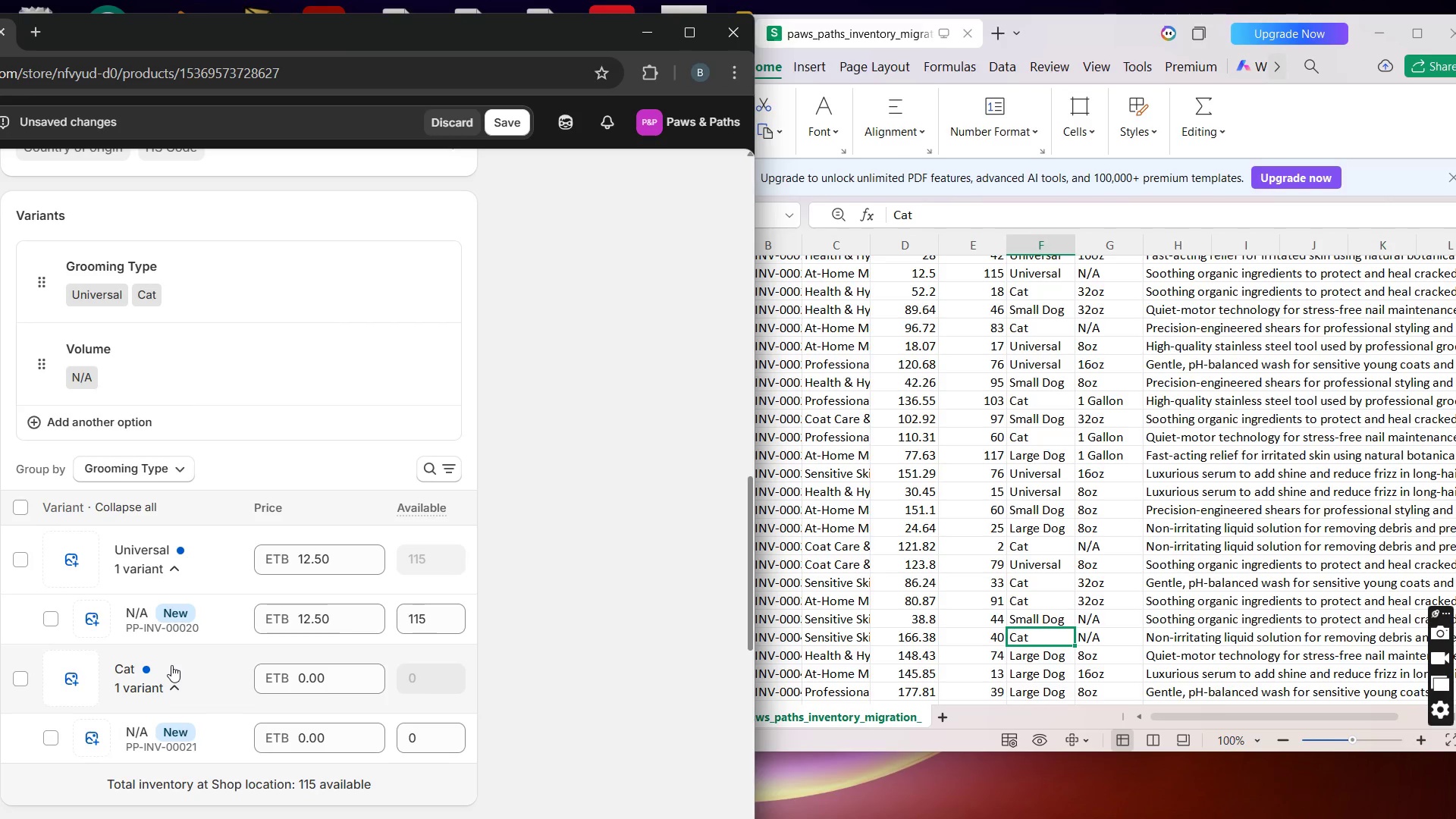 
left_click_drag(start_coordinate=[325, 742], to_coordinate=[275, 742])
 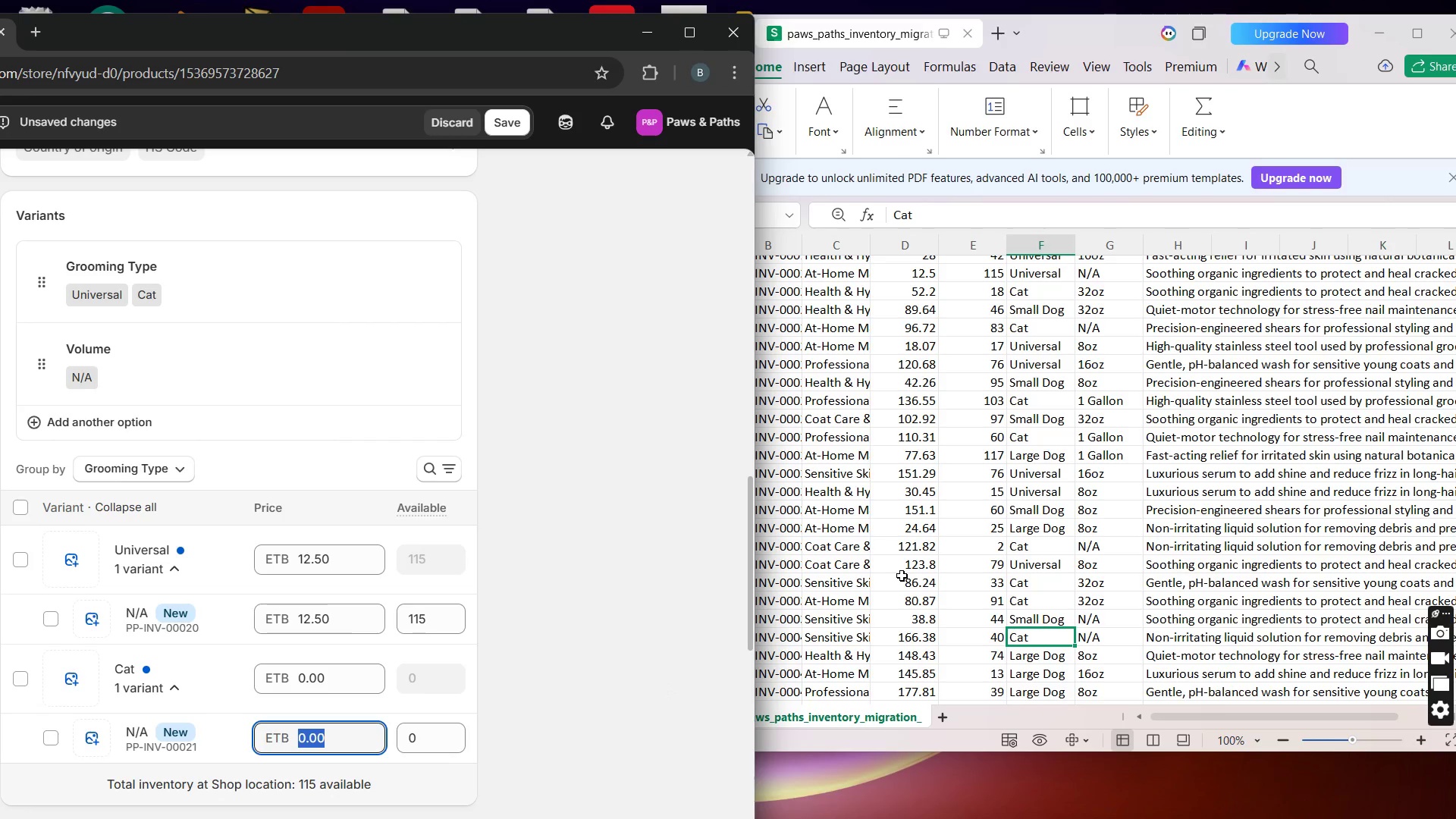 
wait(5.42)
 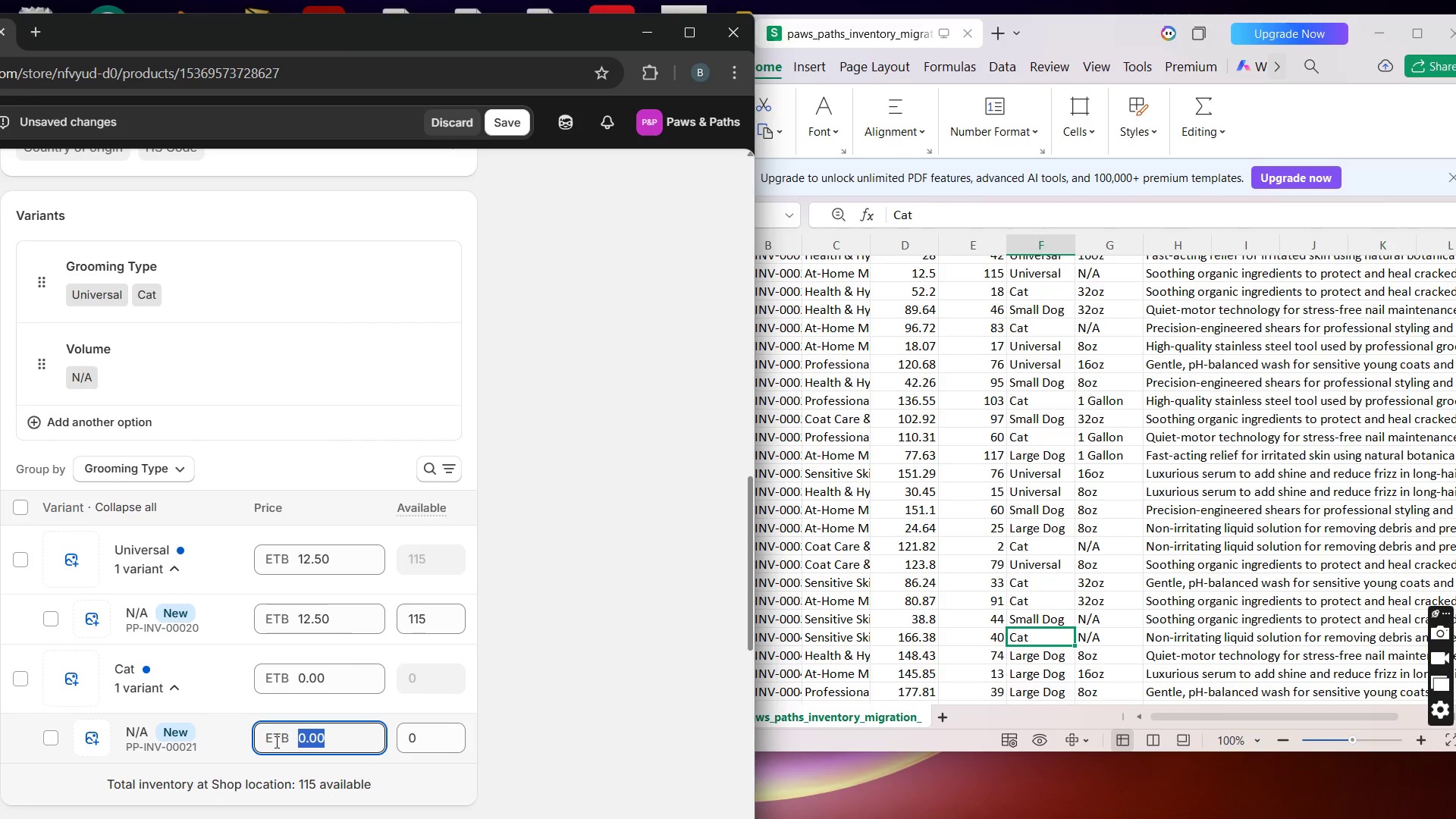 
left_click([1045, 46])
 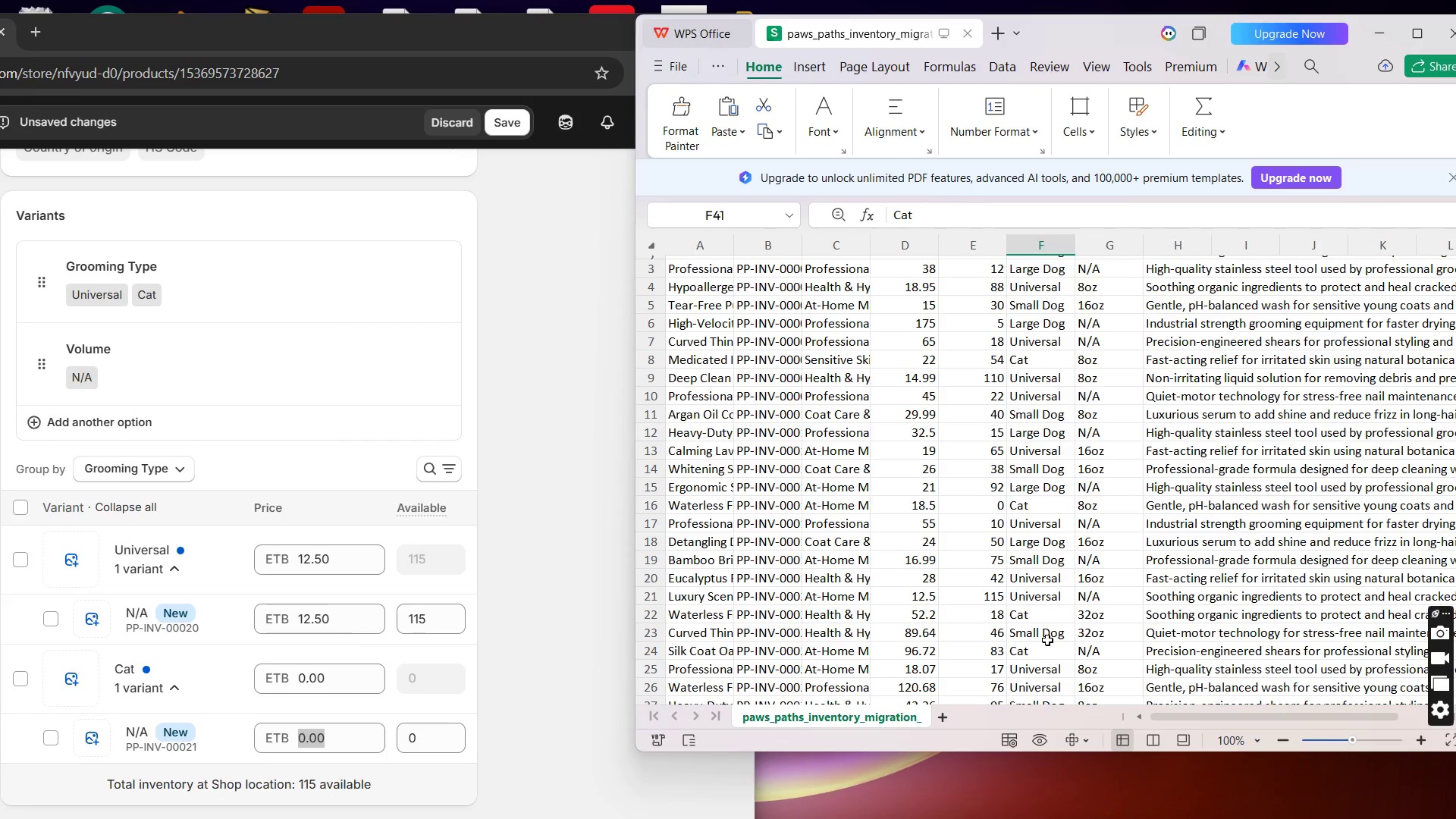 
wait(16.93)
 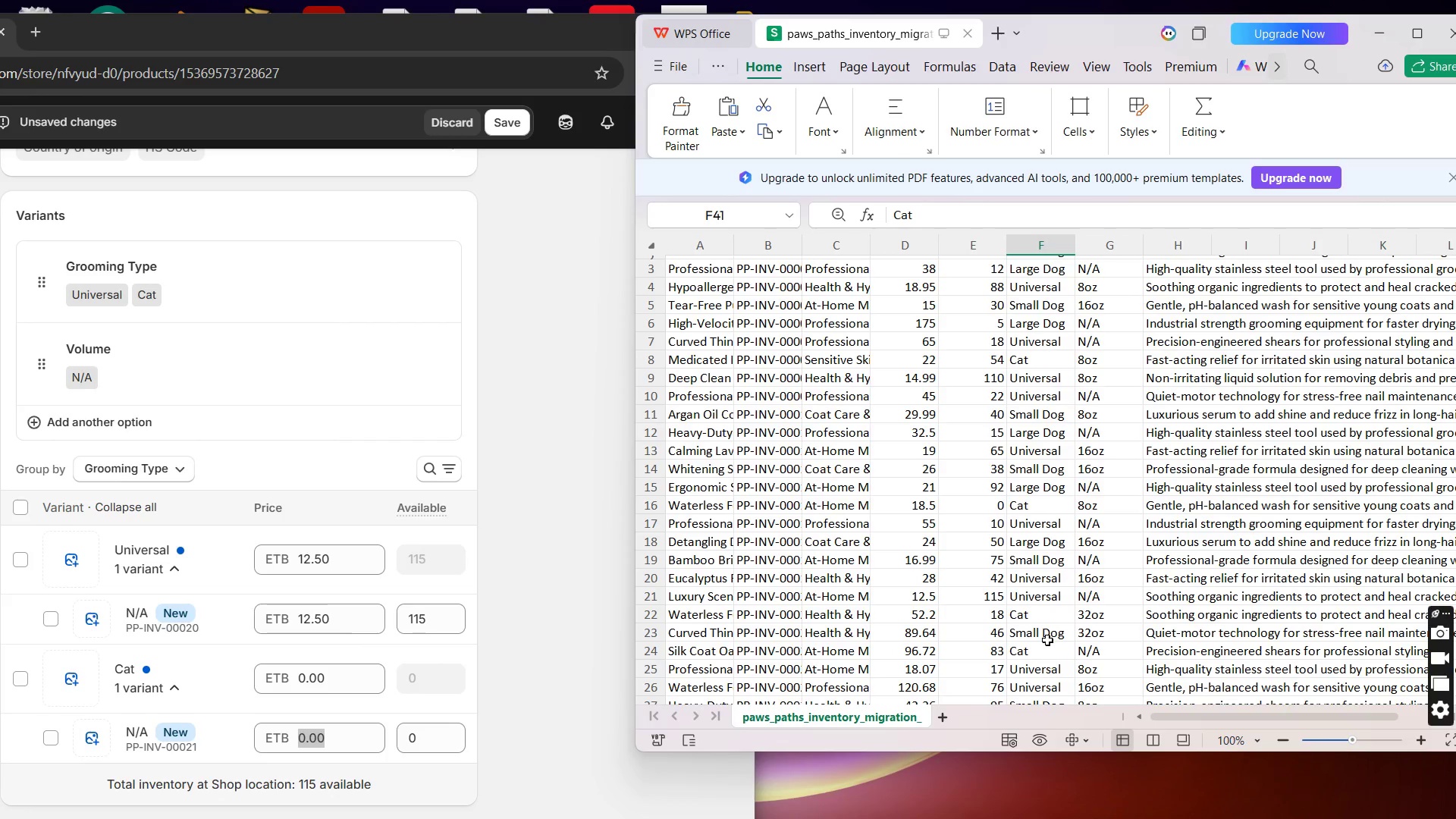 
mouse_move([424, 738])
 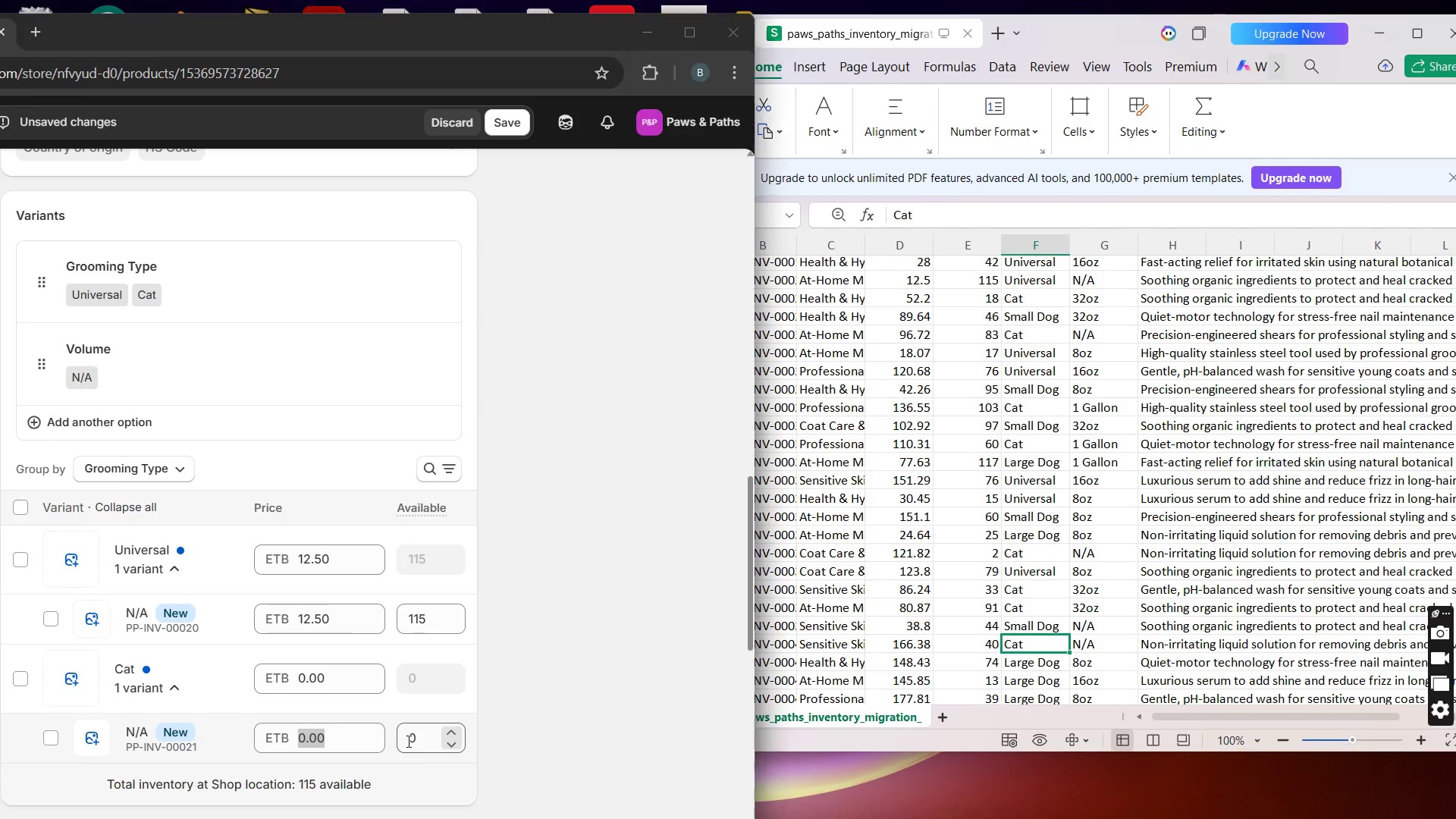 
double_click([407, 741])
 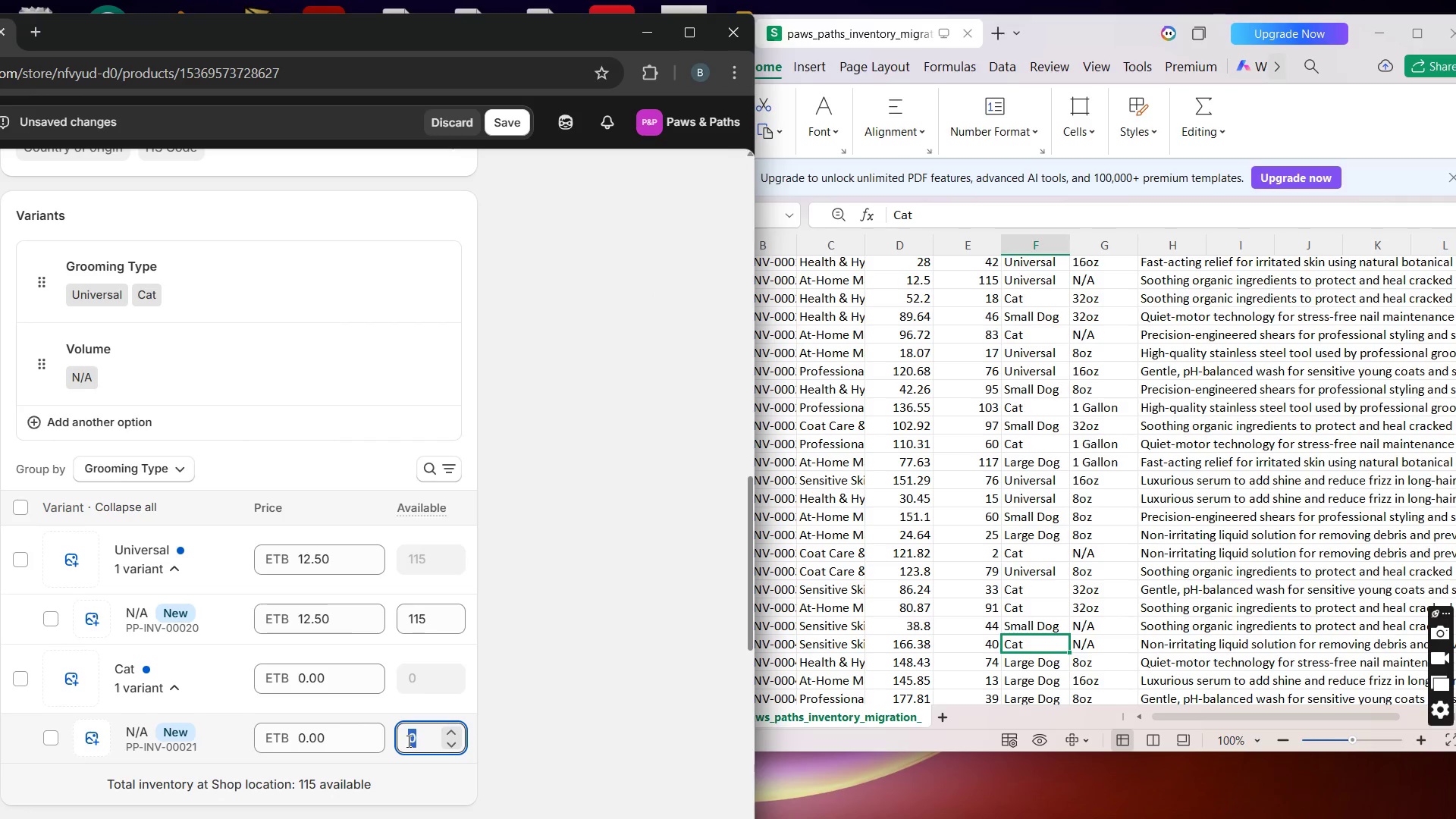 
type(40)
 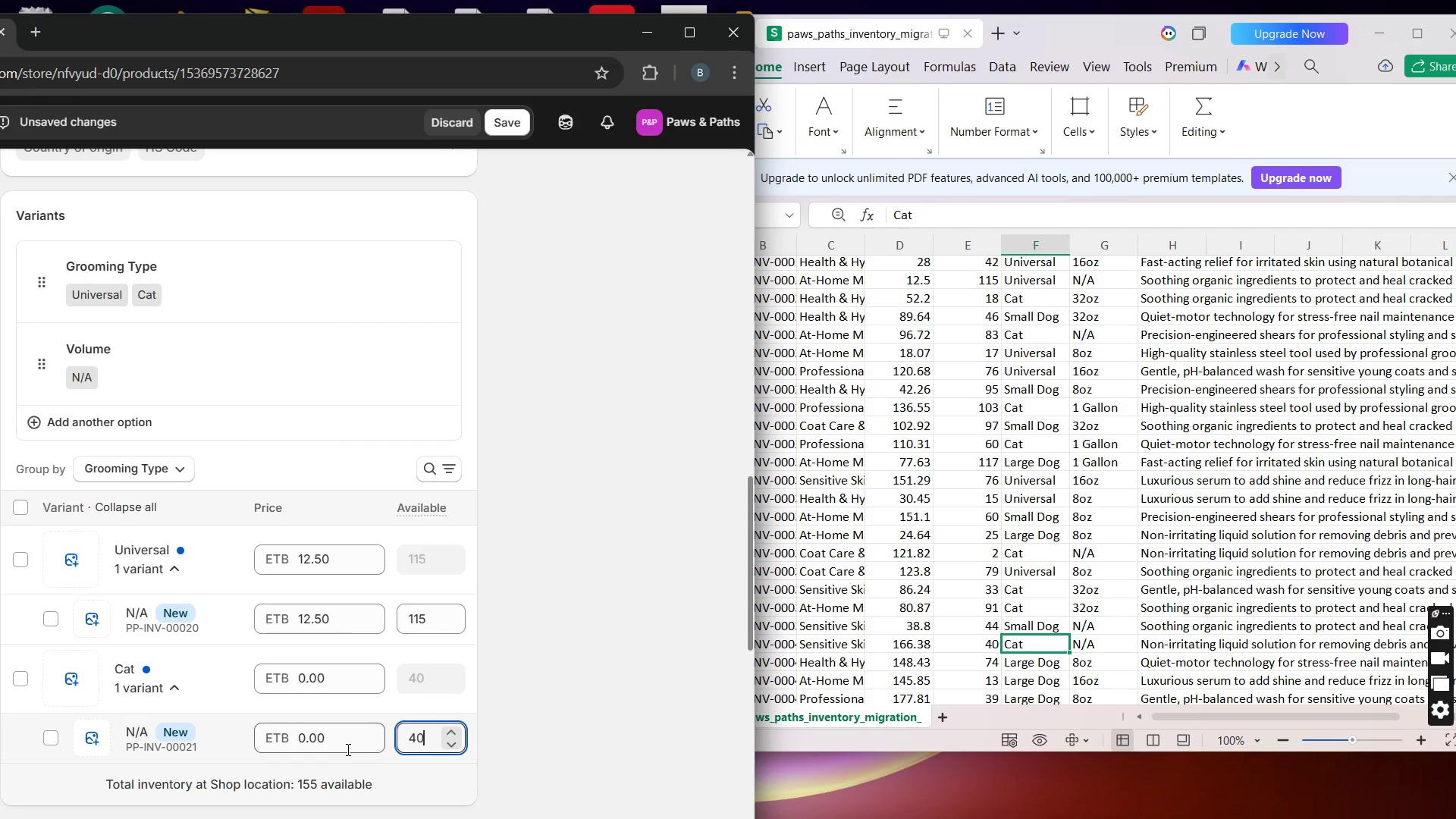 
left_click_drag(start_coordinate=[347, 748], to_coordinate=[251, 738])
 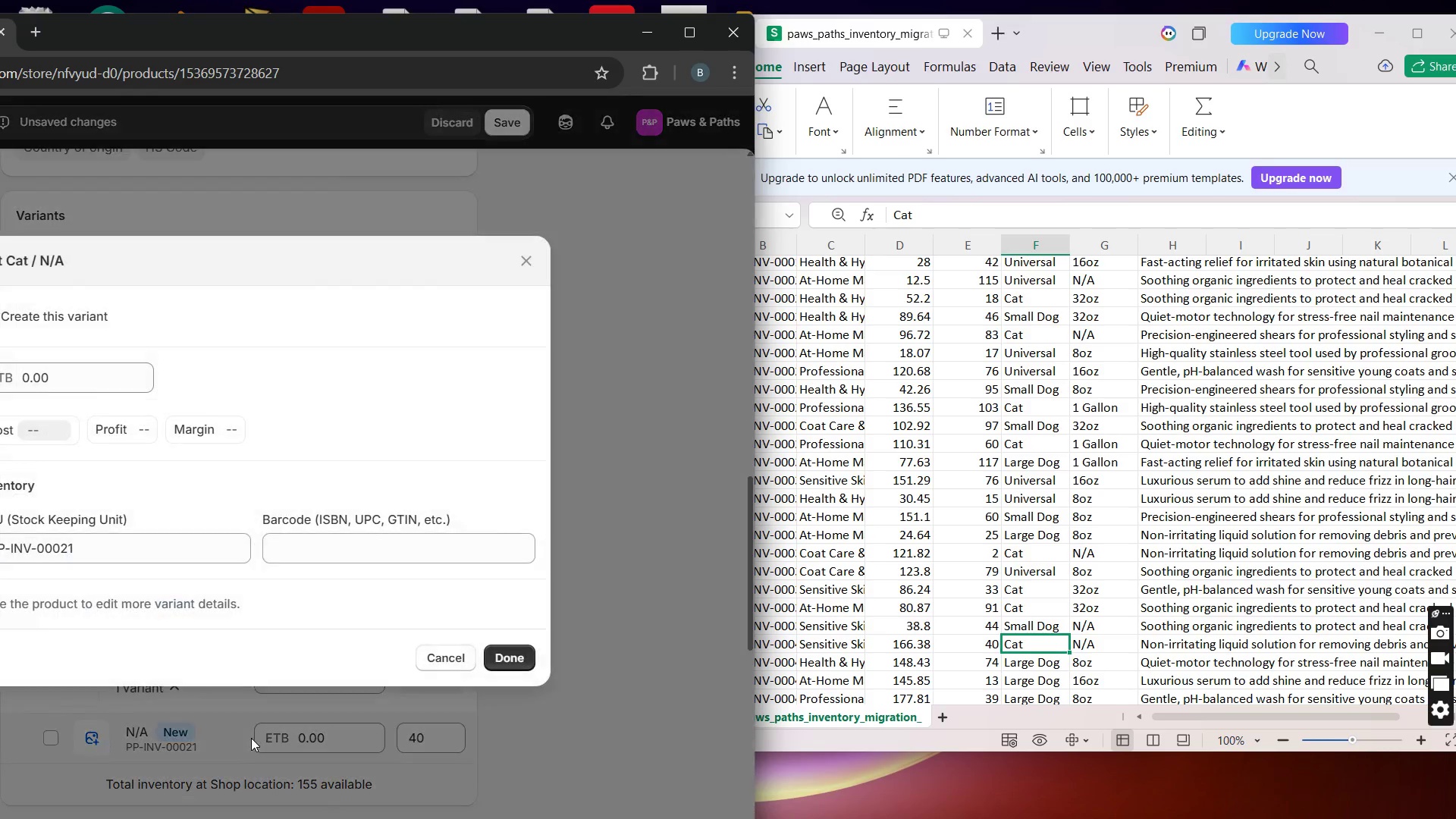 
key(1)
 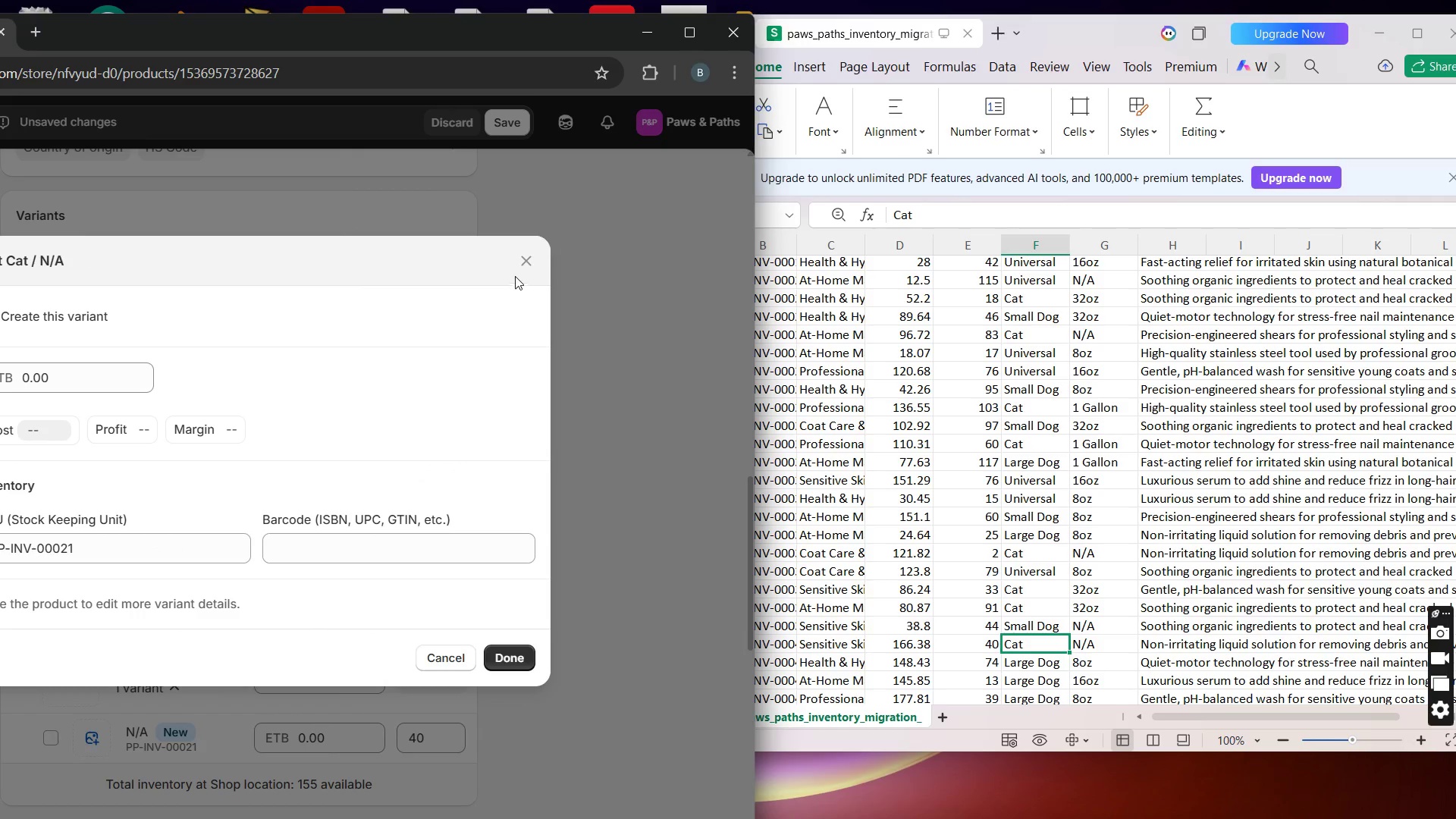 
left_click([519, 258])
 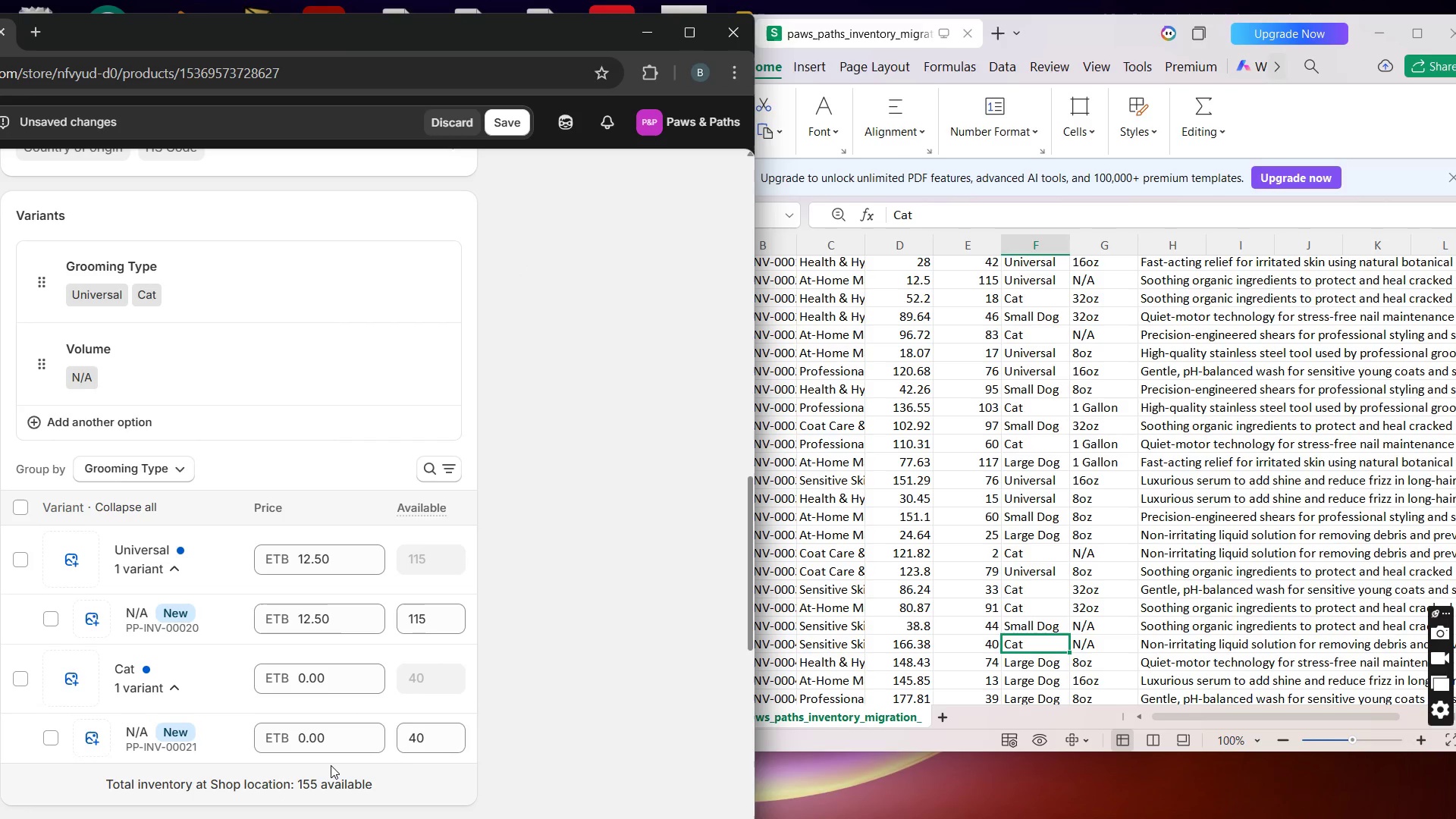 
left_click_drag(start_coordinate=[333, 743], to_coordinate=[298, 746])
 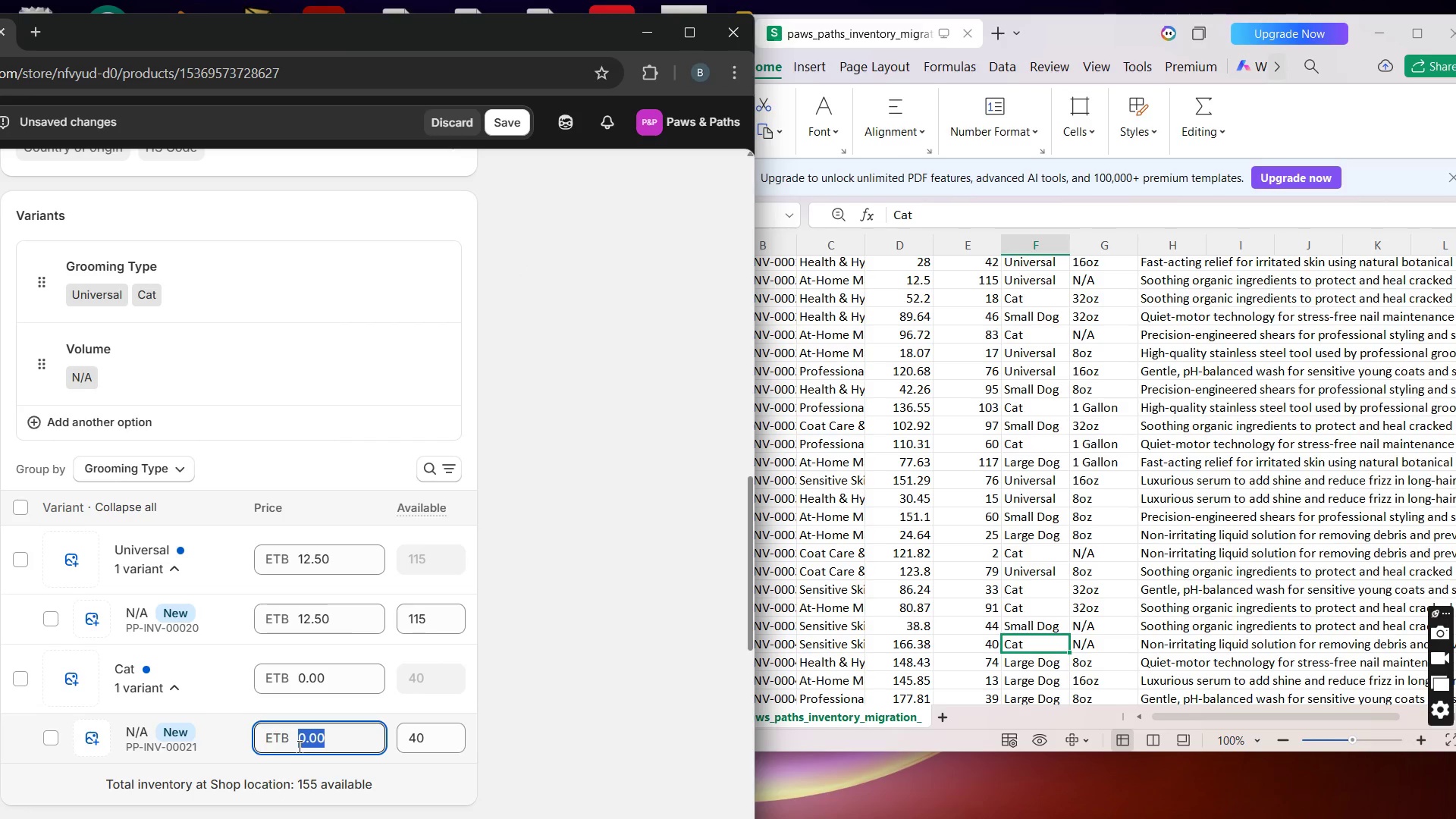 
type(166.38)
 